 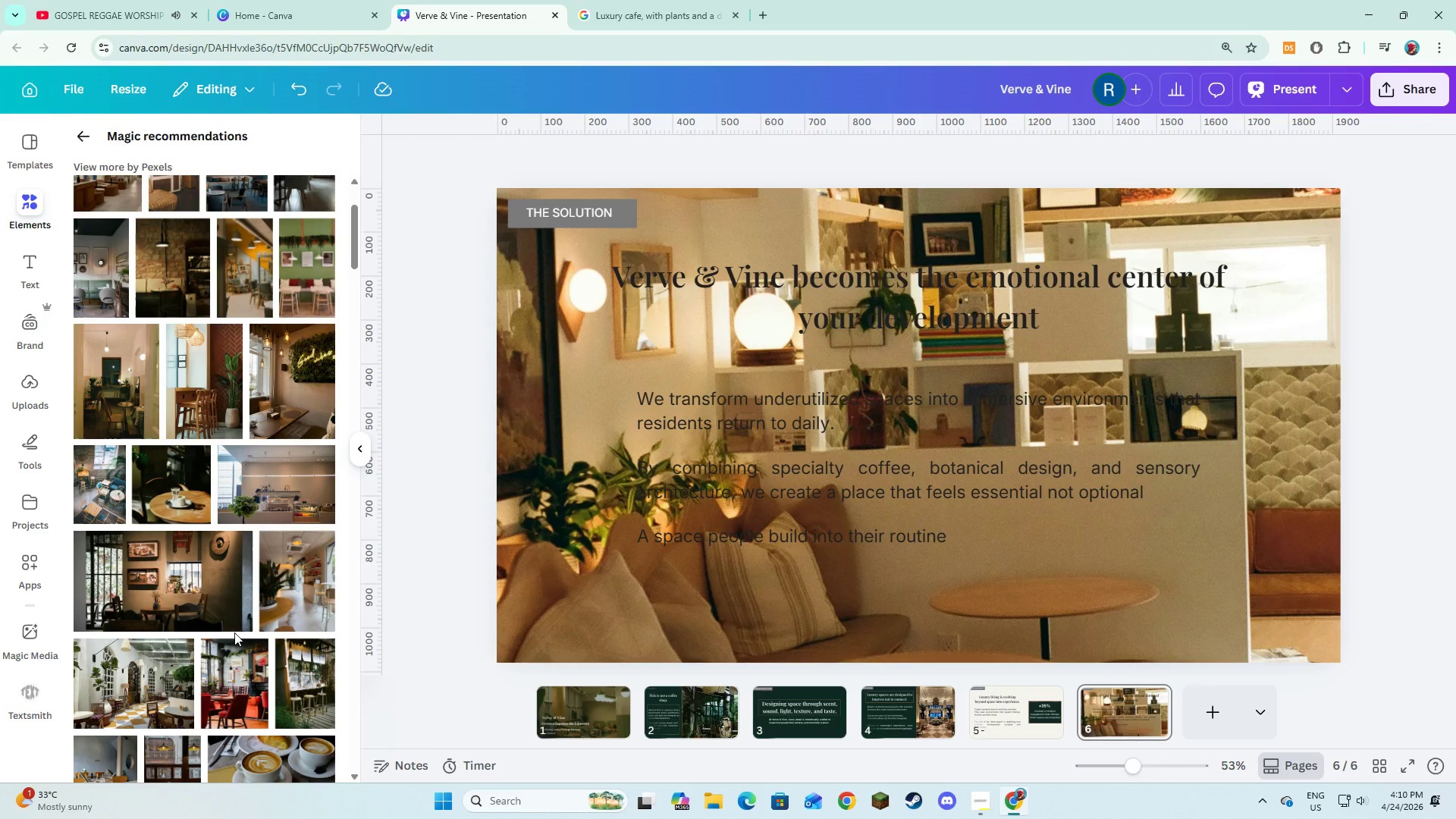 
scroll: coordinate [234, 632], scroll_direction: down, amount: 1.0
 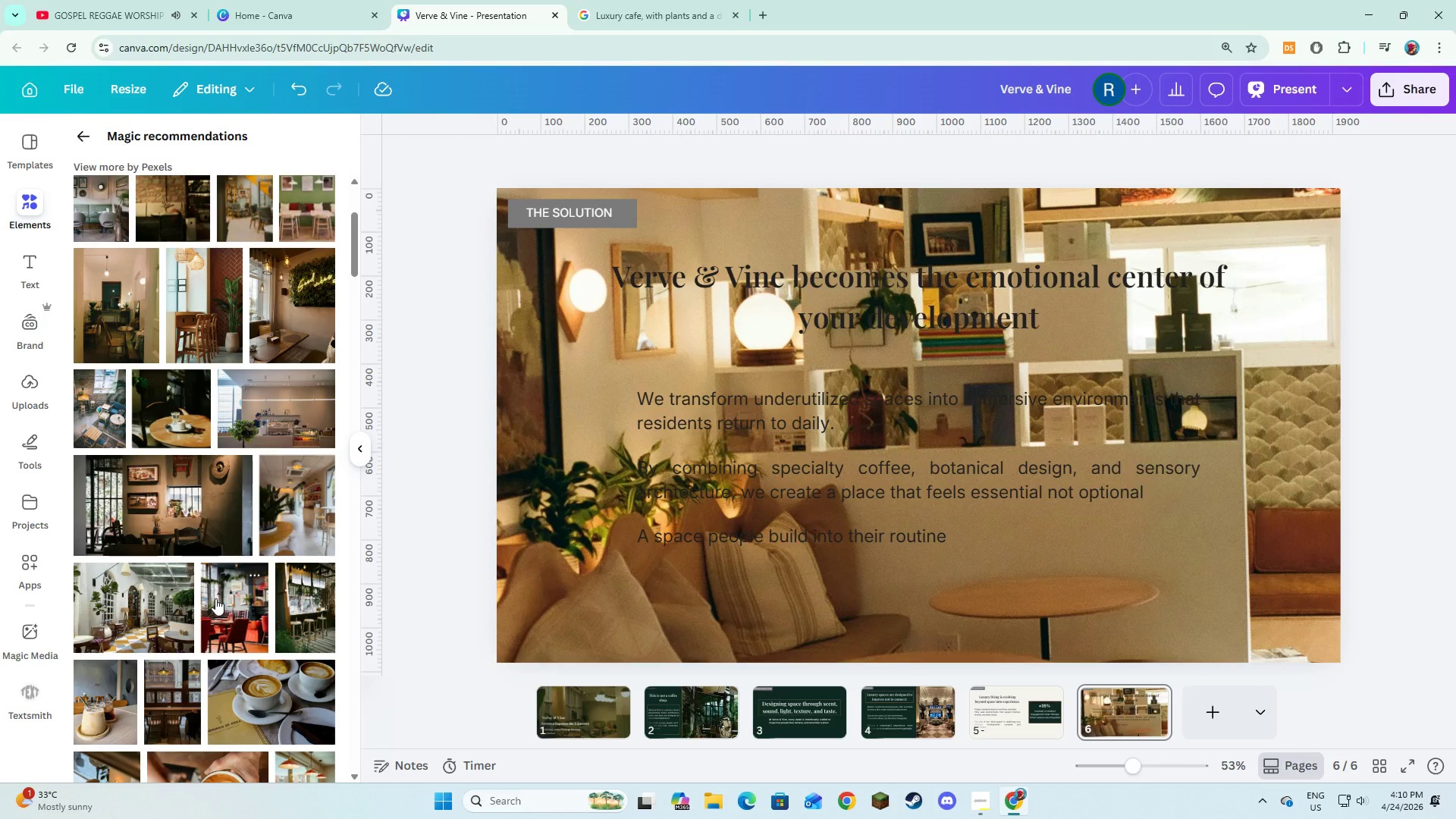 
scroll: coordinate [228, 592], scroll_direction: up, amount: 7.0
 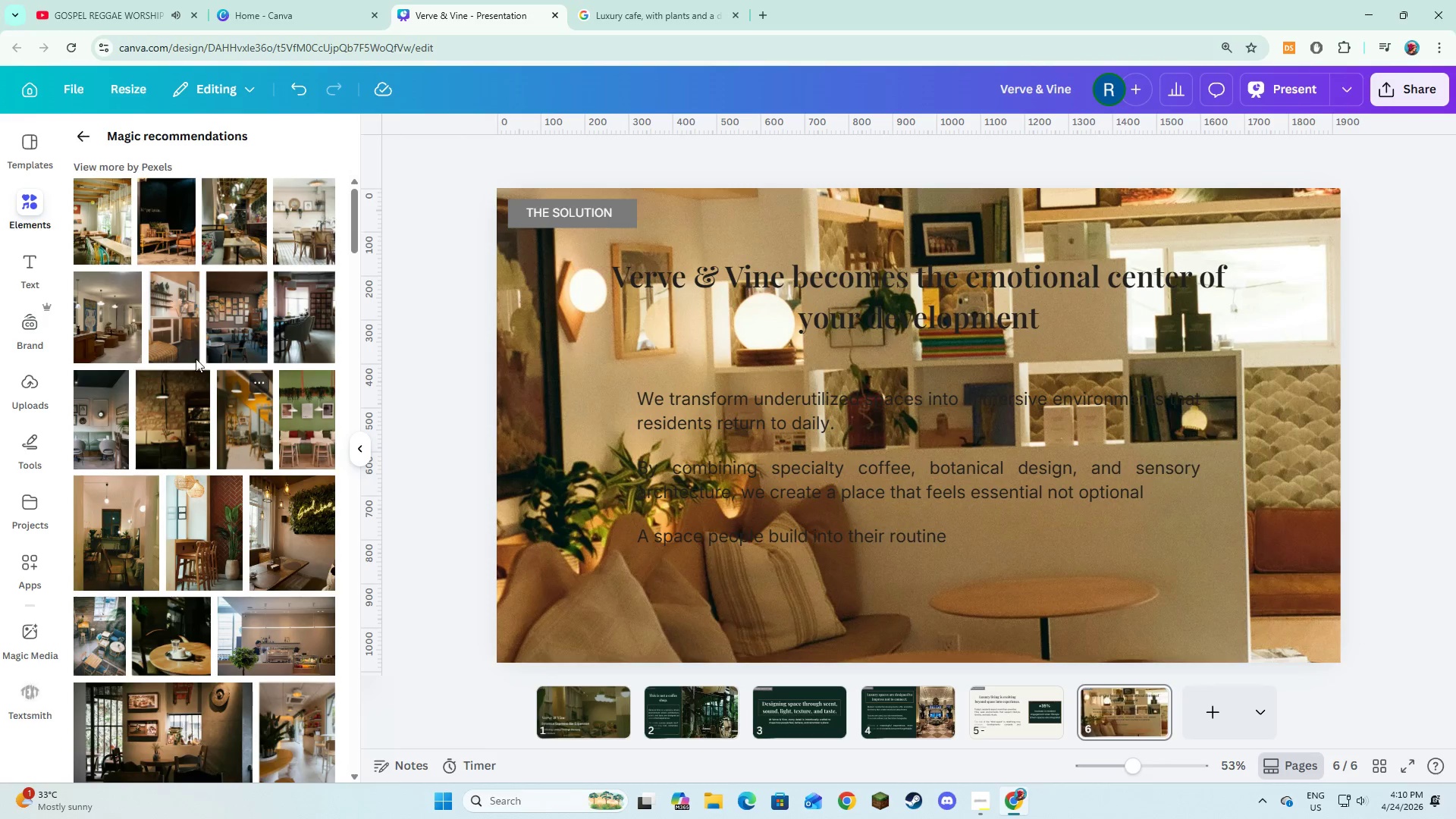 
left_click([83, 136])
 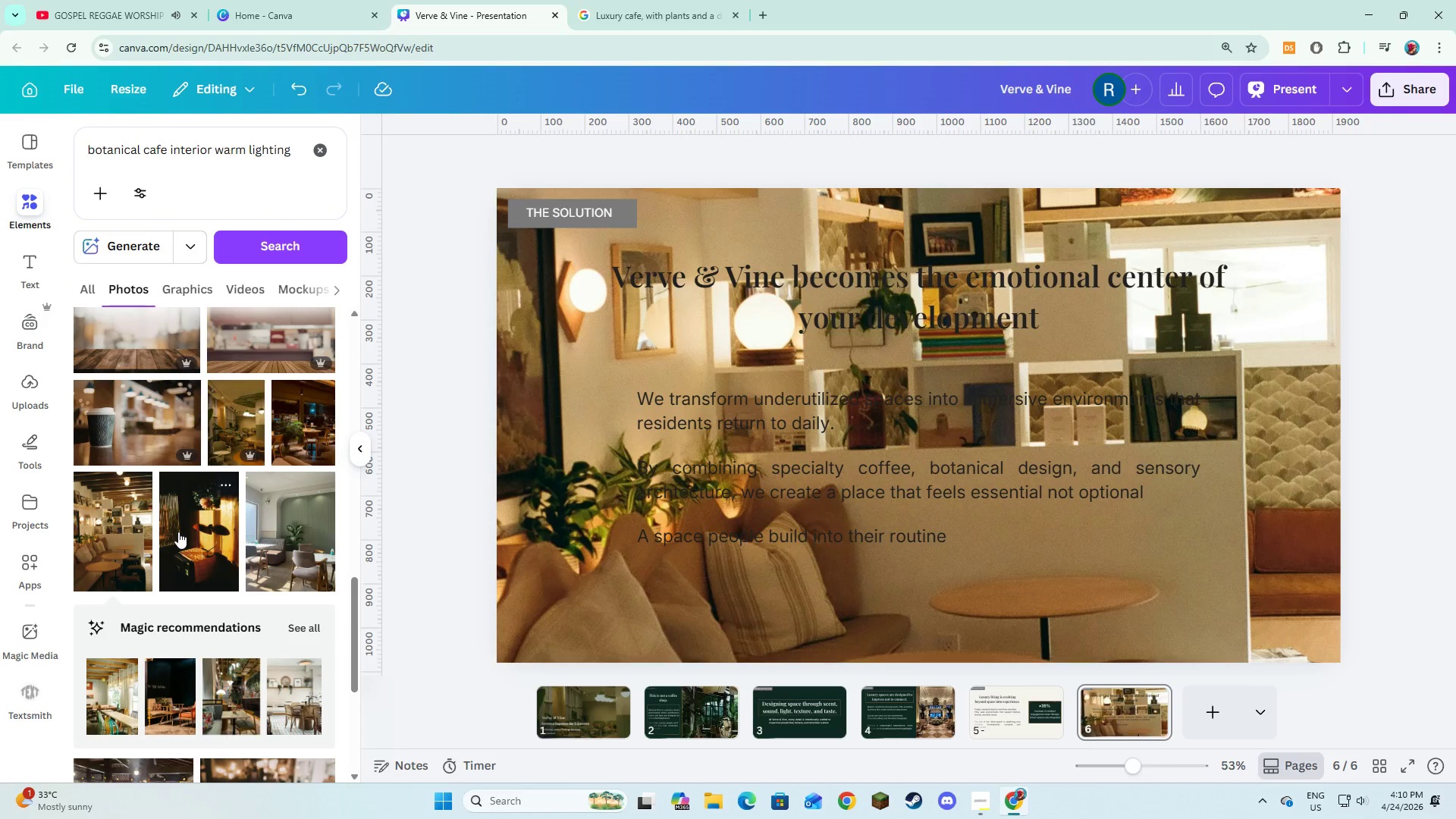 
wait(5.84)
 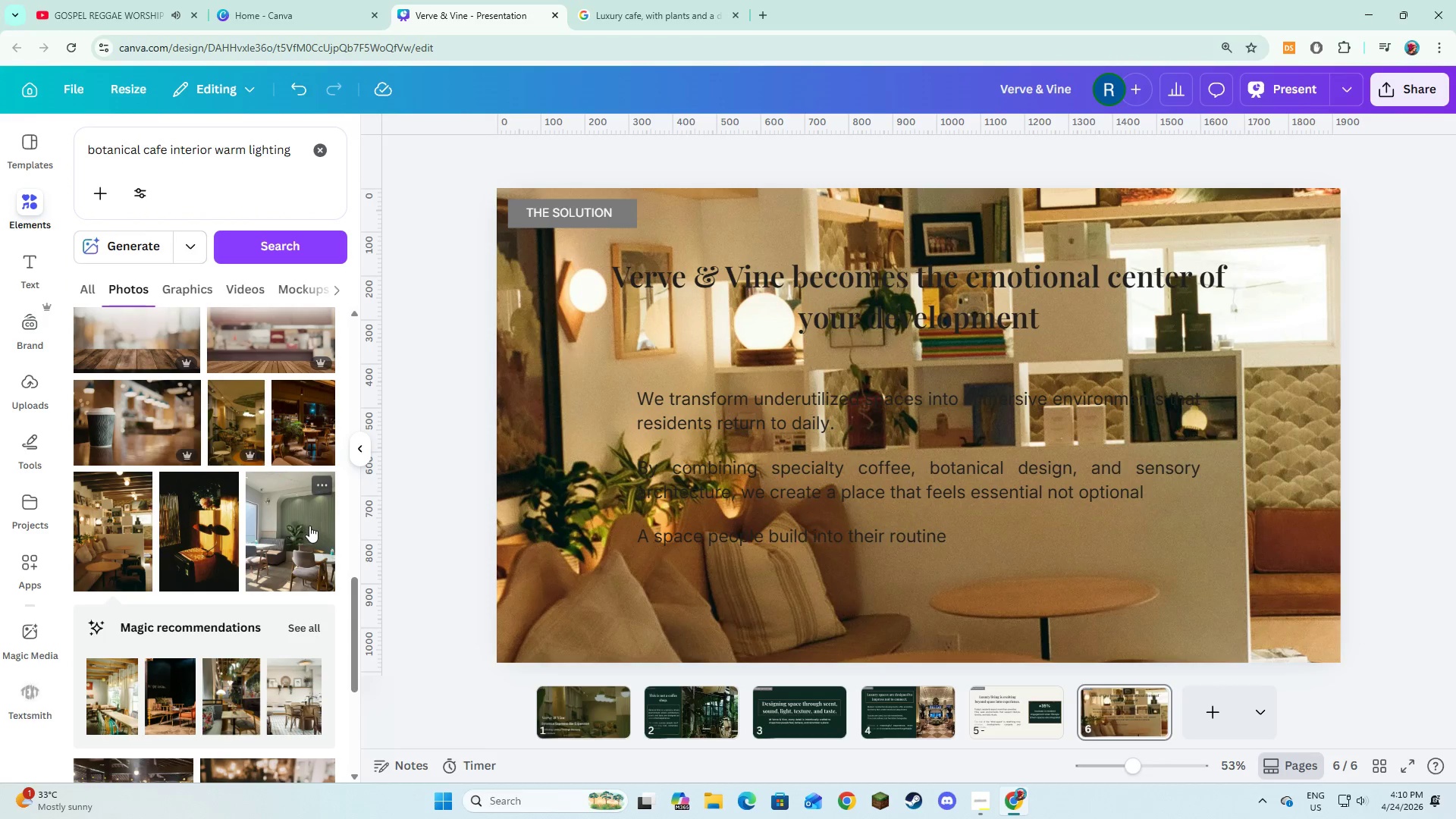 
scroll: coordinate [178, 532], scroll_direction: down, amount: 2.0
 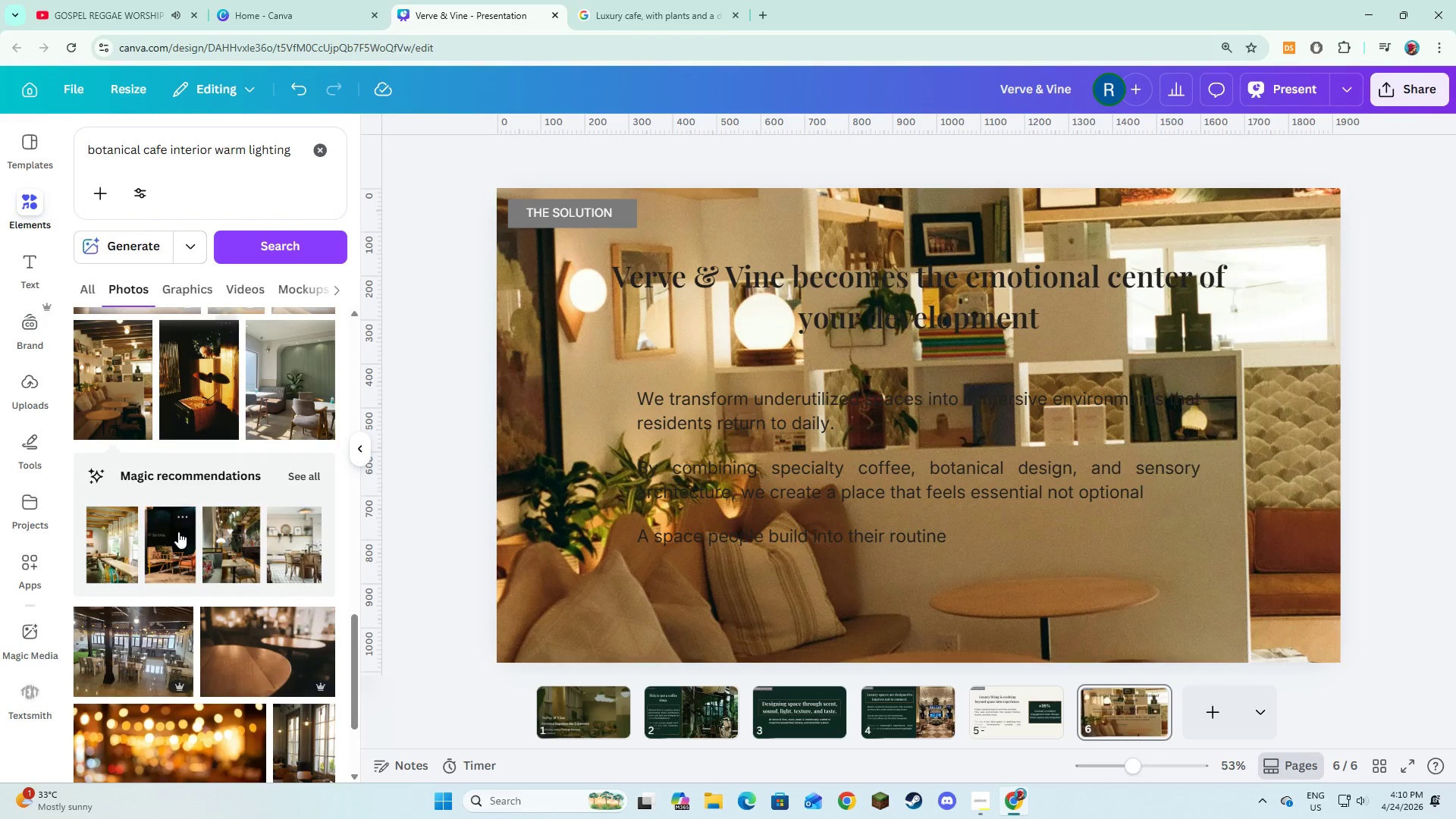 
scroll: coordinate [178, 532], scroll_direction: up, amount: 2.0
 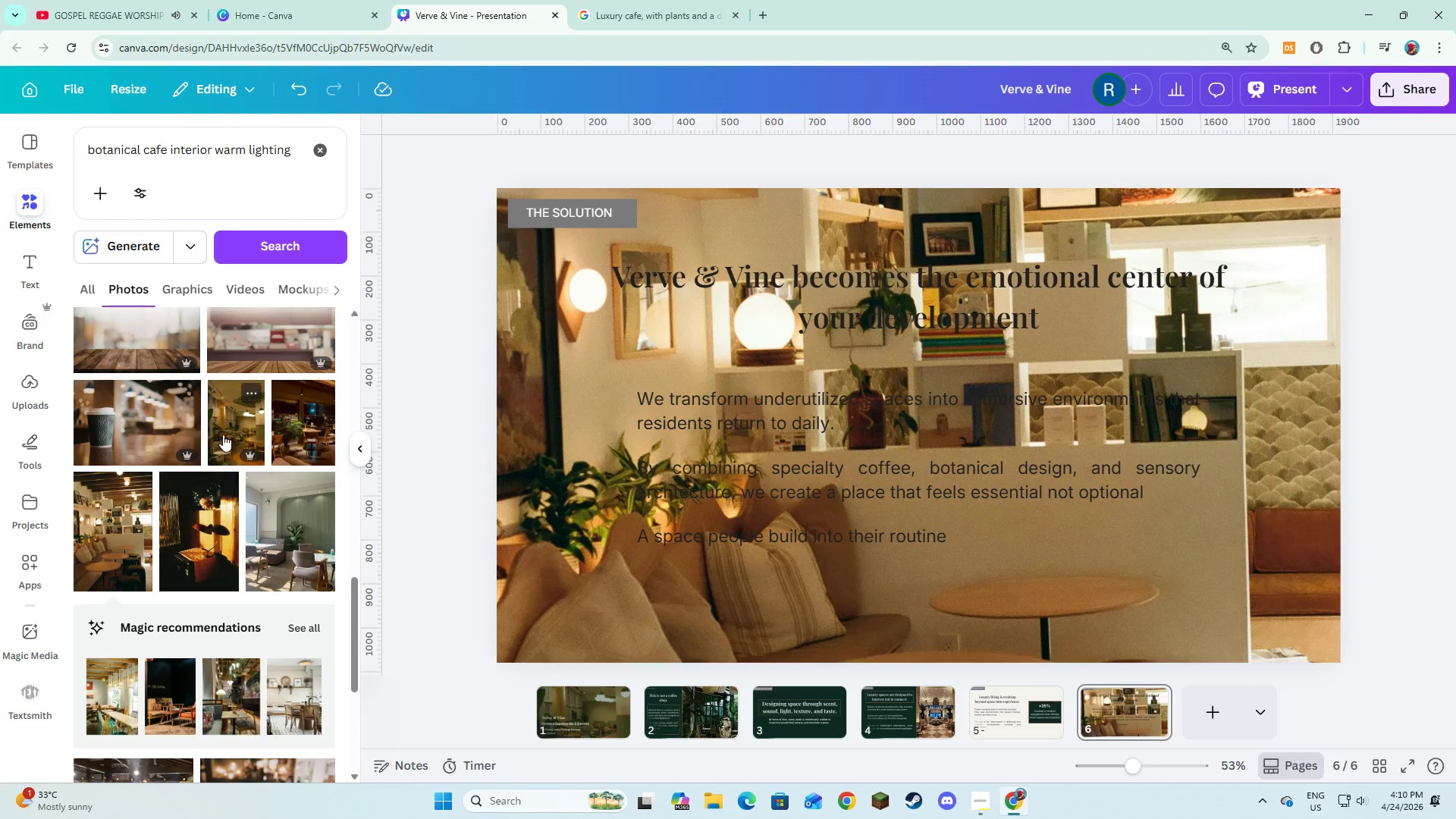 
left_click([224, 433])
 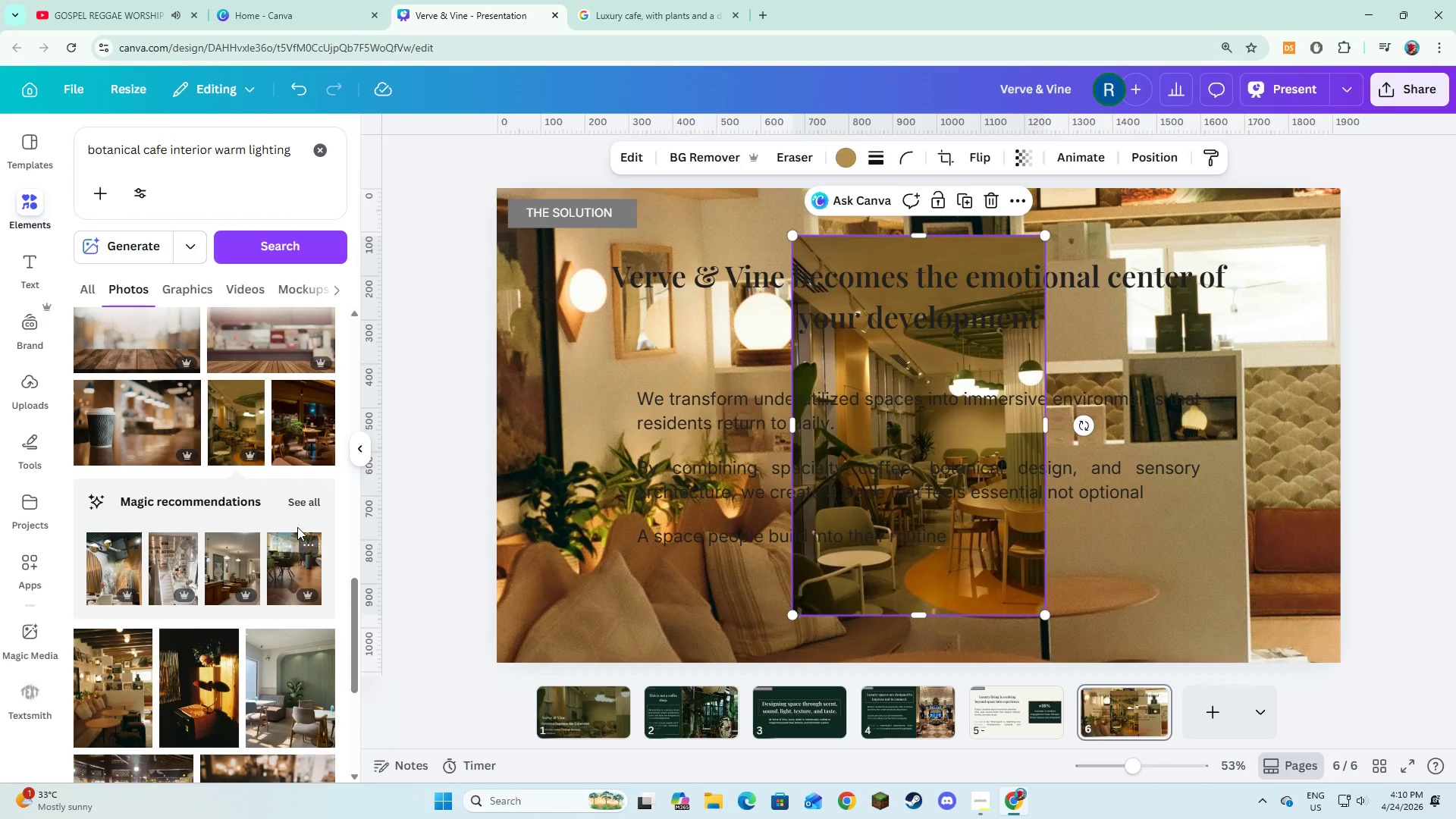 
left_click([303, 501])
 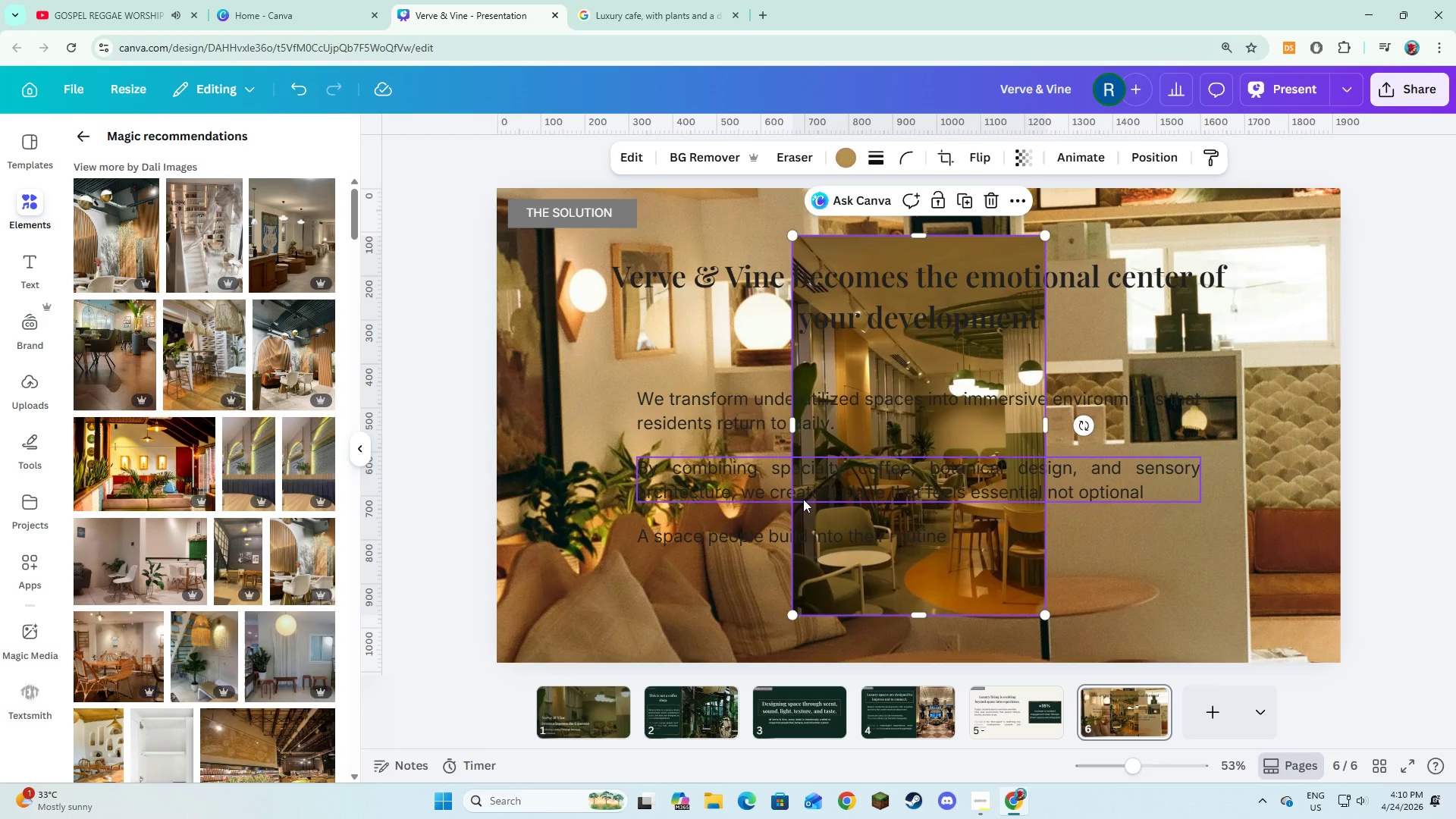 
left_click([897, 518])
 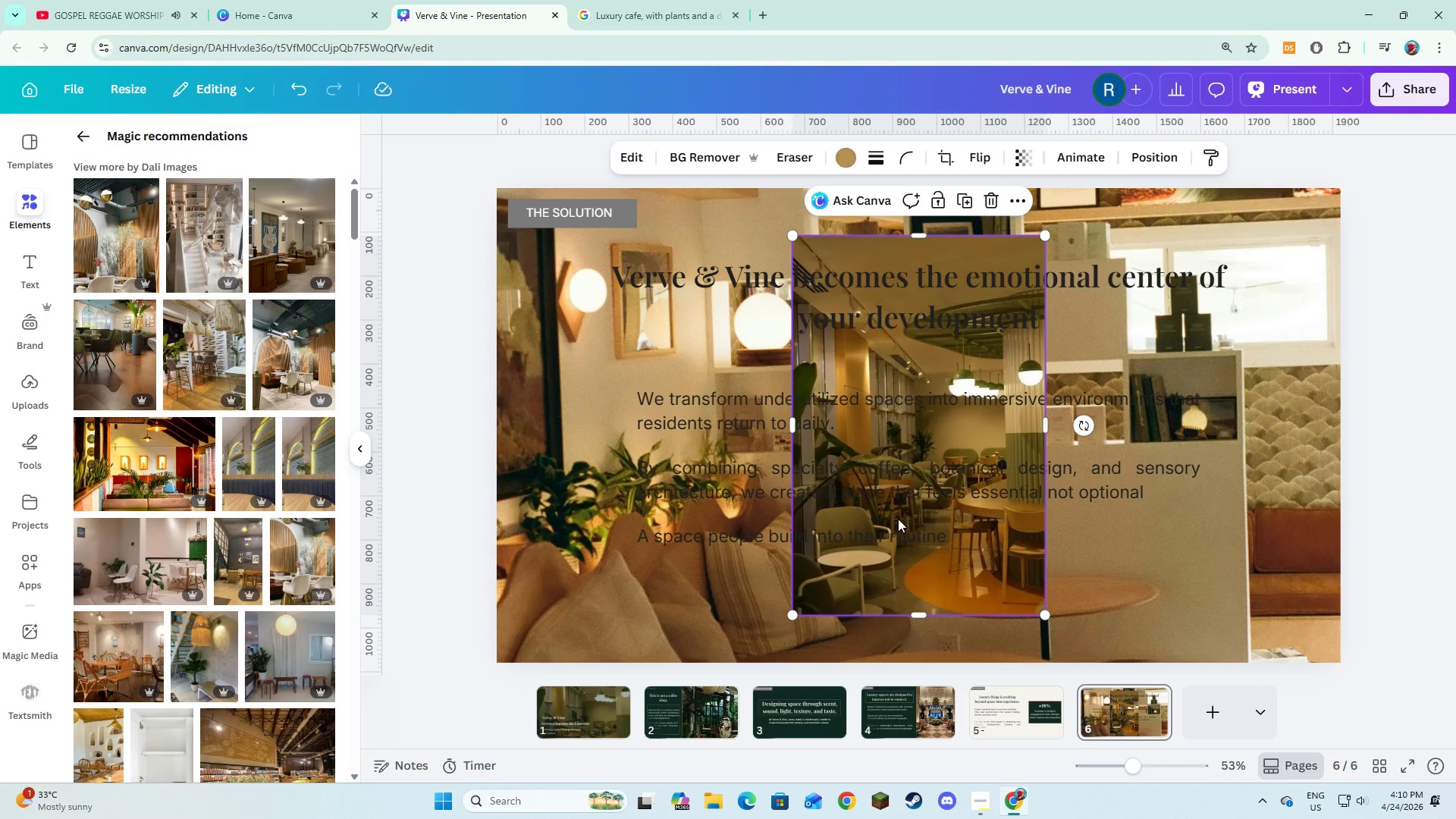 
key(Backspace)
 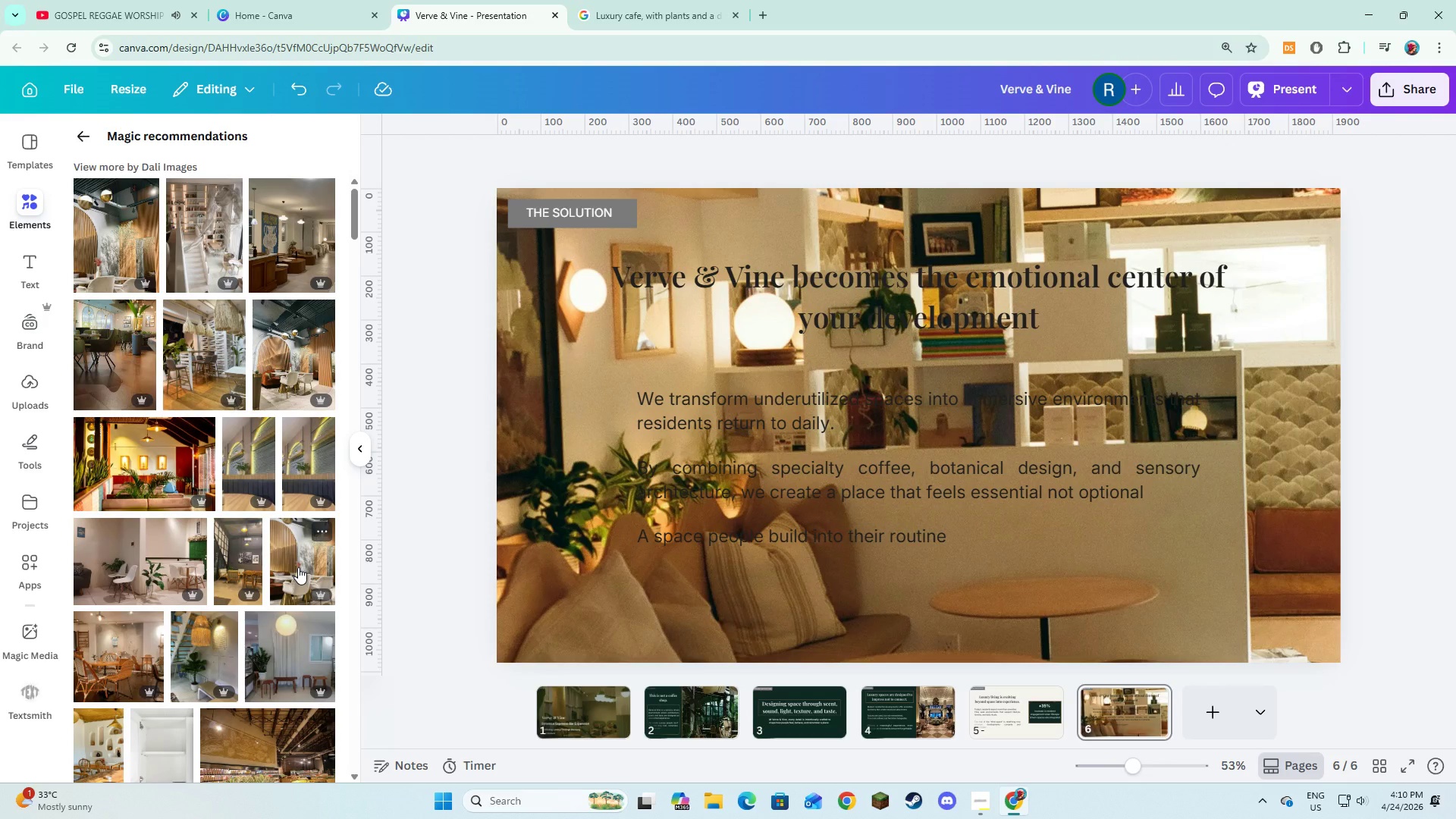 
scroll: coordinate [298, 567], scroll_direction: down, amount: 4.0
 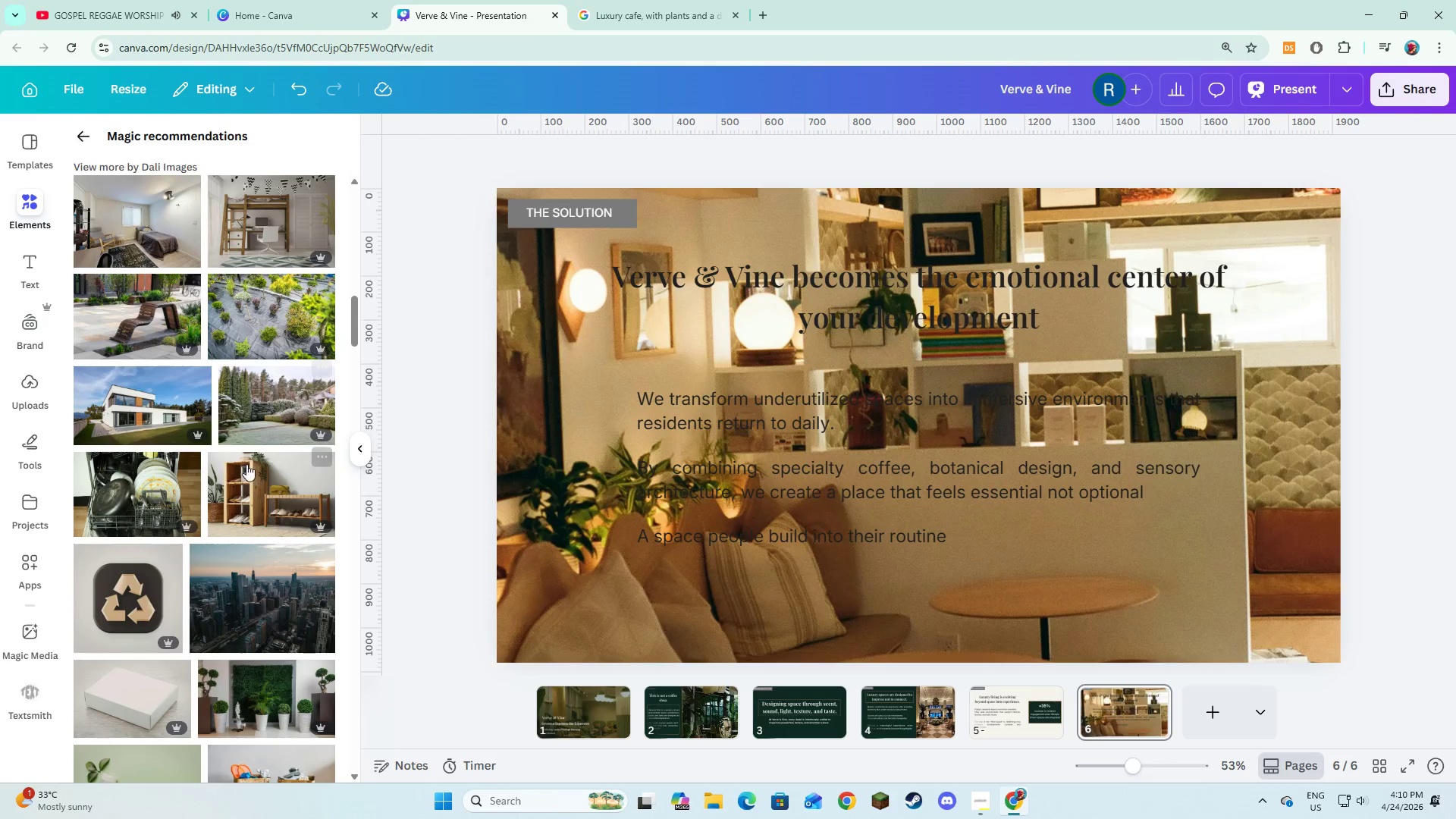 
left_click([98, 133])
 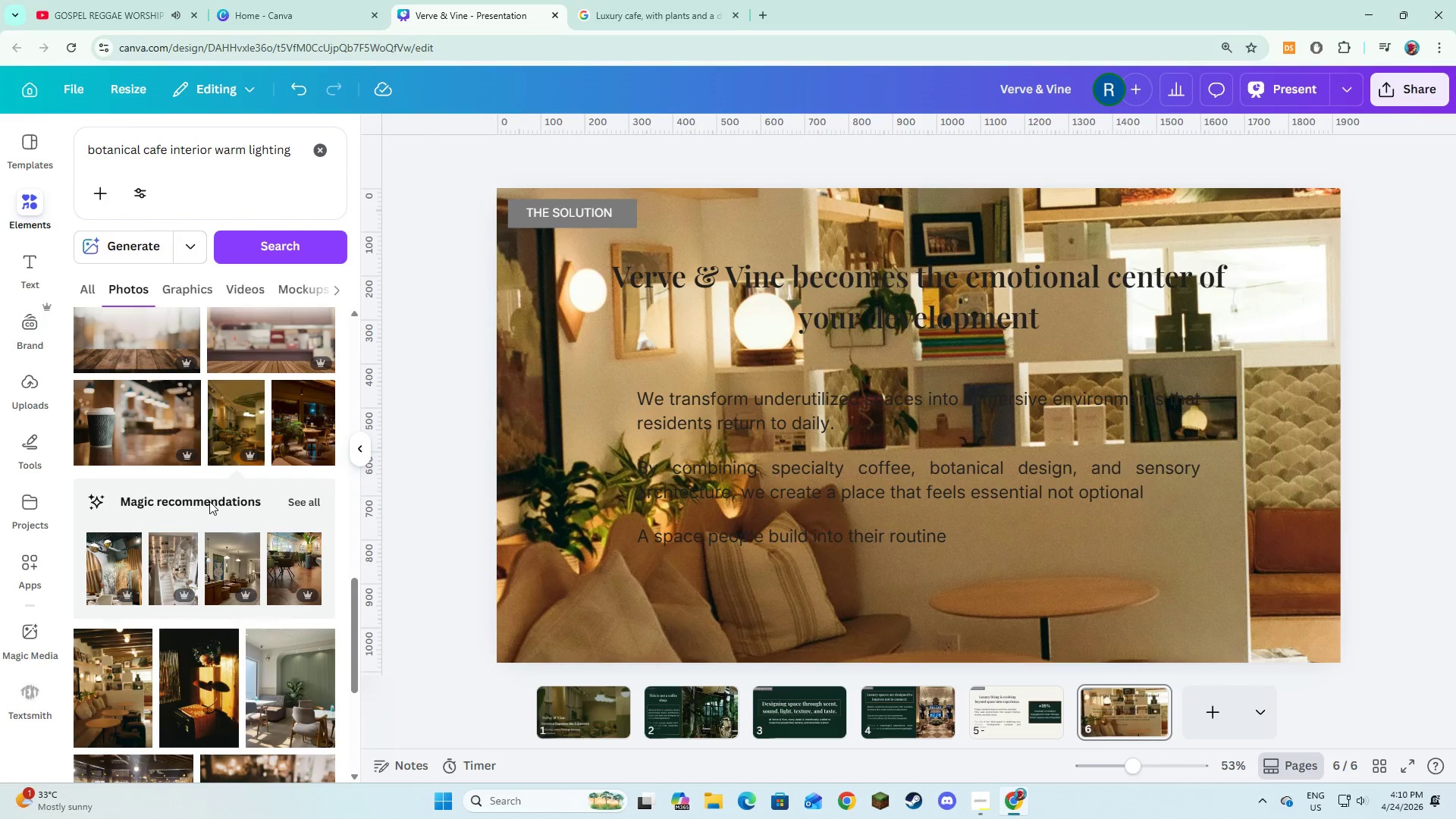 
scroll: coordinate [211, 507], scroll_direction: down, amount: 8.0
 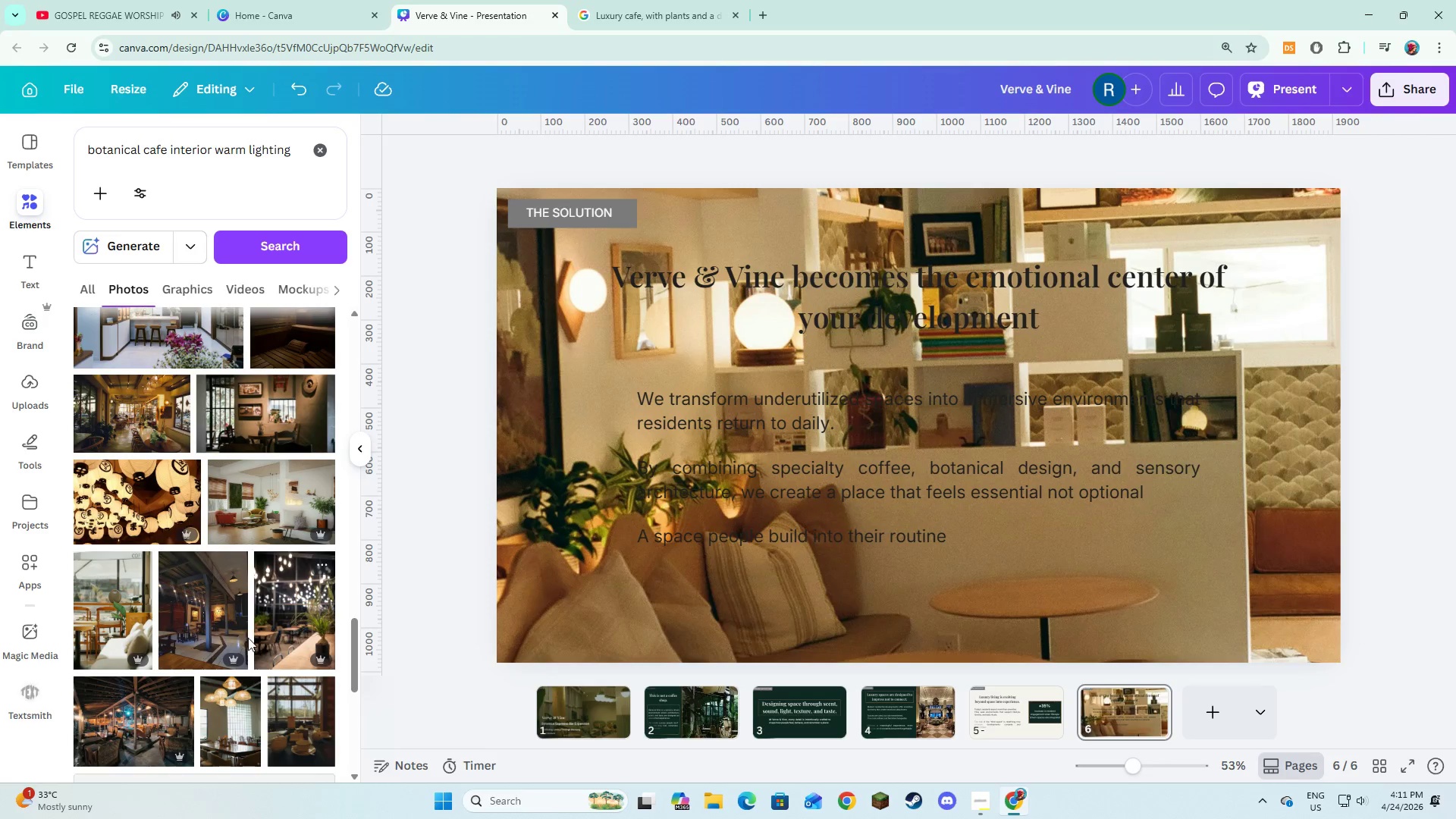 
left_click([209, 635])
 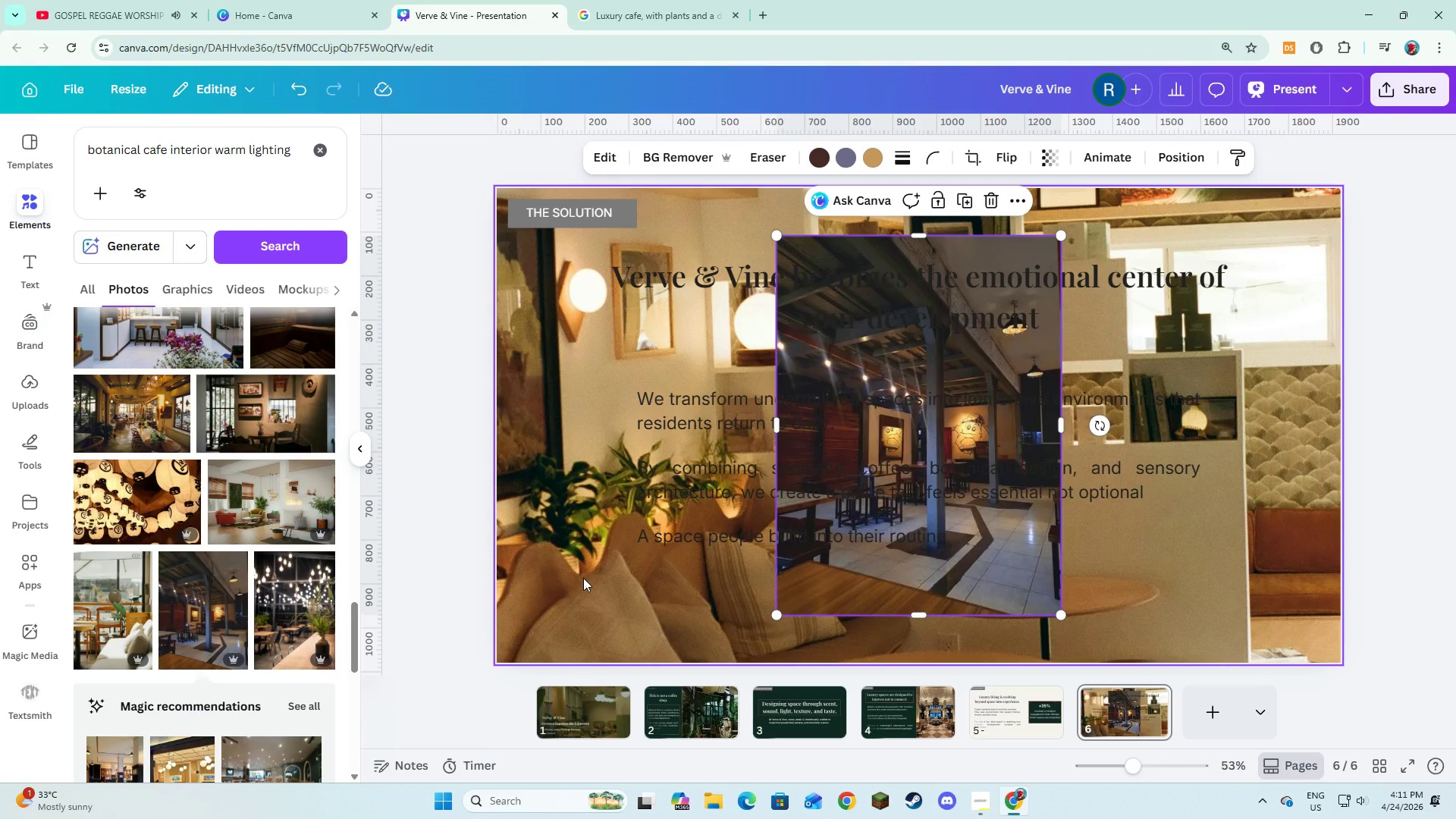 
wait(5.75)
 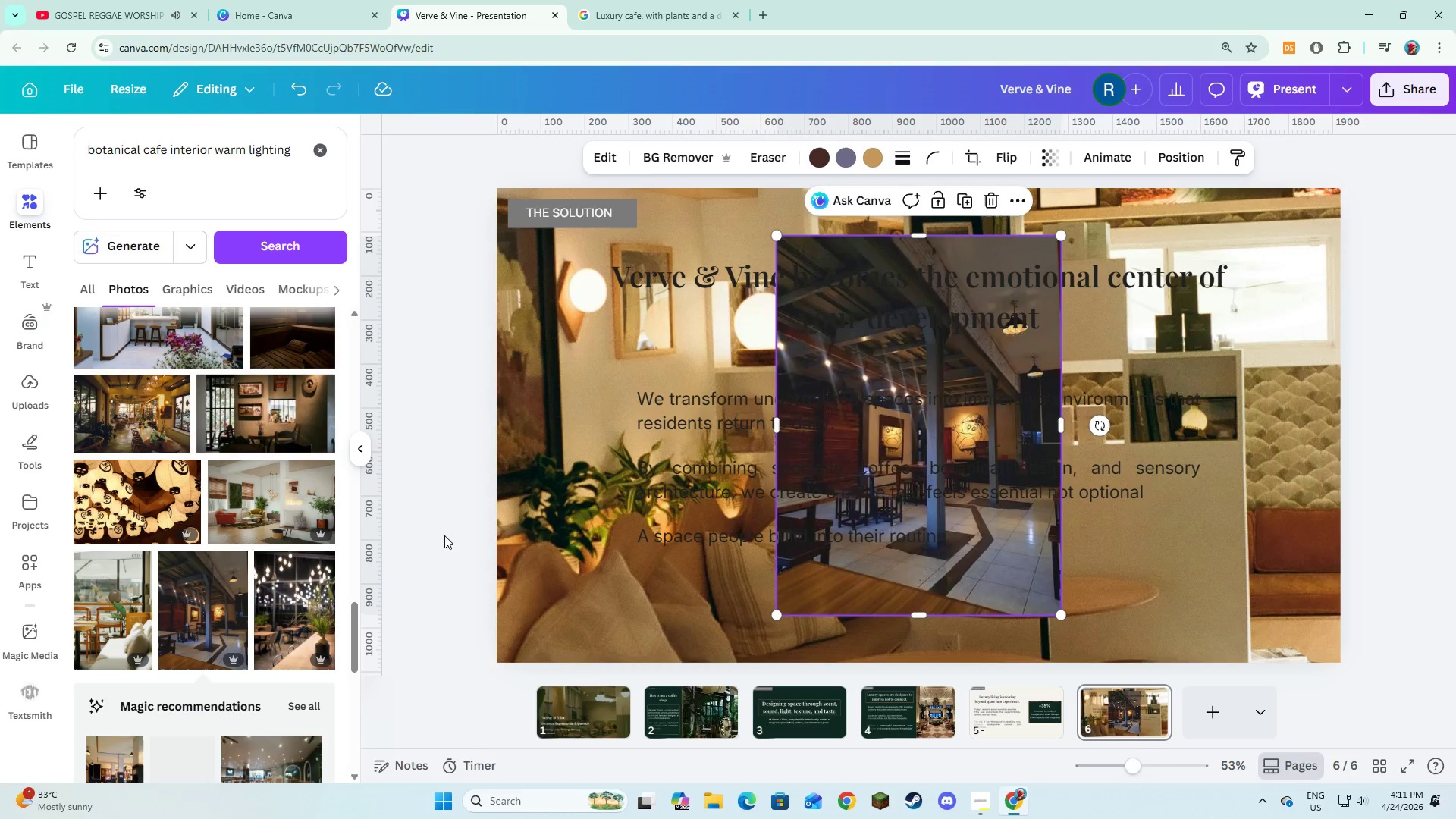 
right_click([826, 559])
 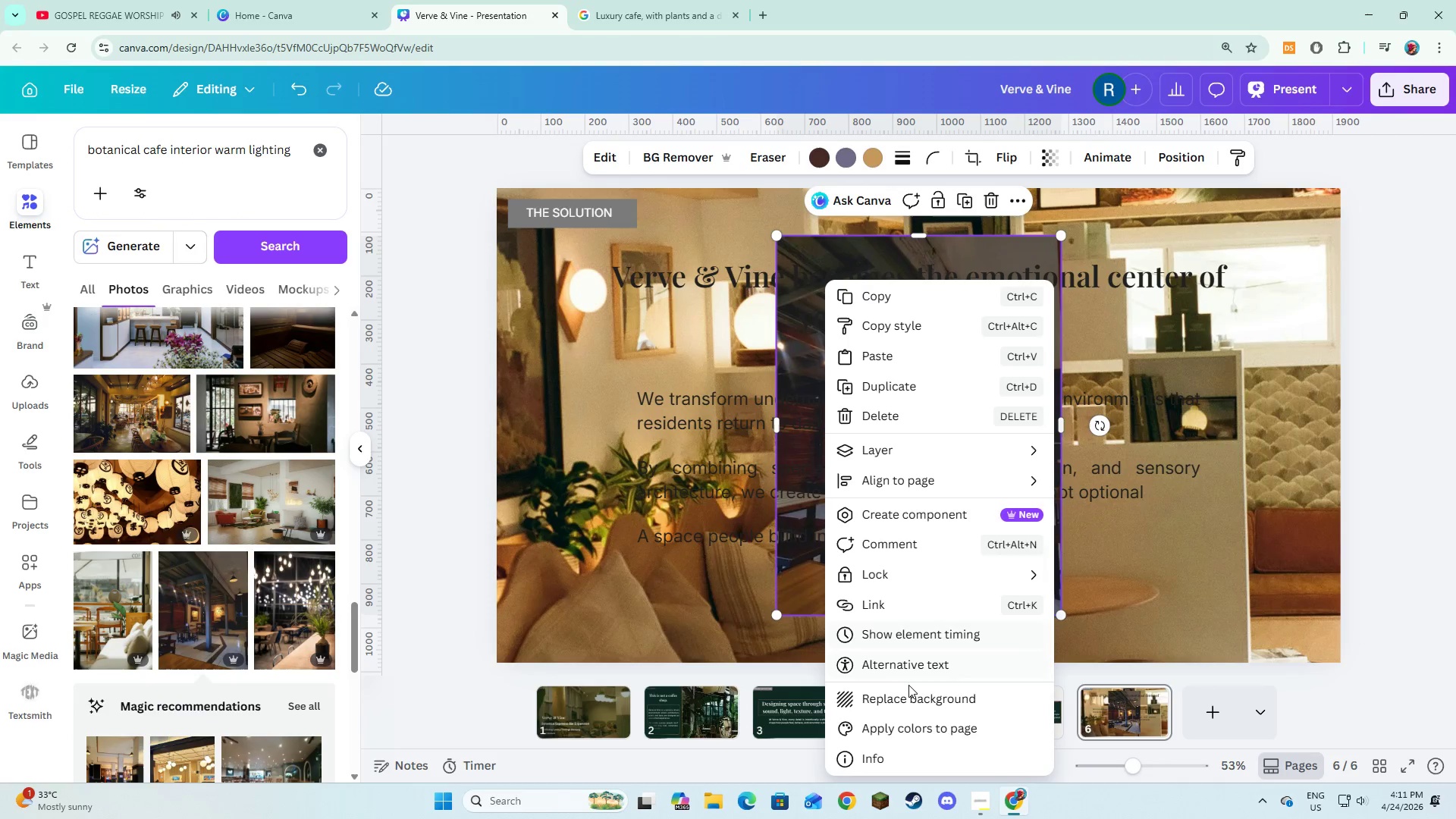 
left_click([908, 692])
 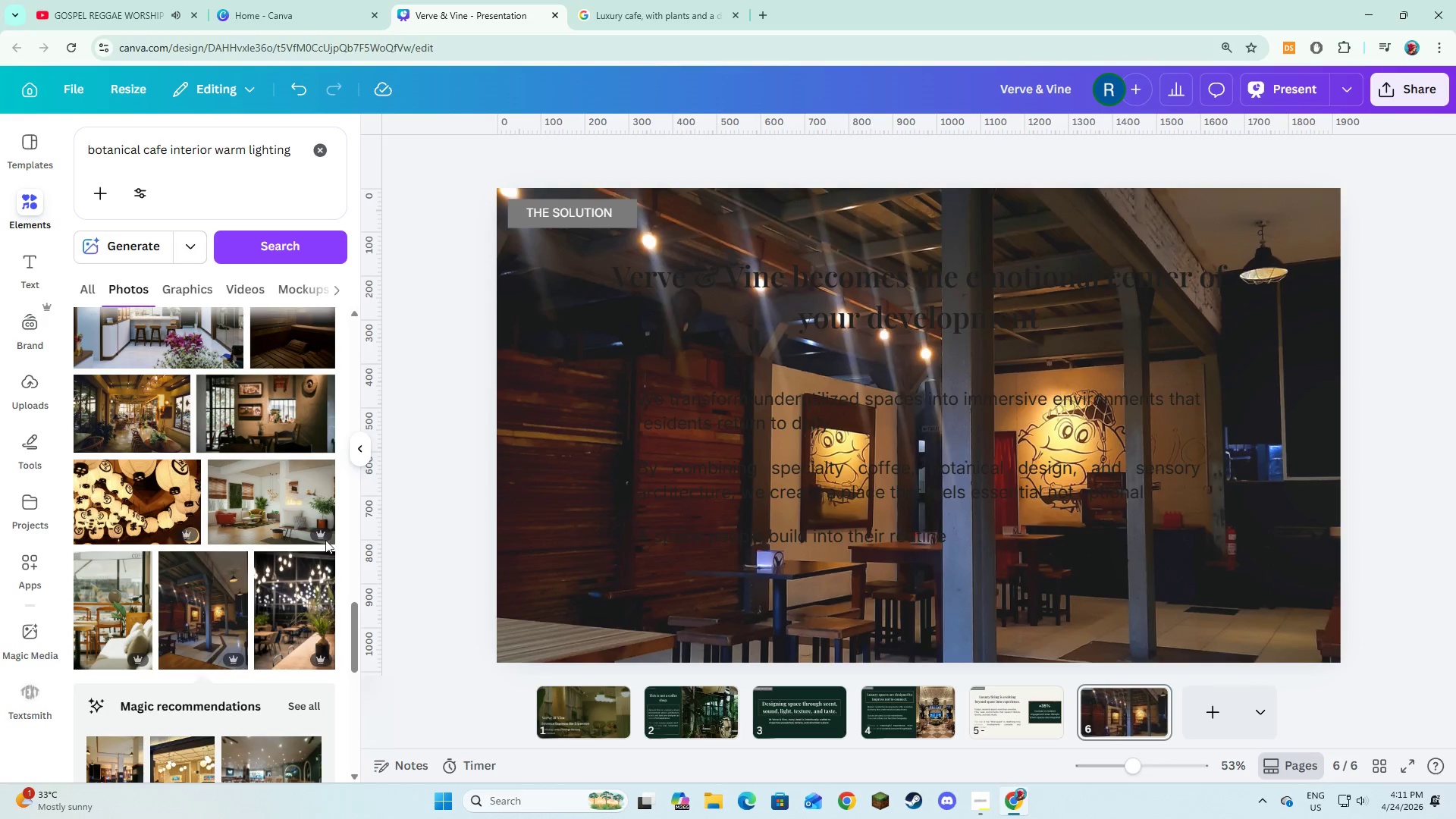 
wait(5.31)
 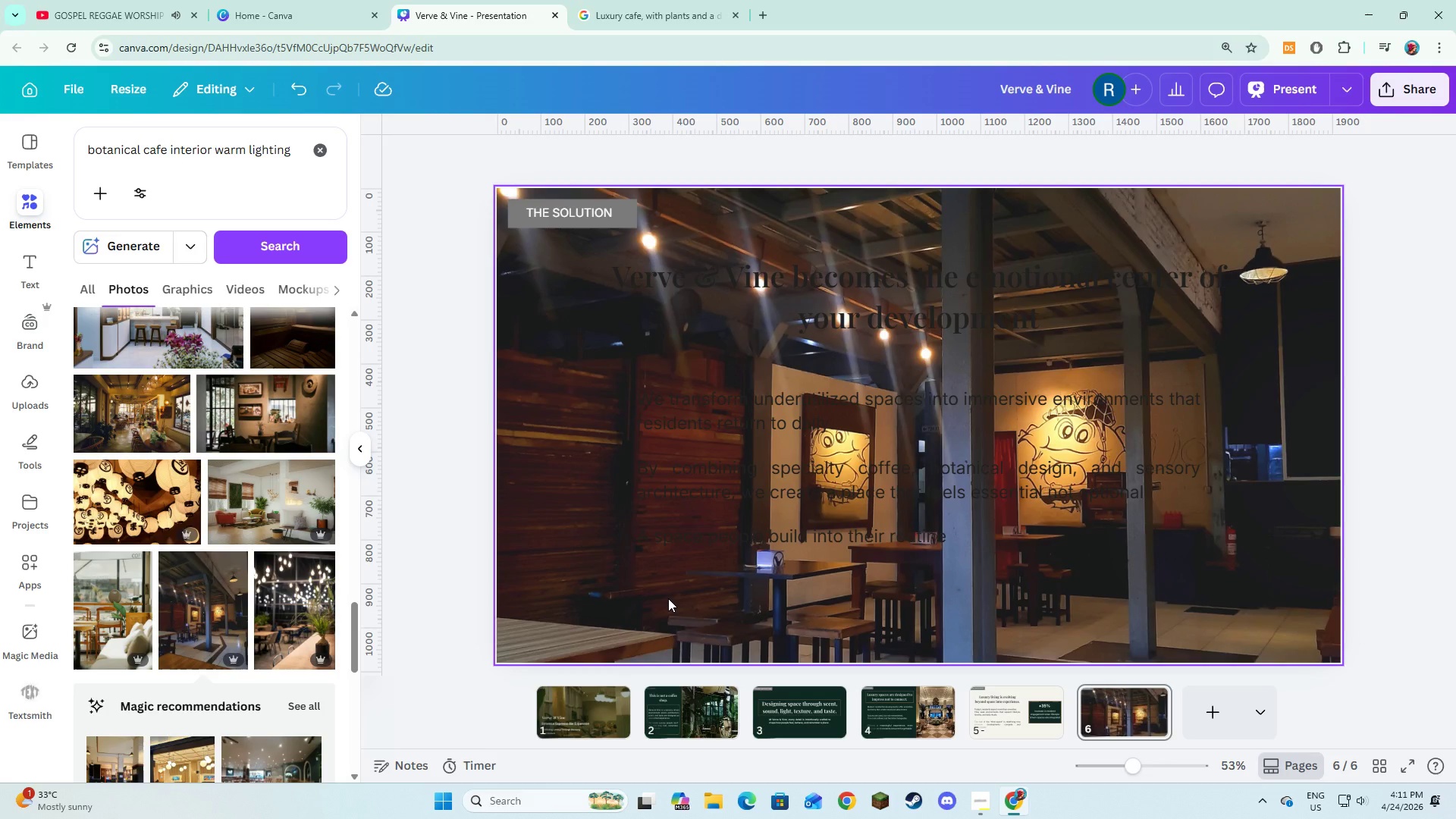 
scroll: coordinate [263, 558], scroll_direction: down, amount: 2.0
 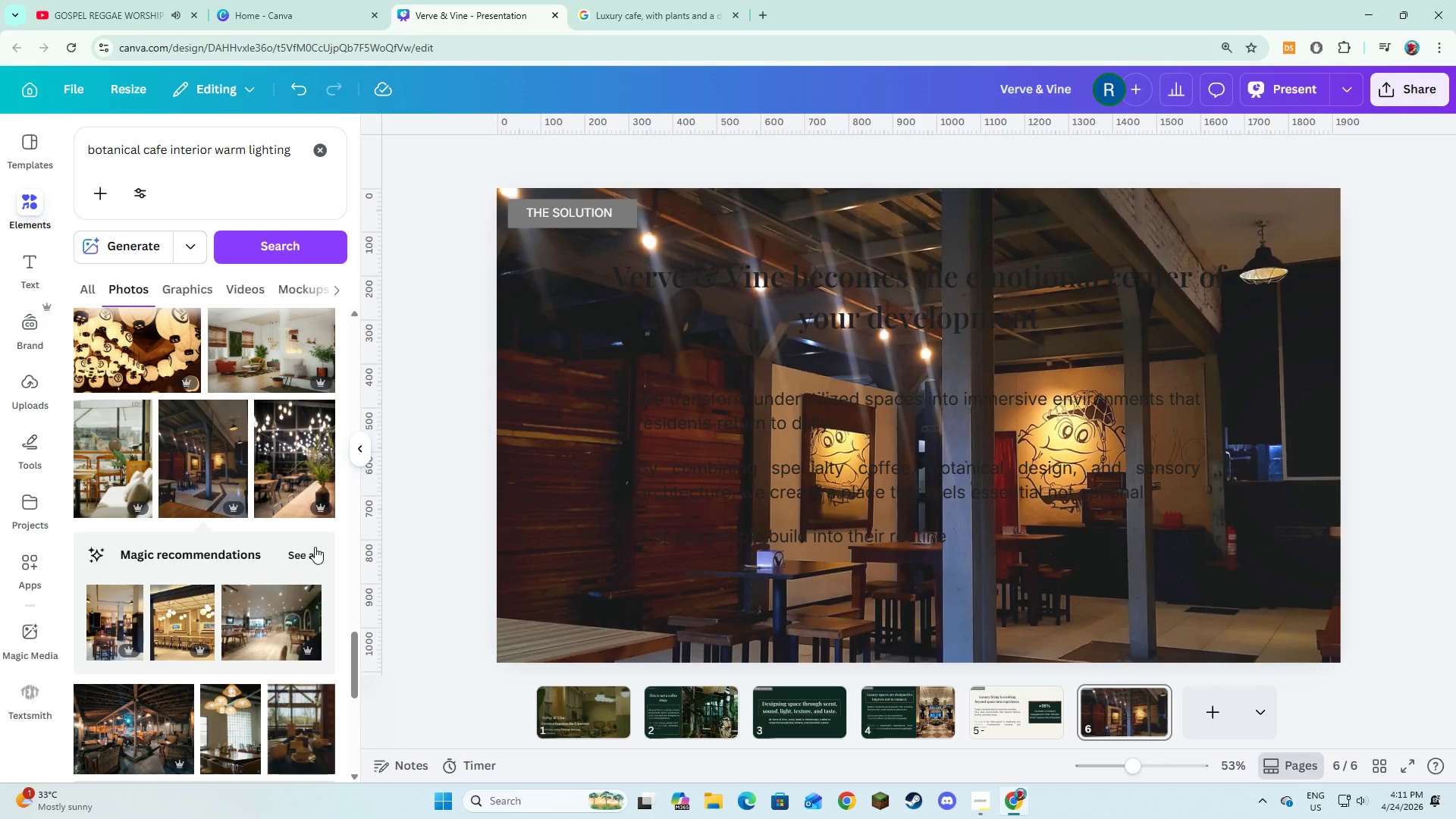 
left_click([315, 547])
 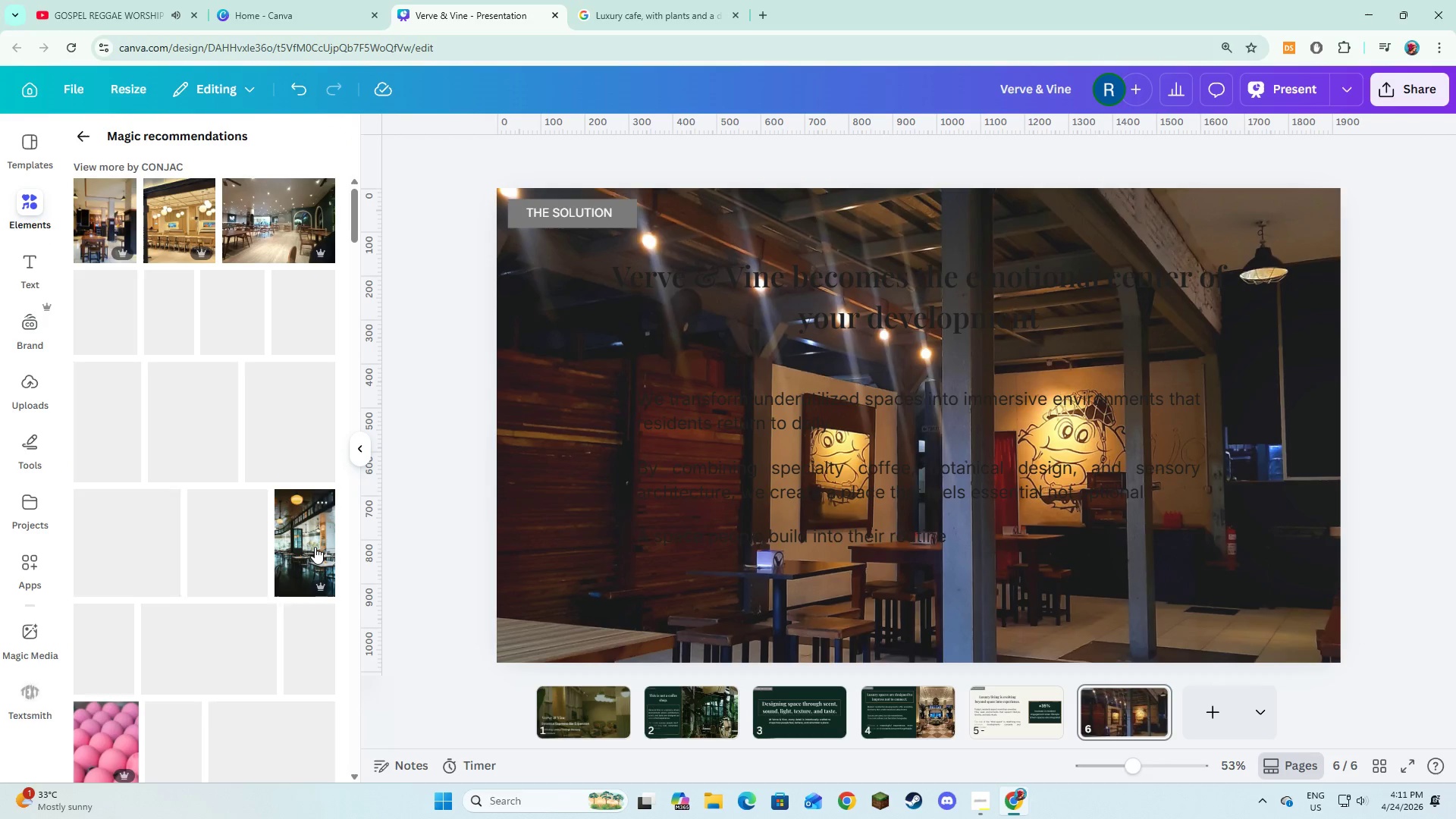 
mouse_move([292, 540])
 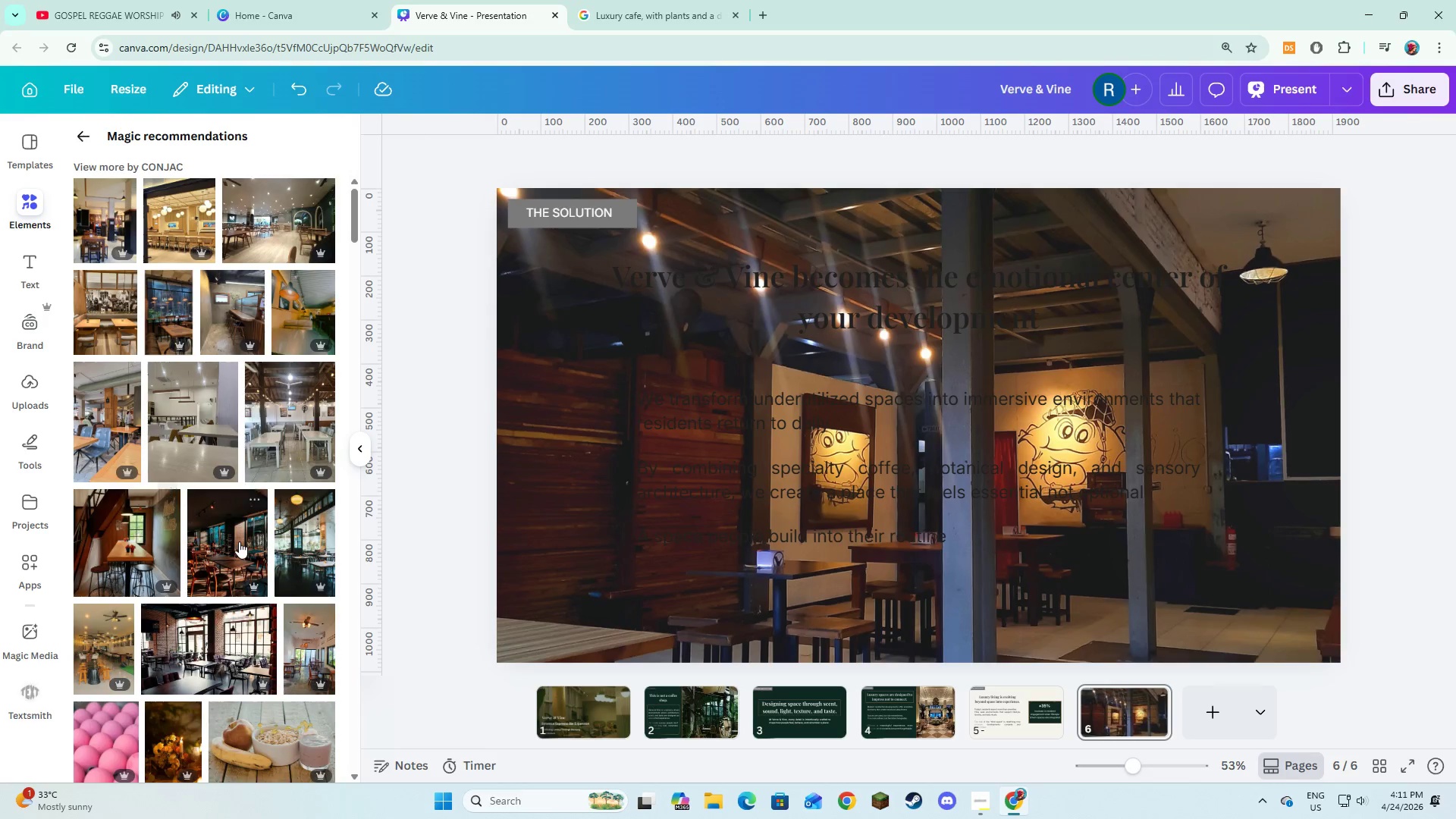 
scroll: coordinate [239, 541], scroll_direction: down, amount: 3.0
 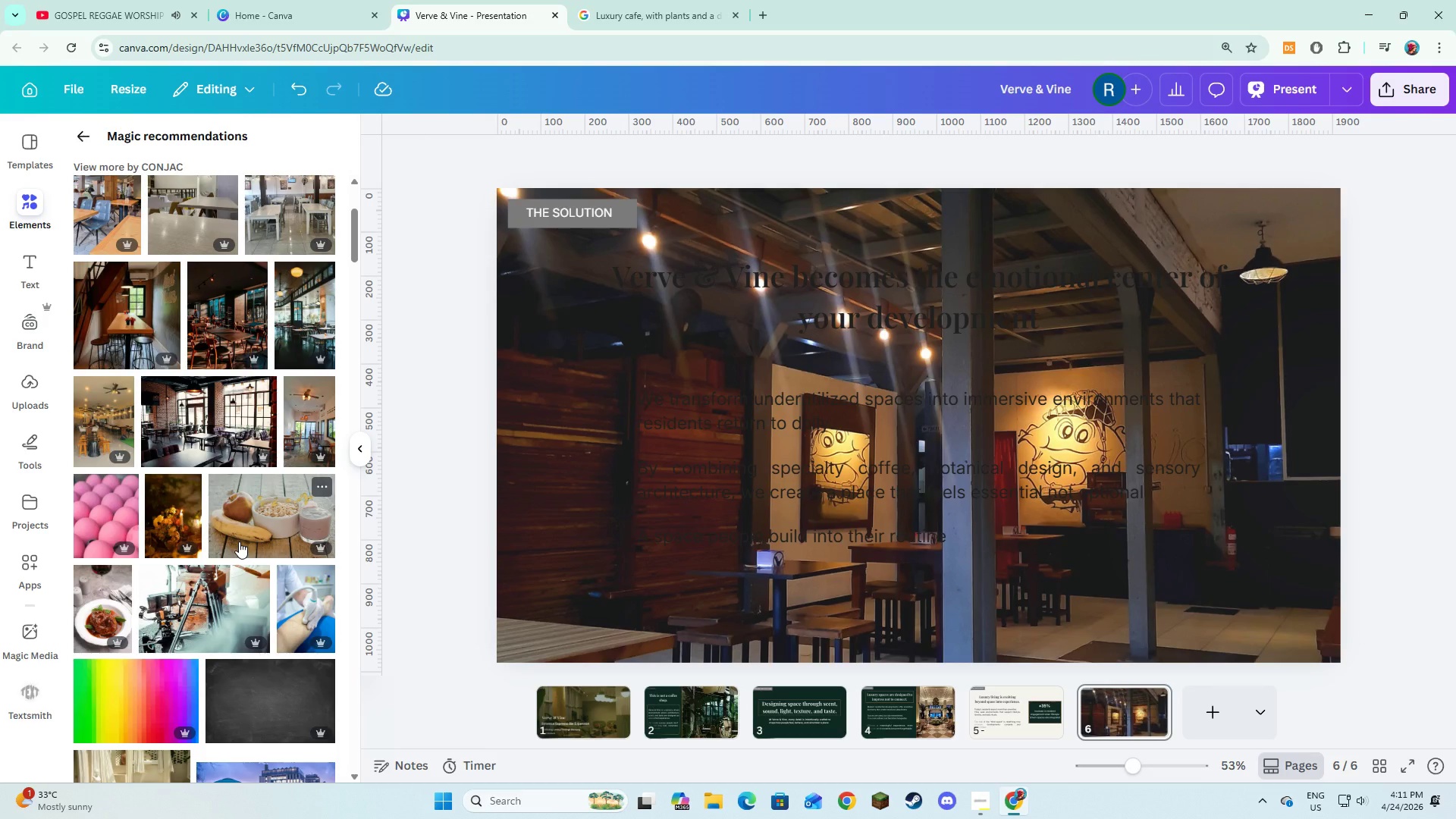 
scroll: coordinate [234, 530], scroll_direction: up, amount: 5.0
 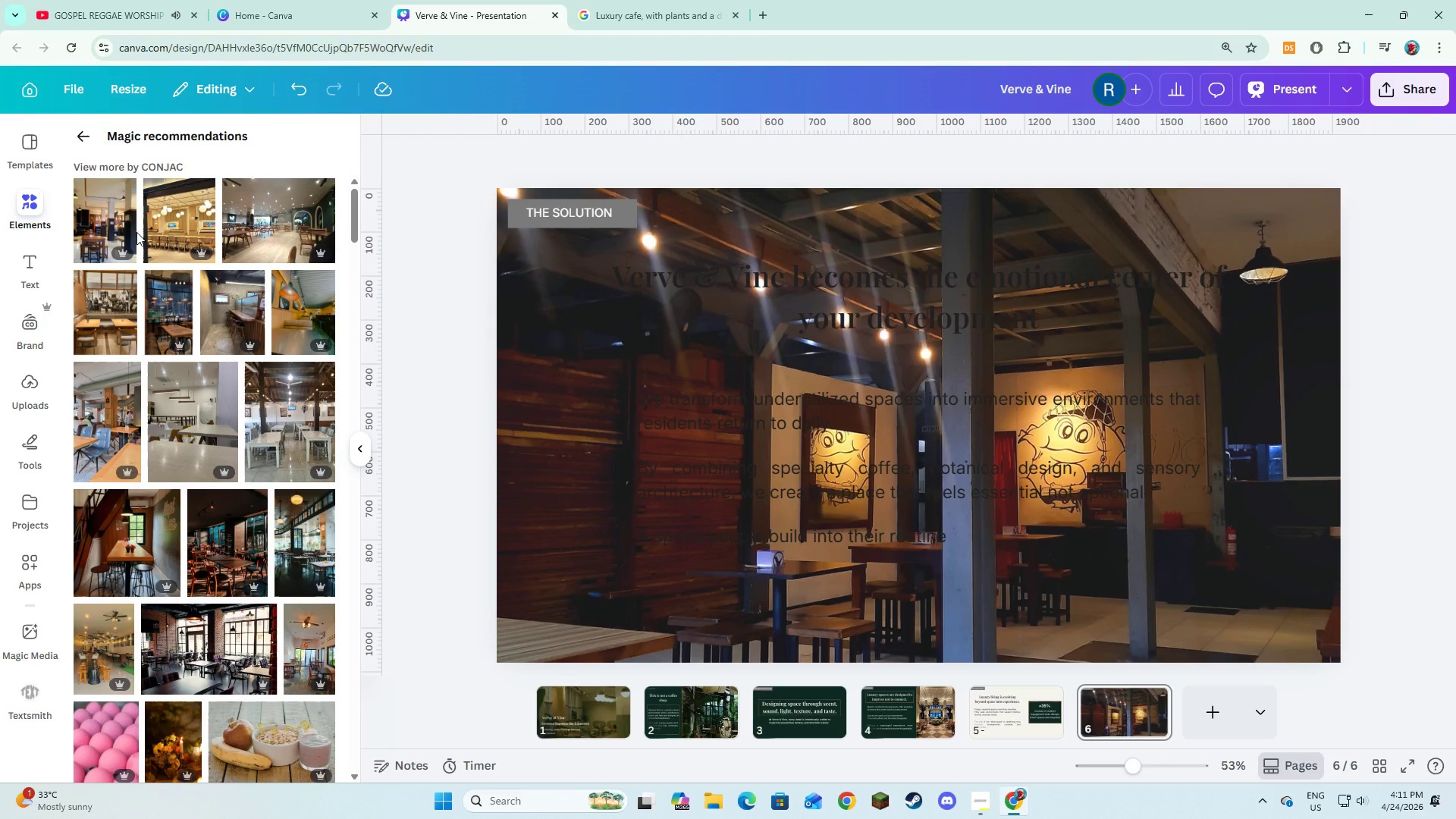 
left_click([85, 146])
 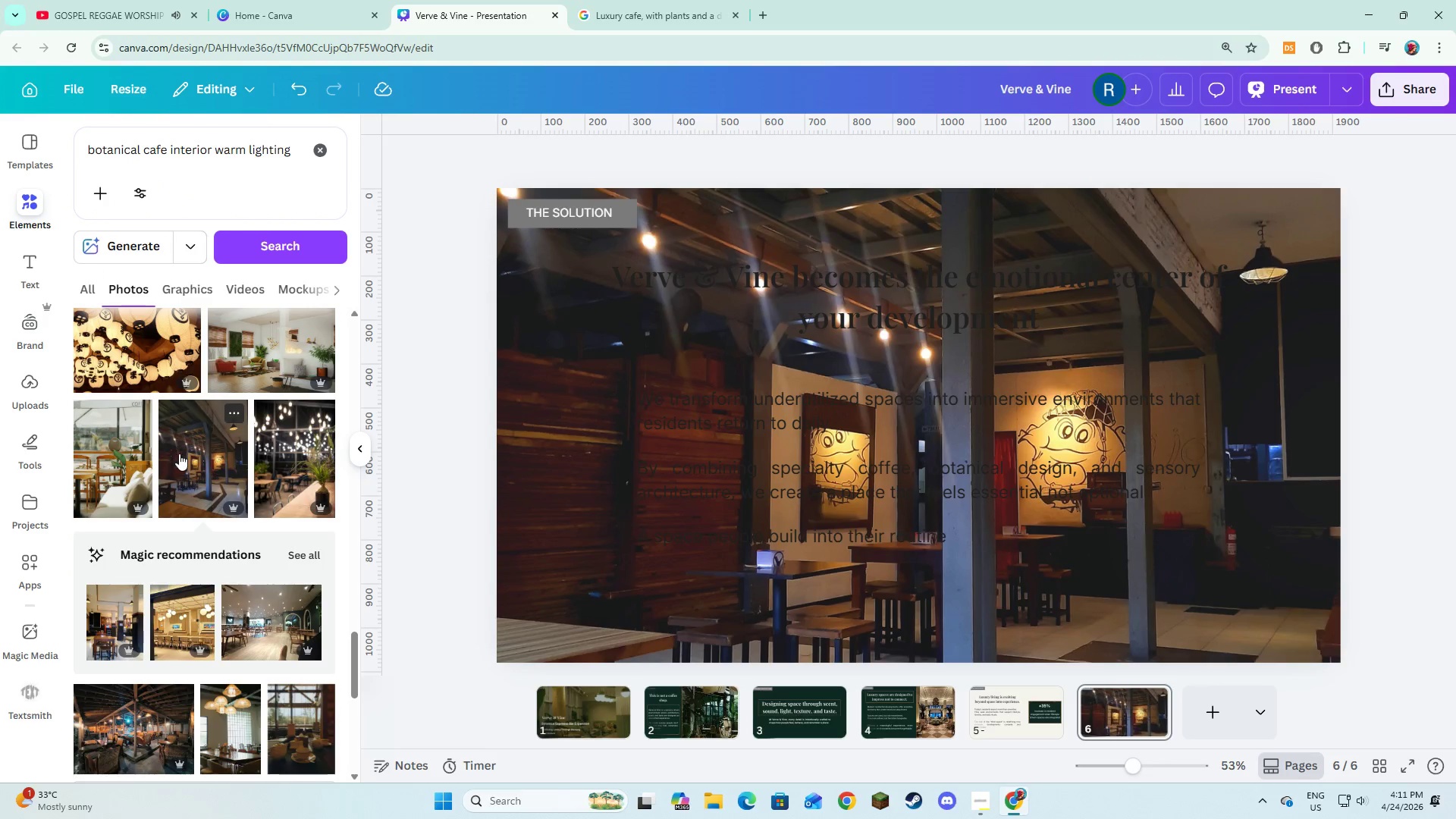 
scroll: coordinate [281, 544], scroll_direction: down, amount: 9.0
 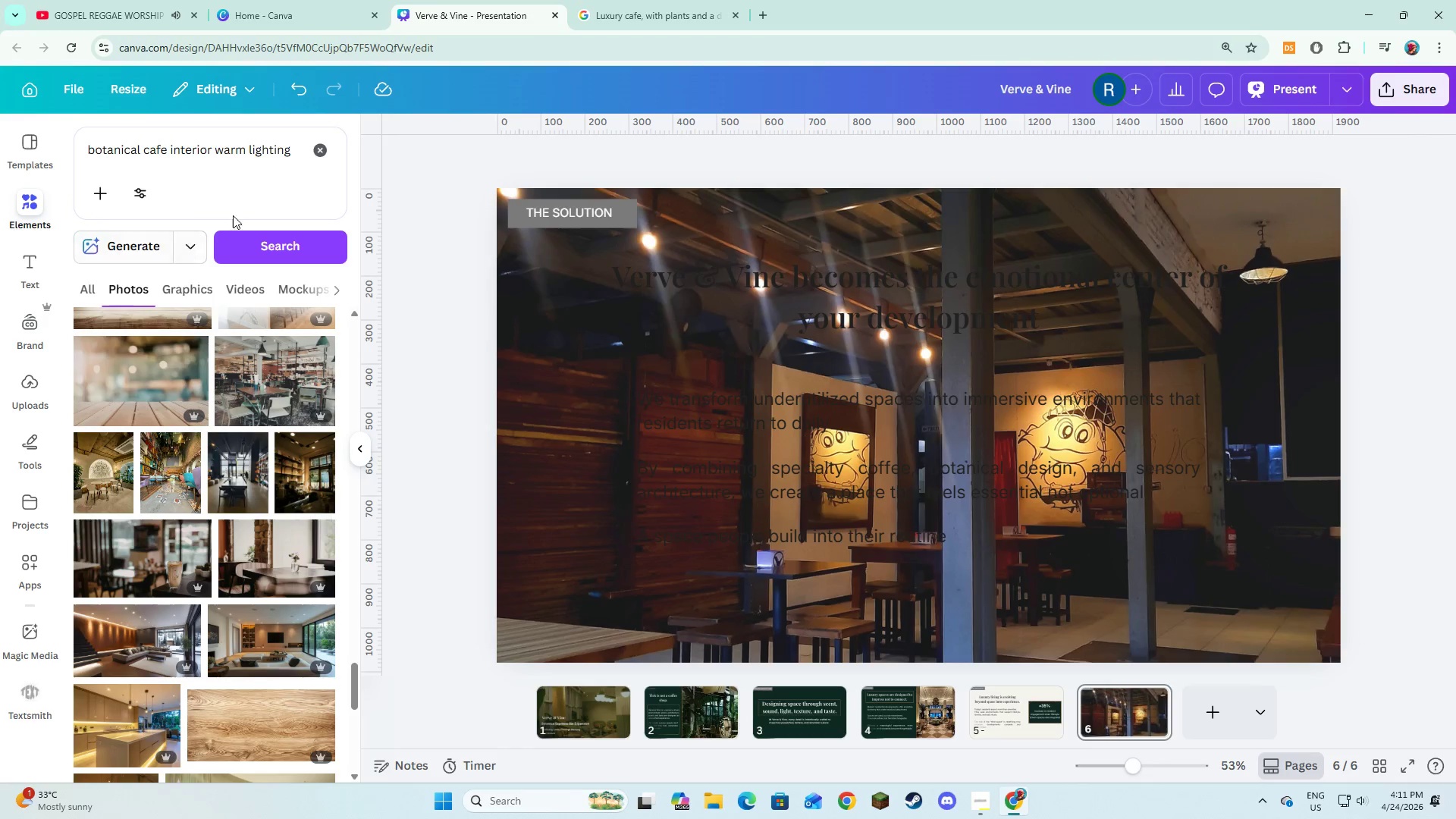 
left_click([276, 145])
 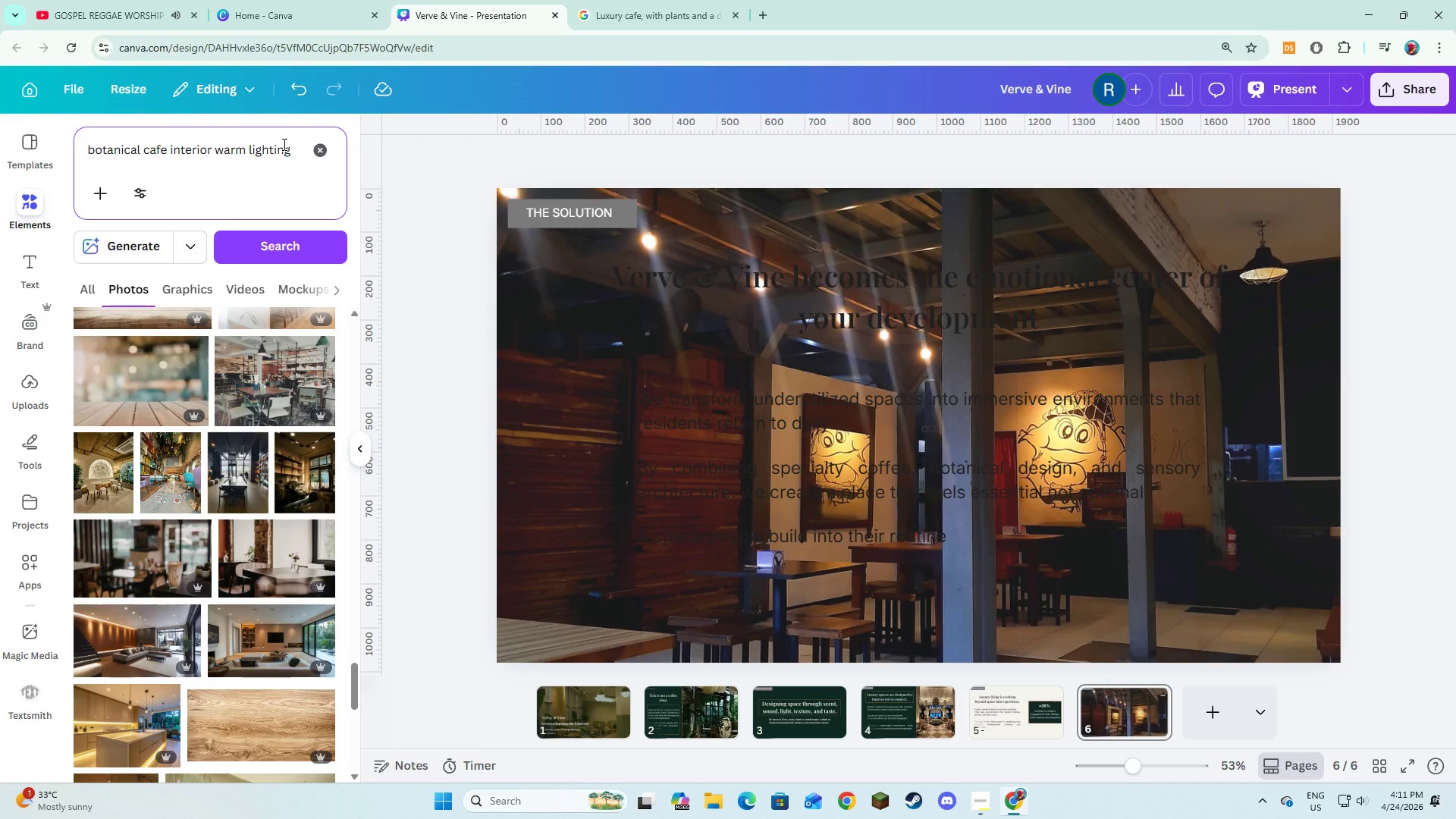 
left_click_drag(start_coordinate=[284, 145], to_coordinate=[256, 149])
 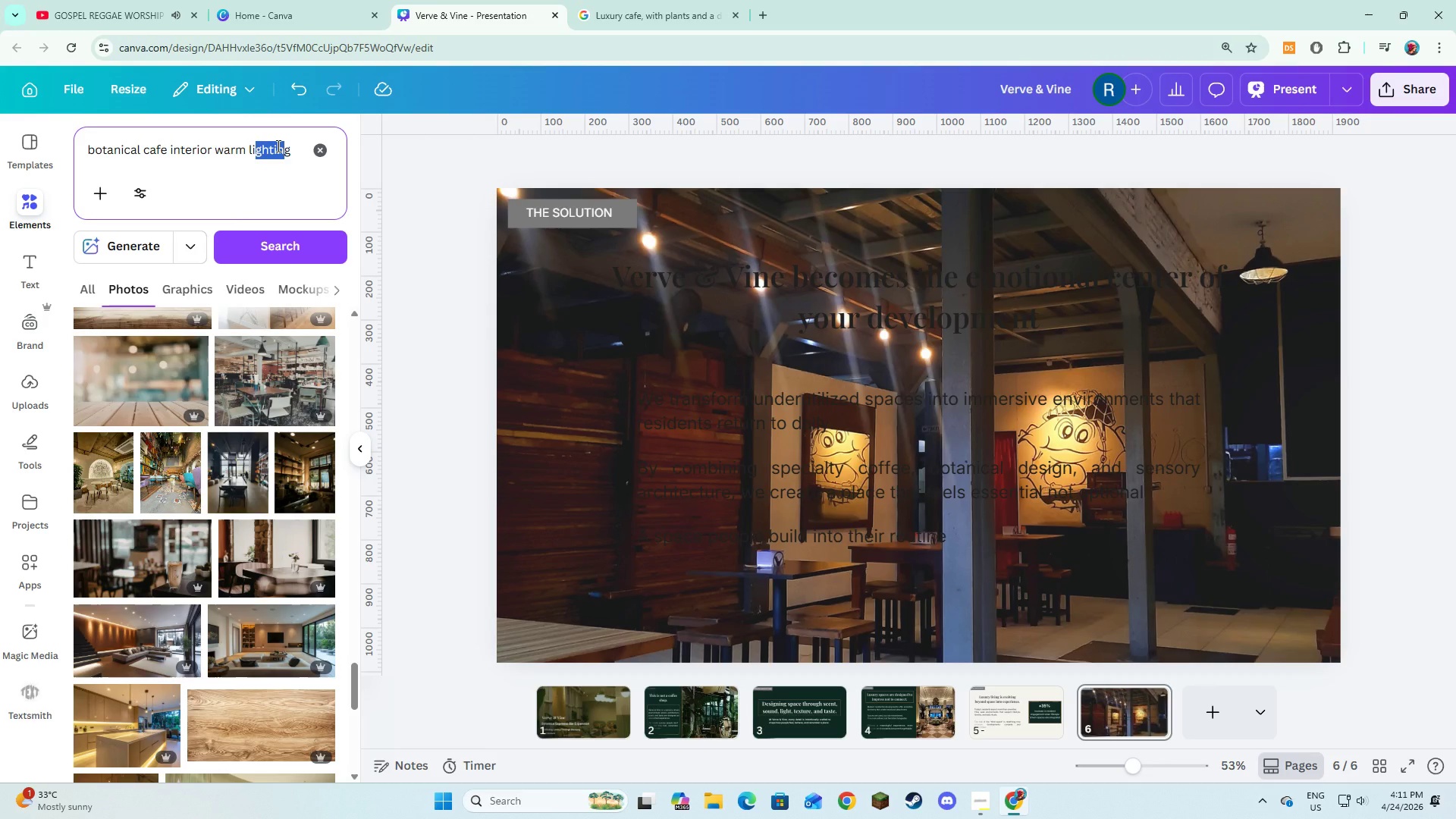 
left_click([277, 146])
 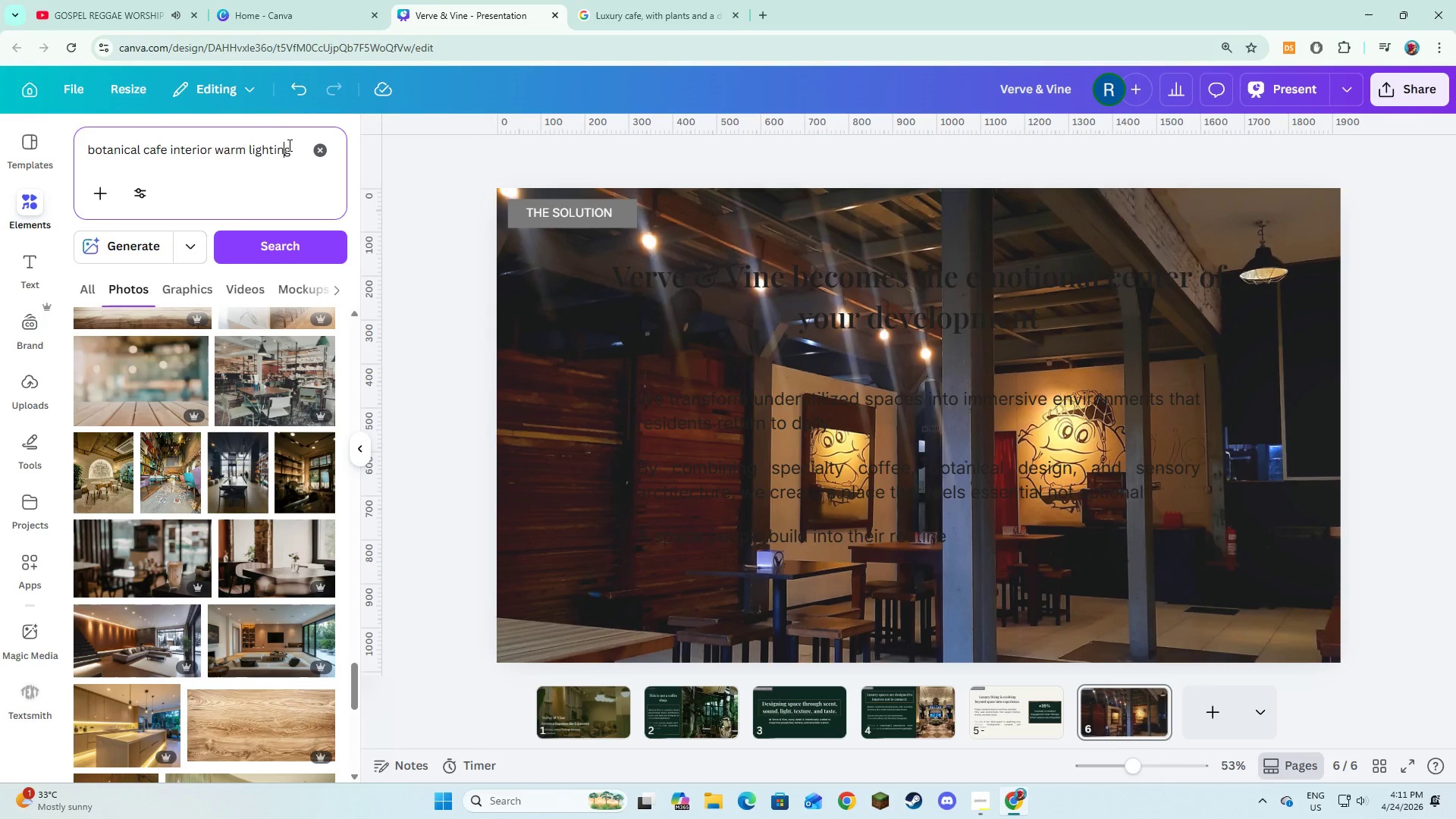 
left_click_drag(start_coordinate=[293, 149], to_coordinate=[78, 153])
 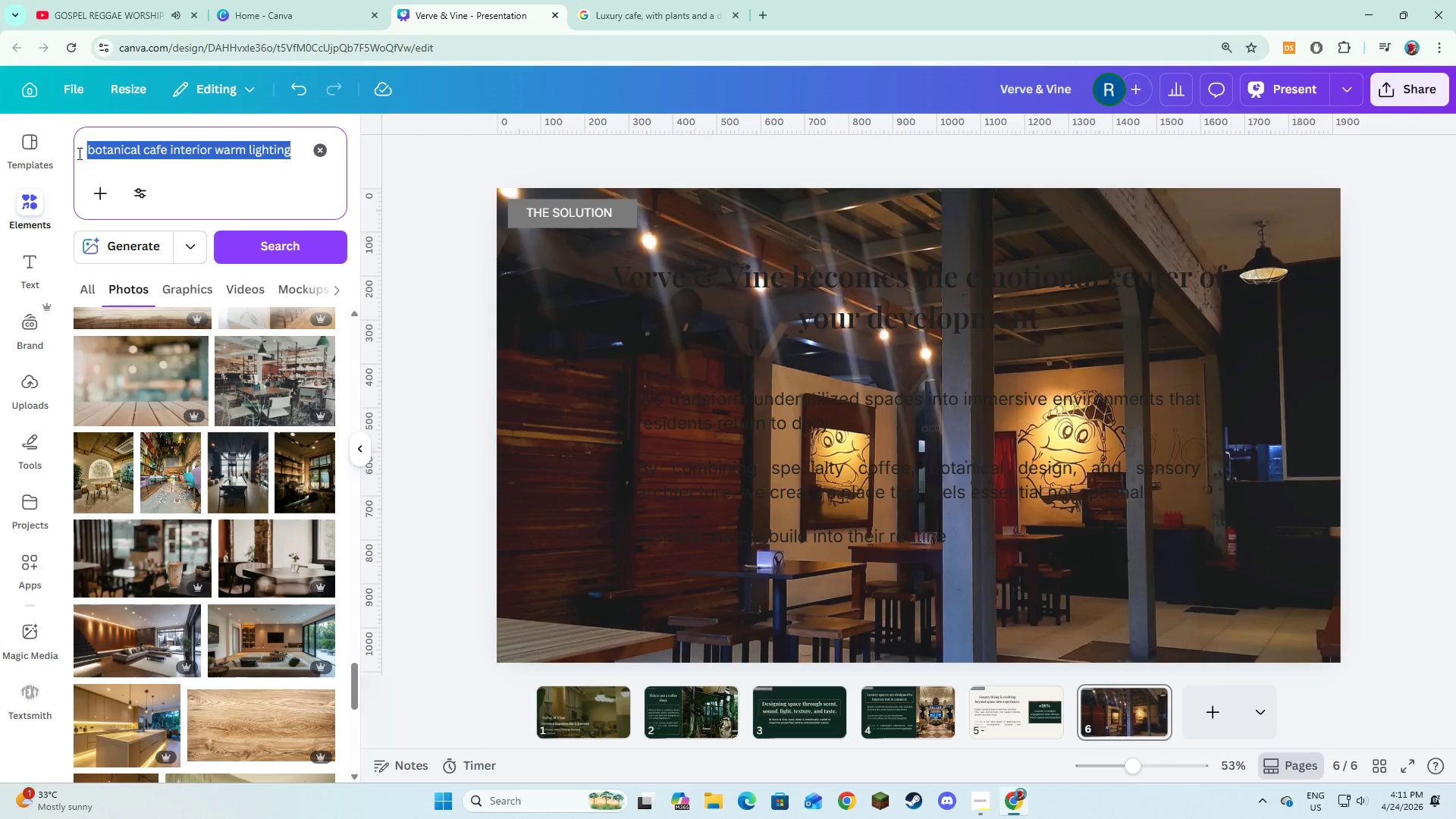 
key(Control+C)
 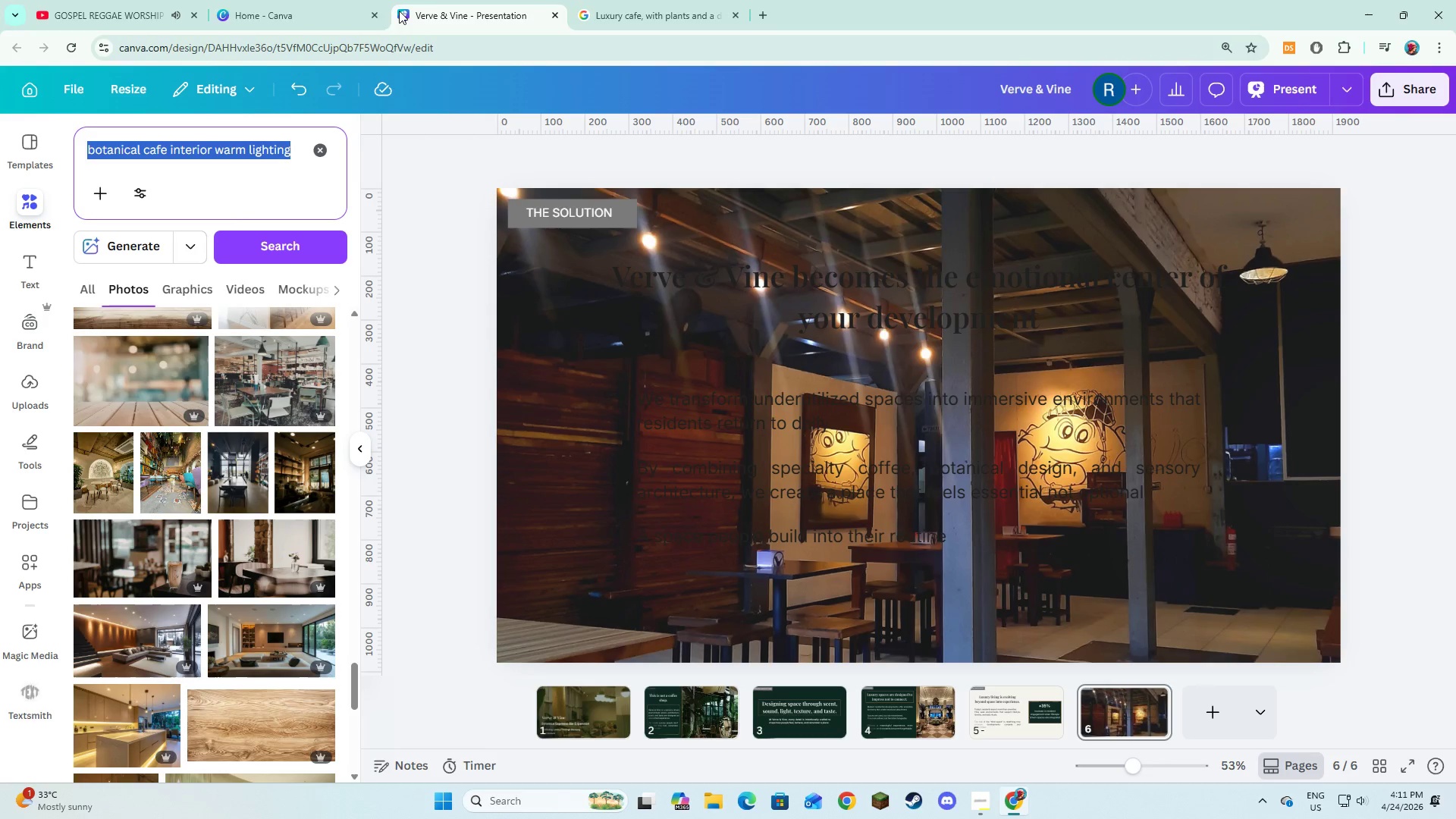 
key(Control+C)
 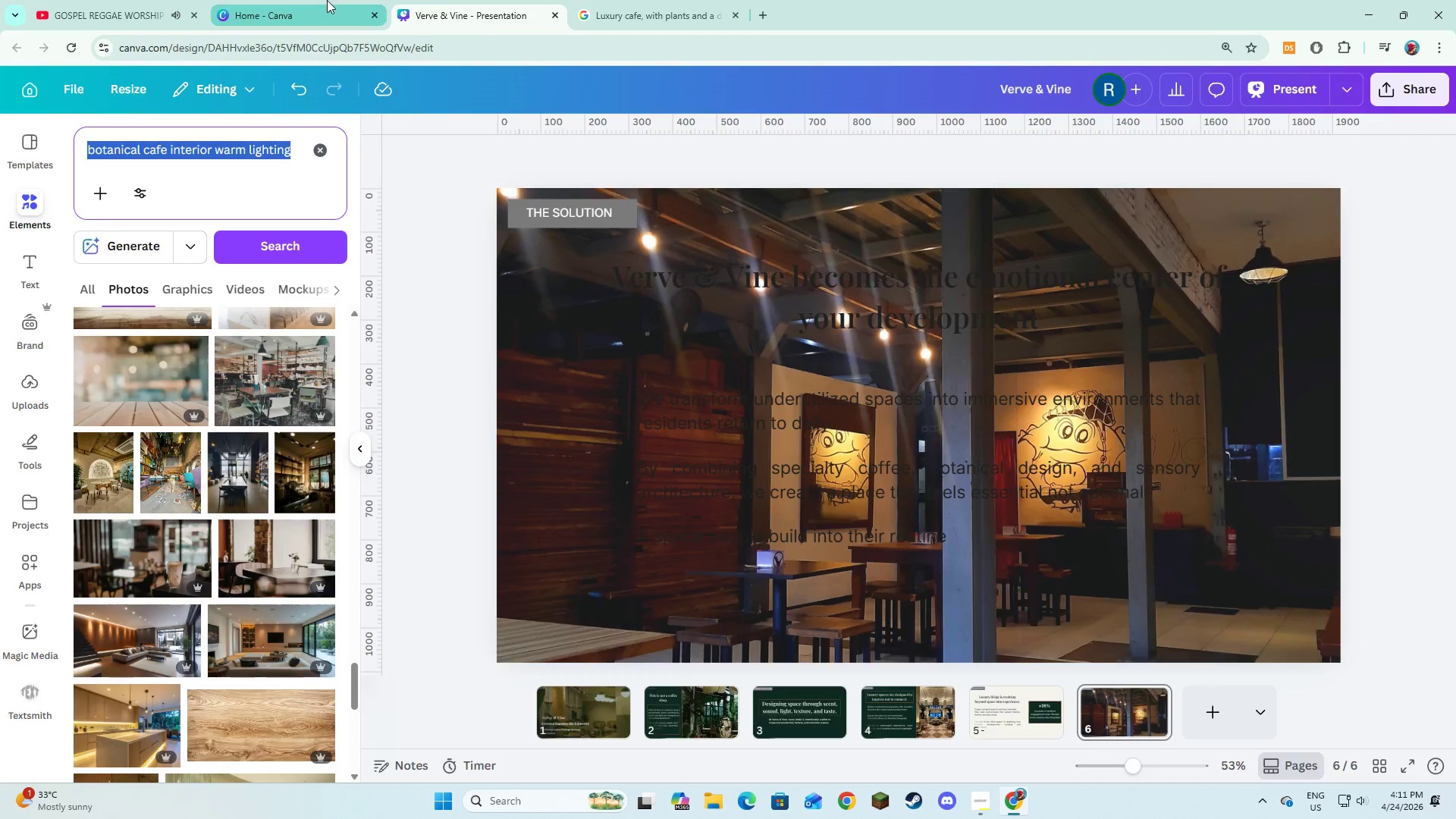 
left_click_drag(start_coordinate=[327, 0], to_coordinate=[322, 2])
 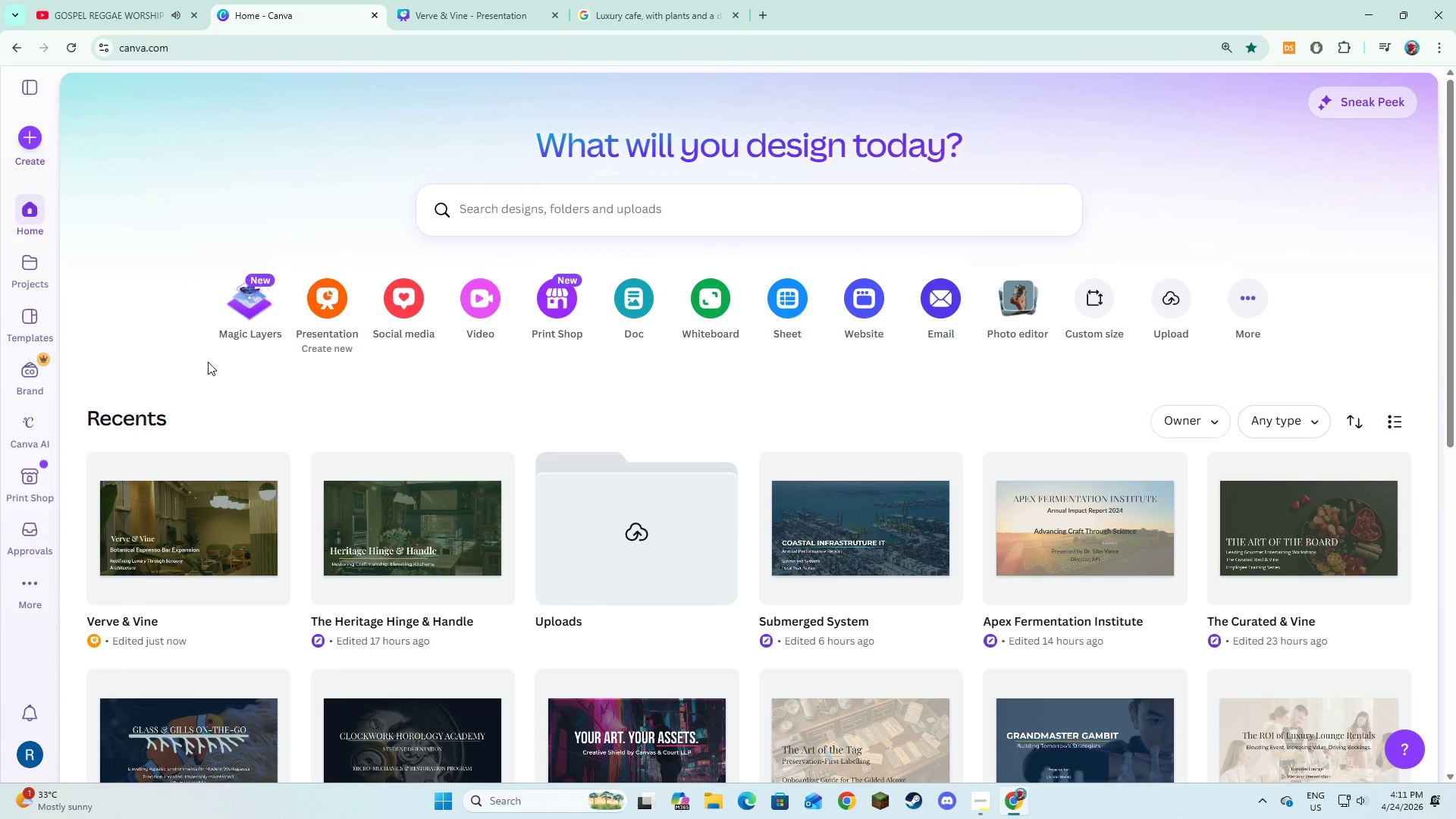 
left_click([32, 417])
 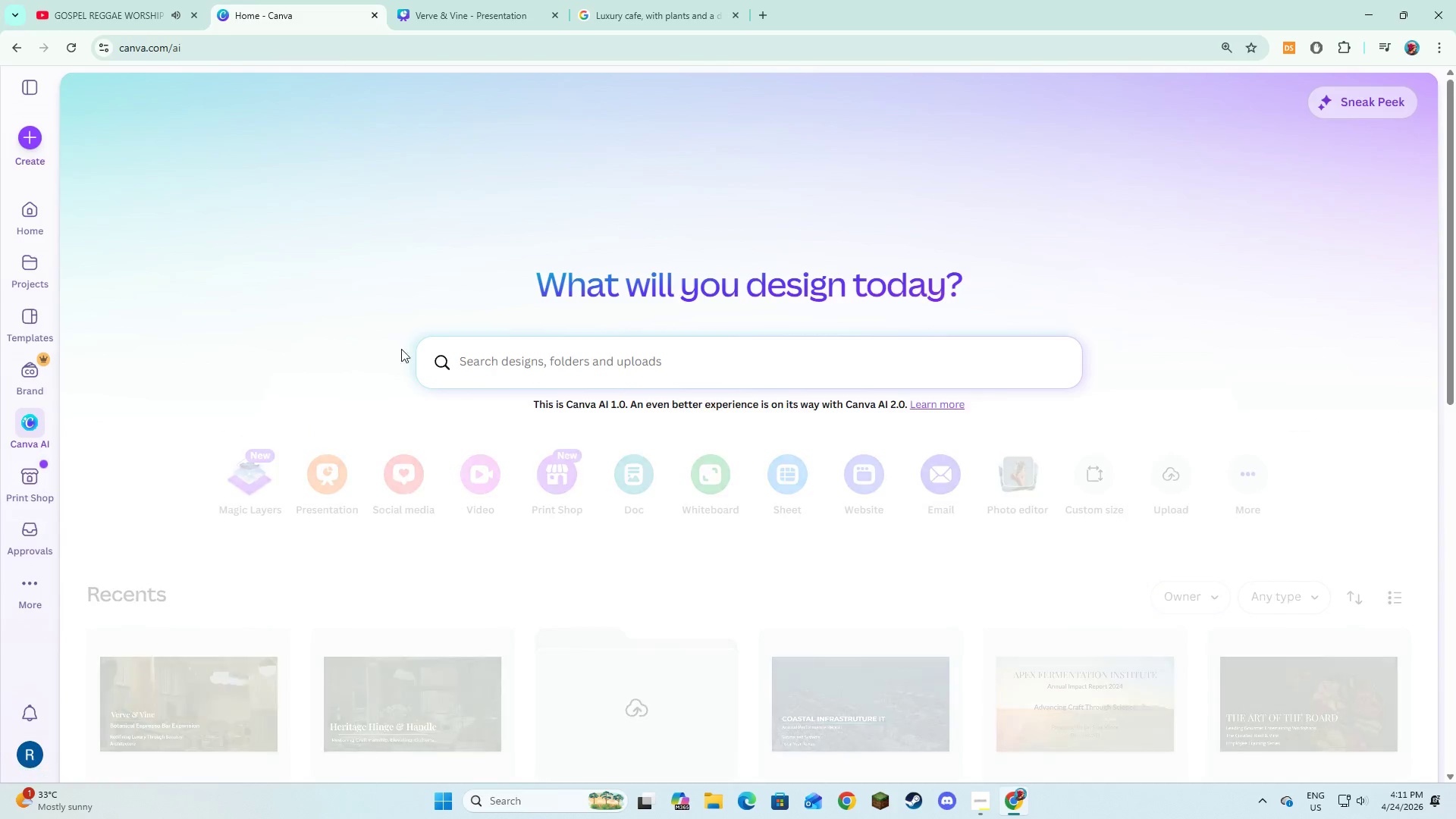 
left_click([529, 381])
 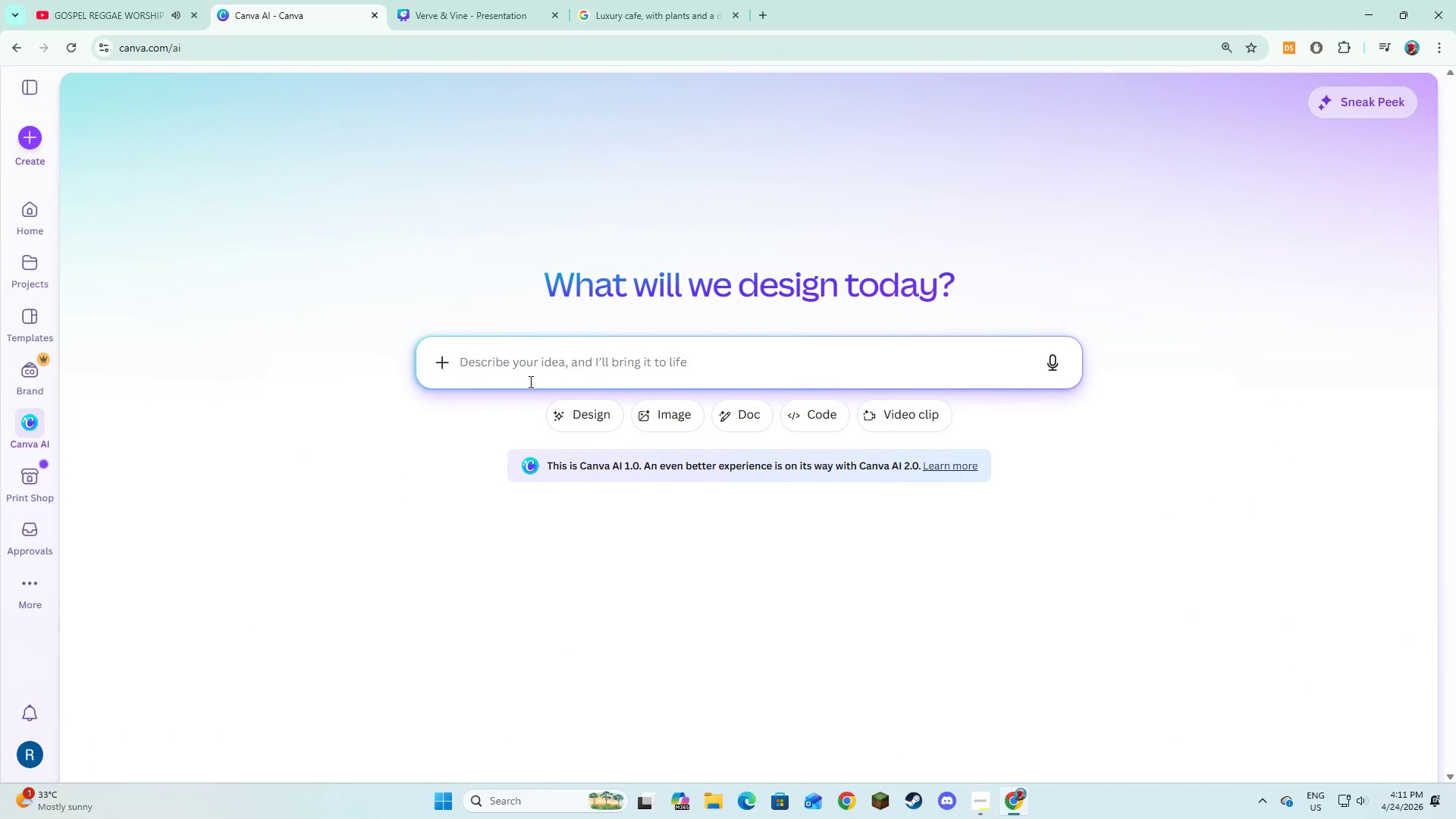 
type(Generate me a photo of )
 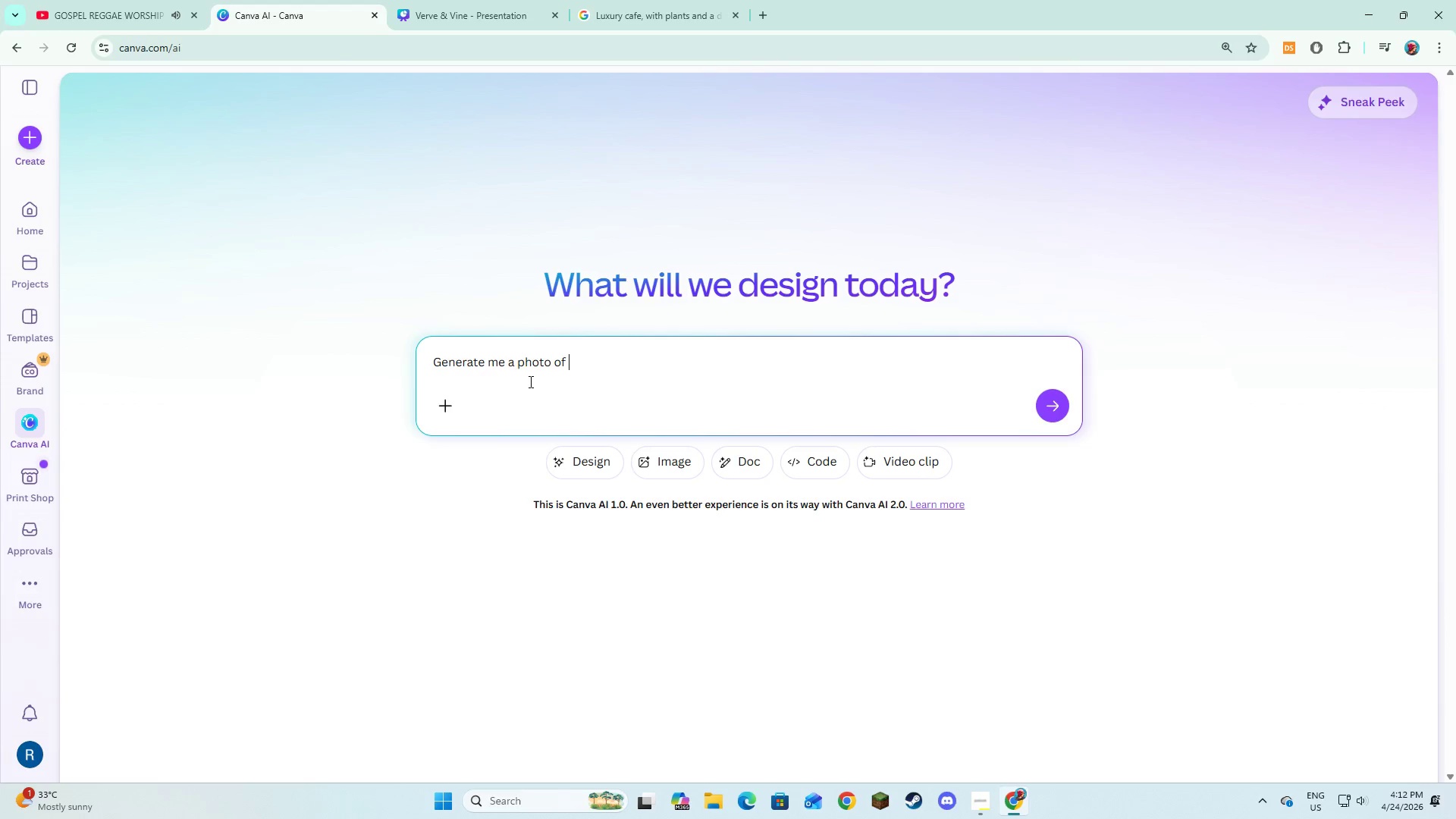 
key(Control+ControlLeft)
 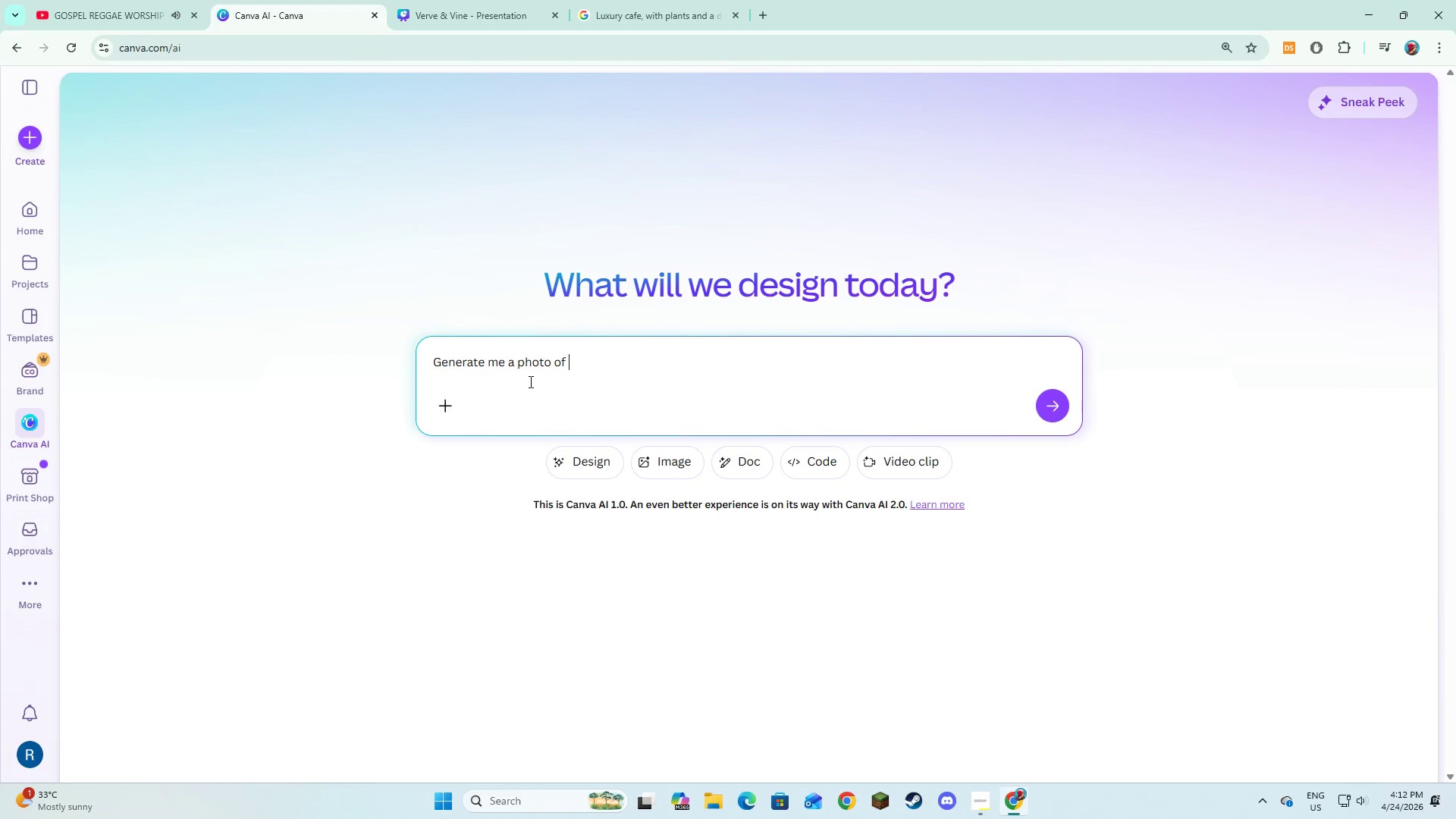 
key(Control+V)
 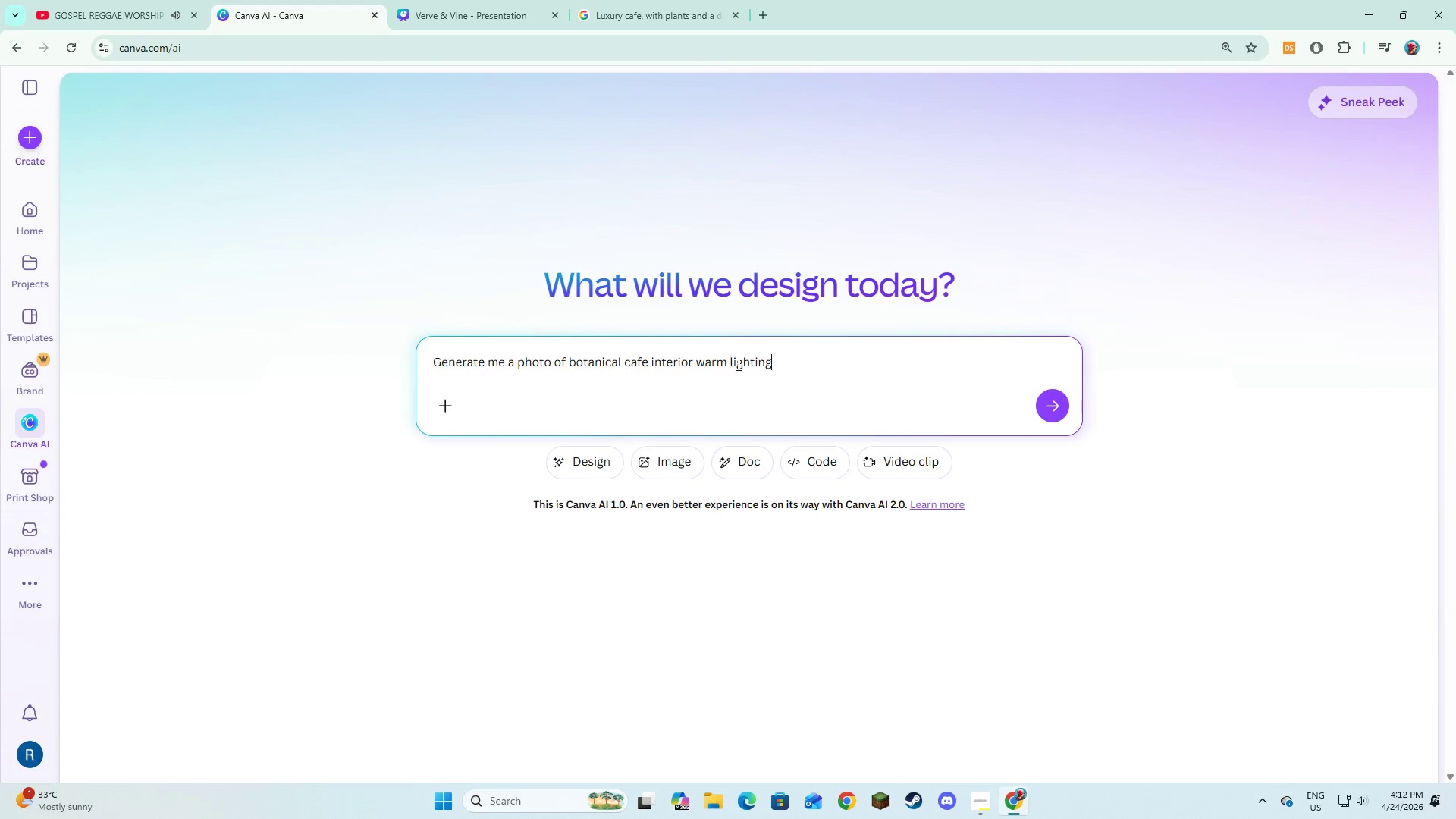 
type( and luxurious)
 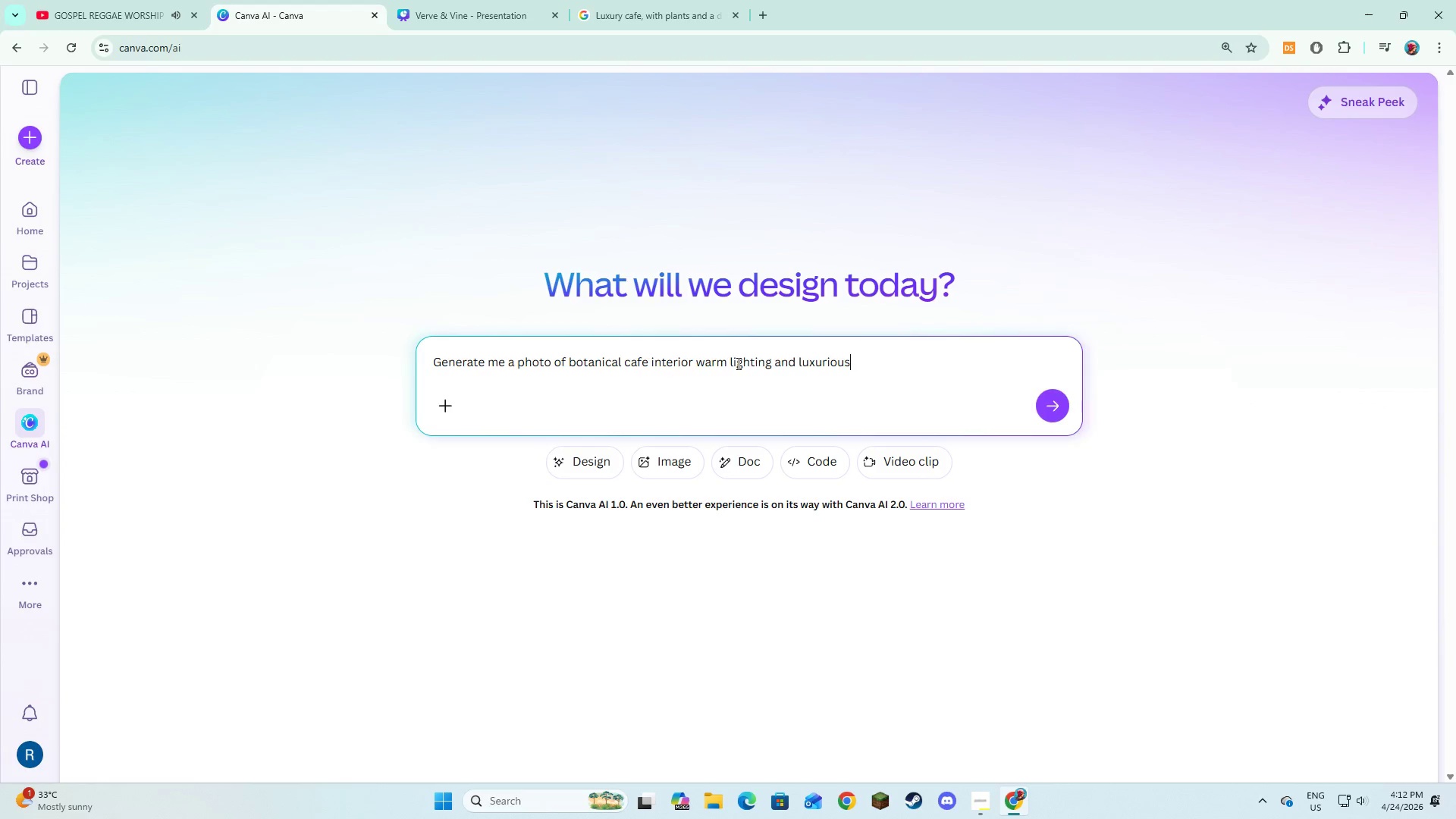 
key(Enter)
 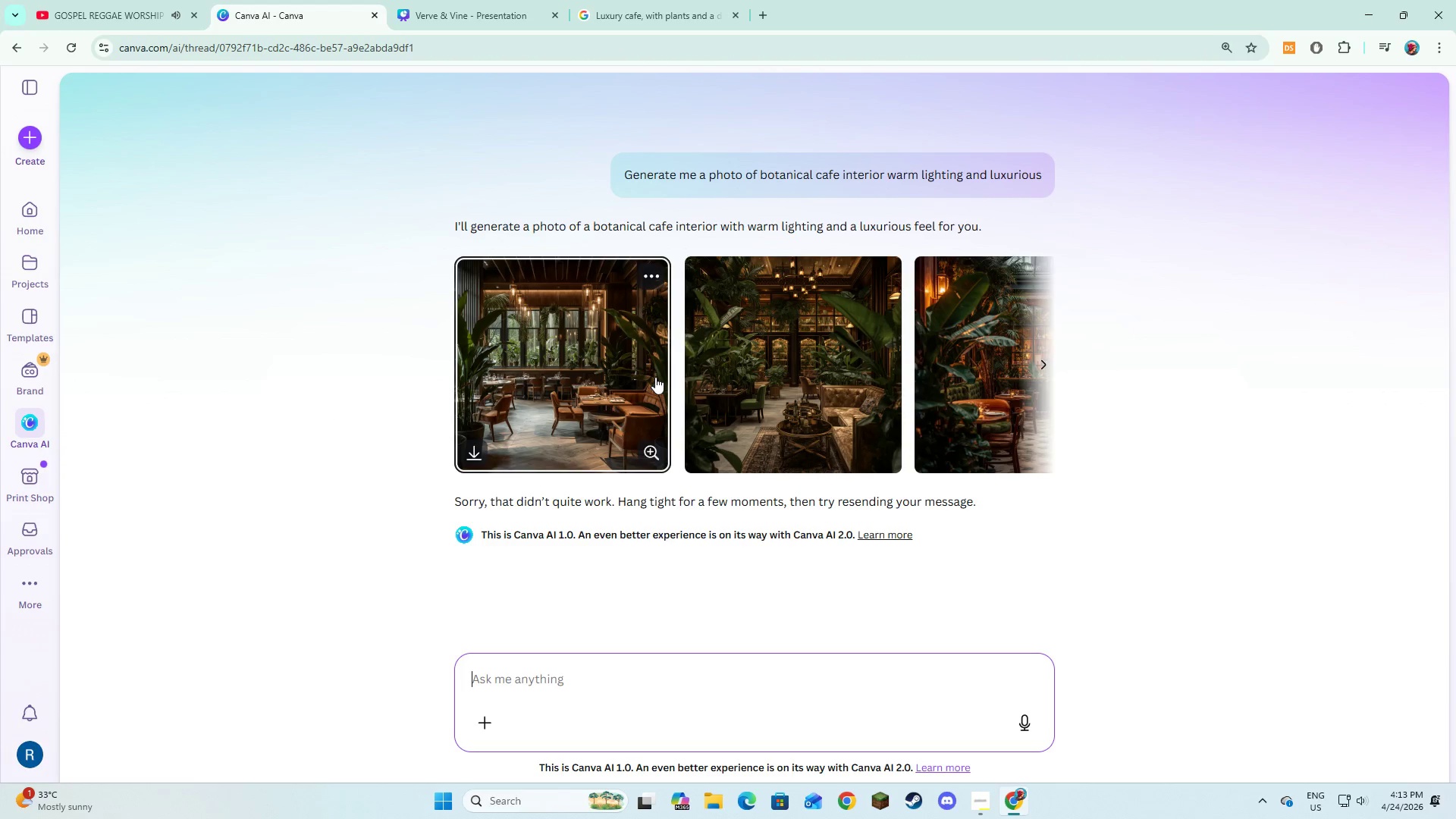 
wait(90.3)
 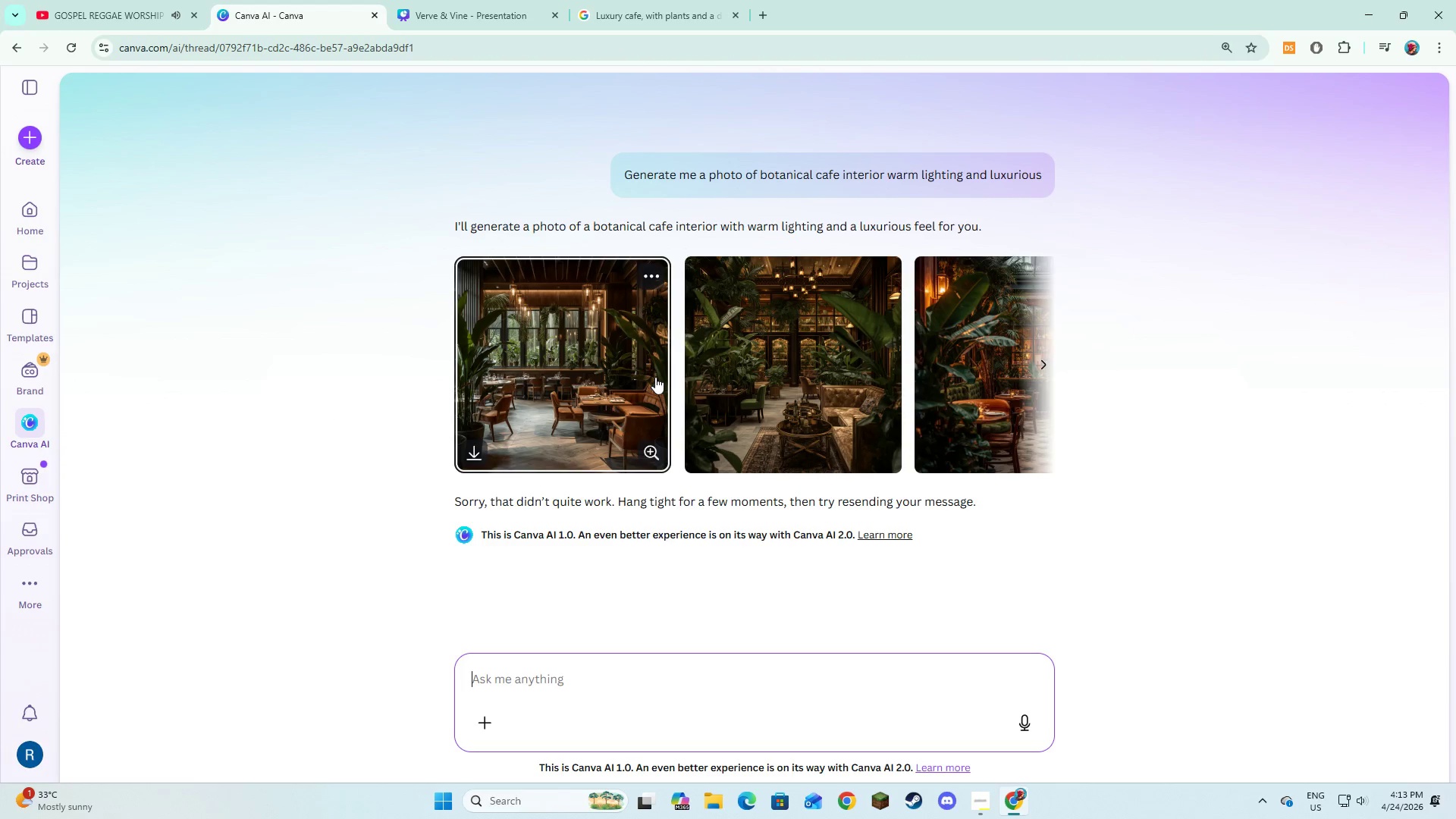 
left_click([1045, 368])
 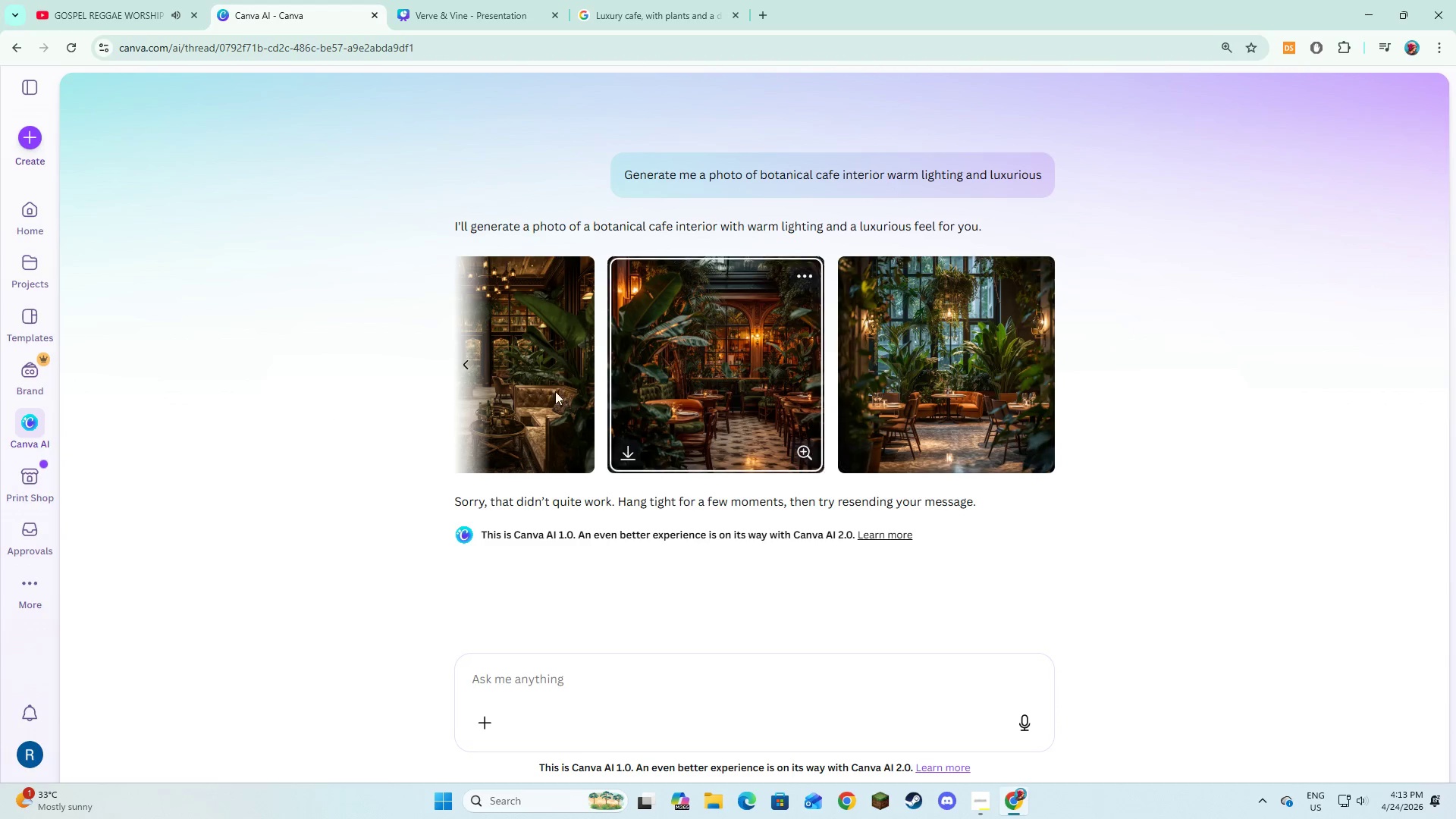 
left_click([458, 367])
 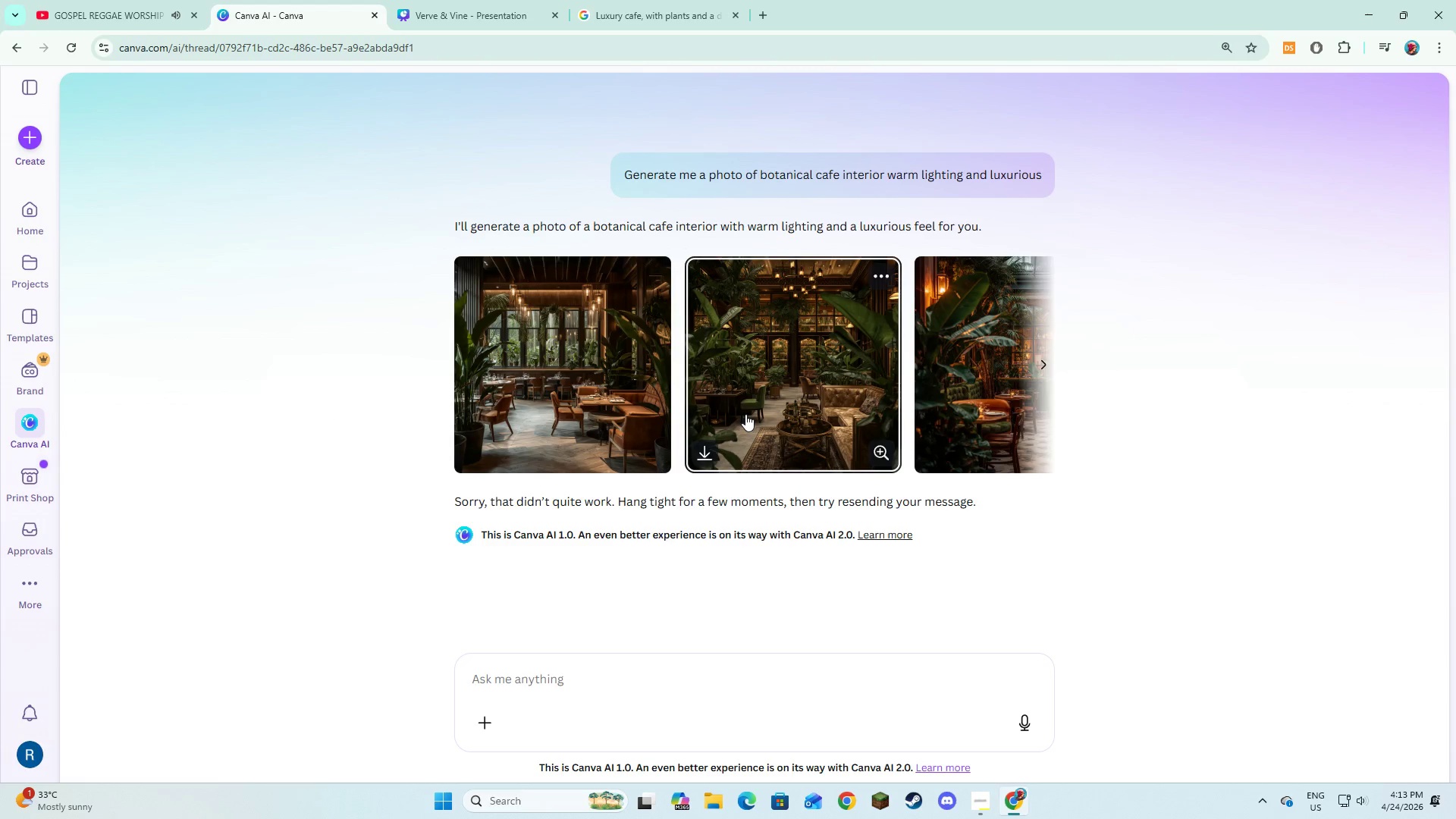 
wait(5.88)
 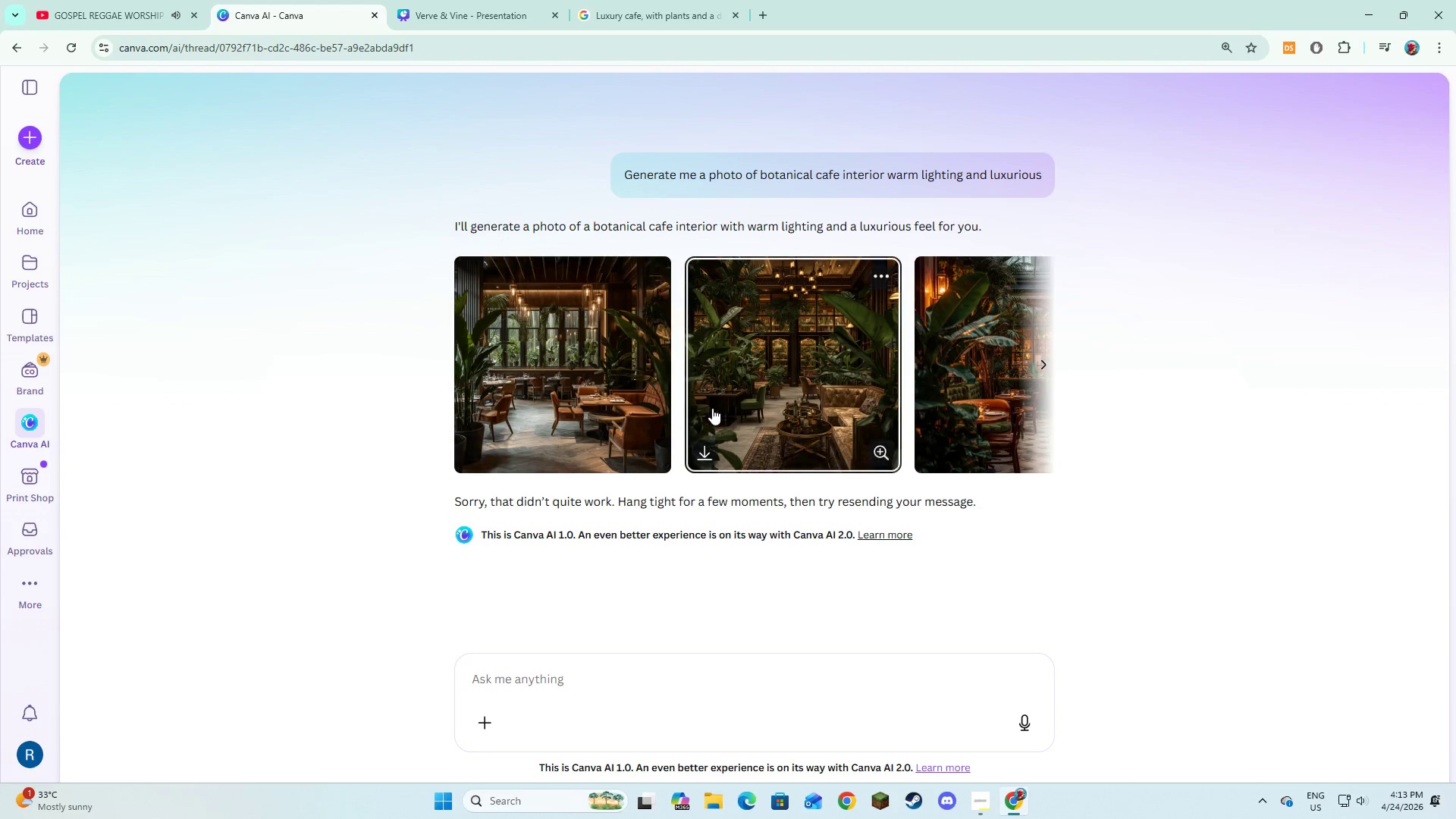 
left_click([1046, 357])
 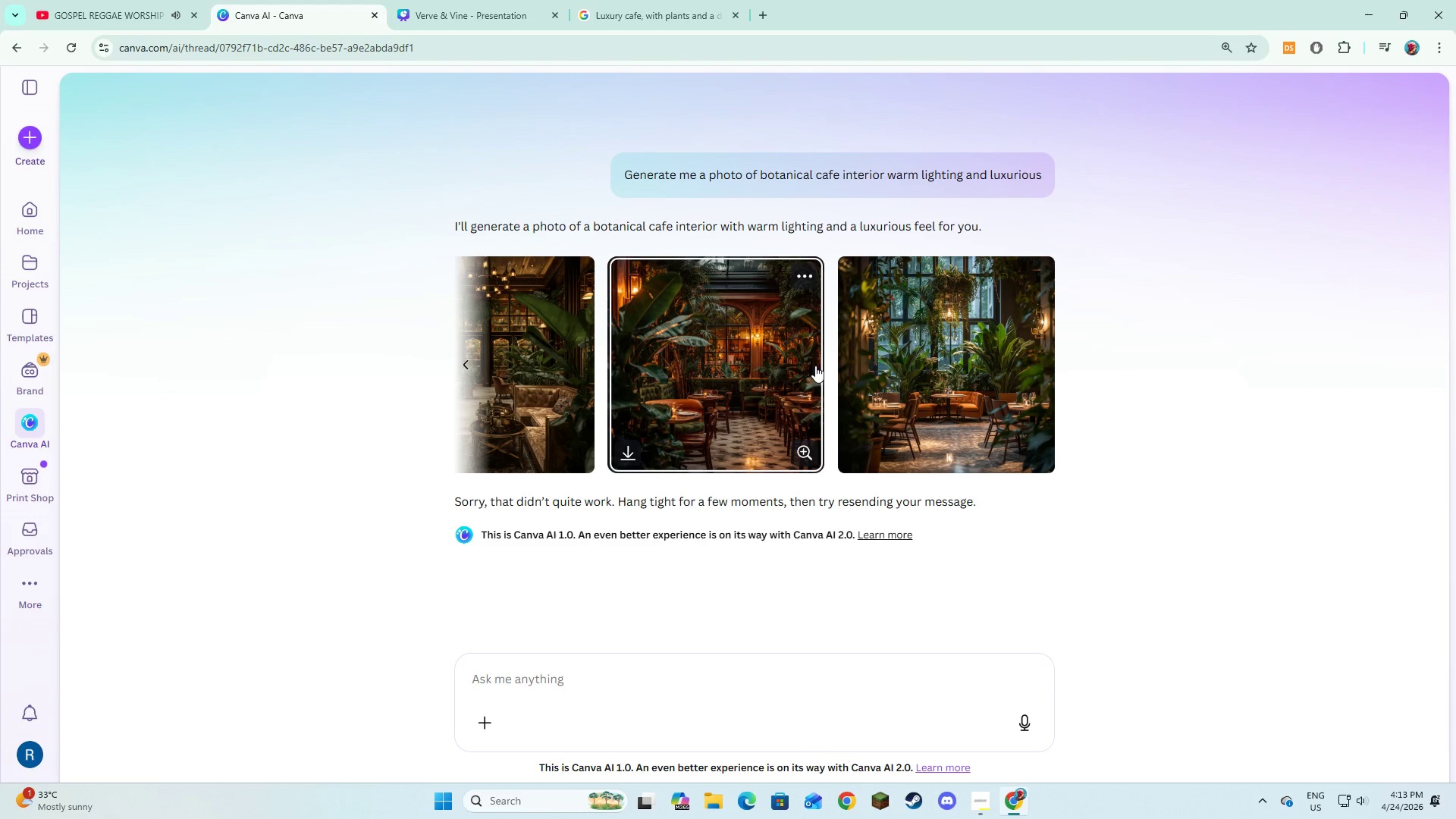 
wait(5.2)
 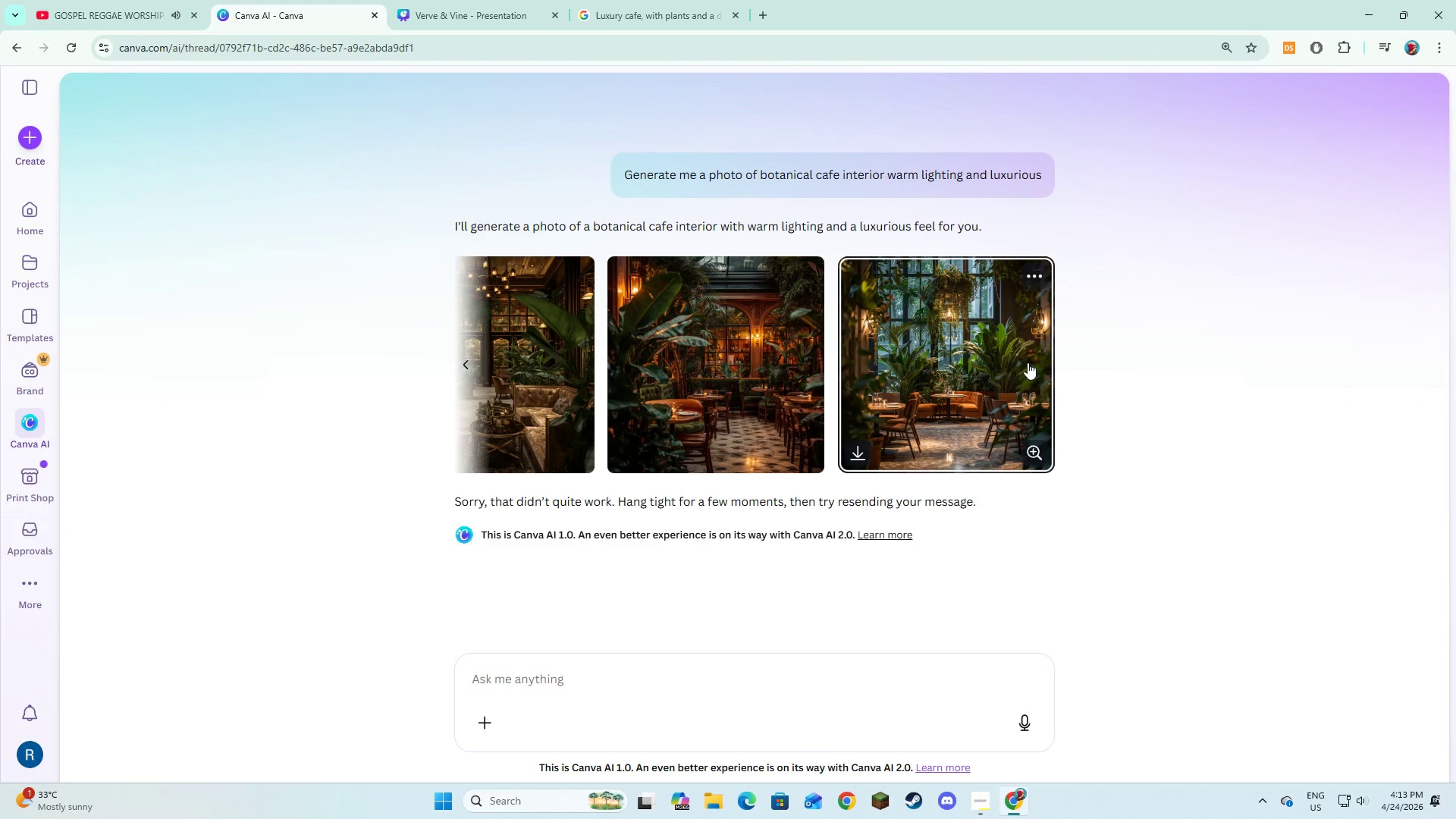 
left_click([540, 363])
 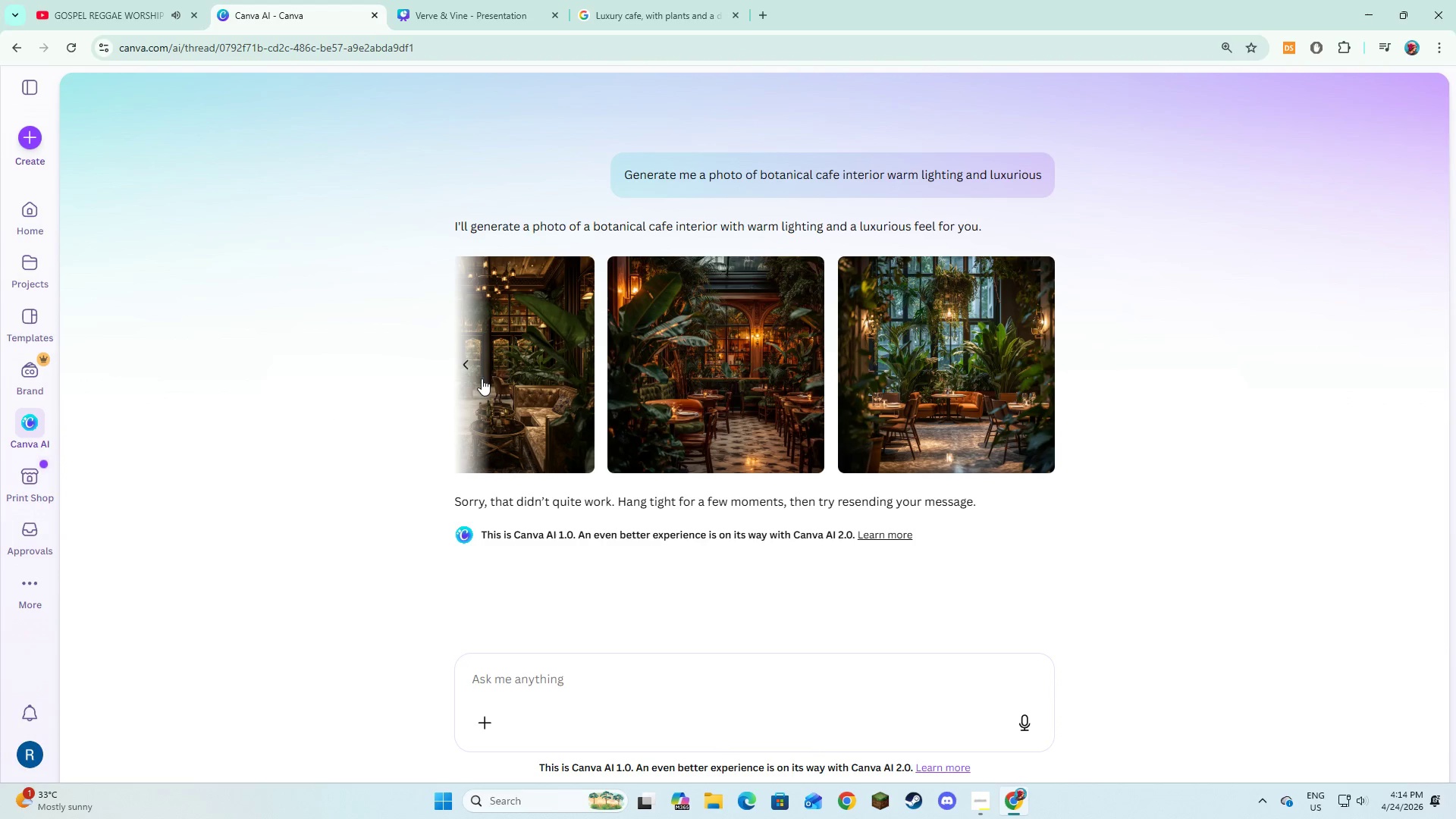 
left_click([513, 375])
 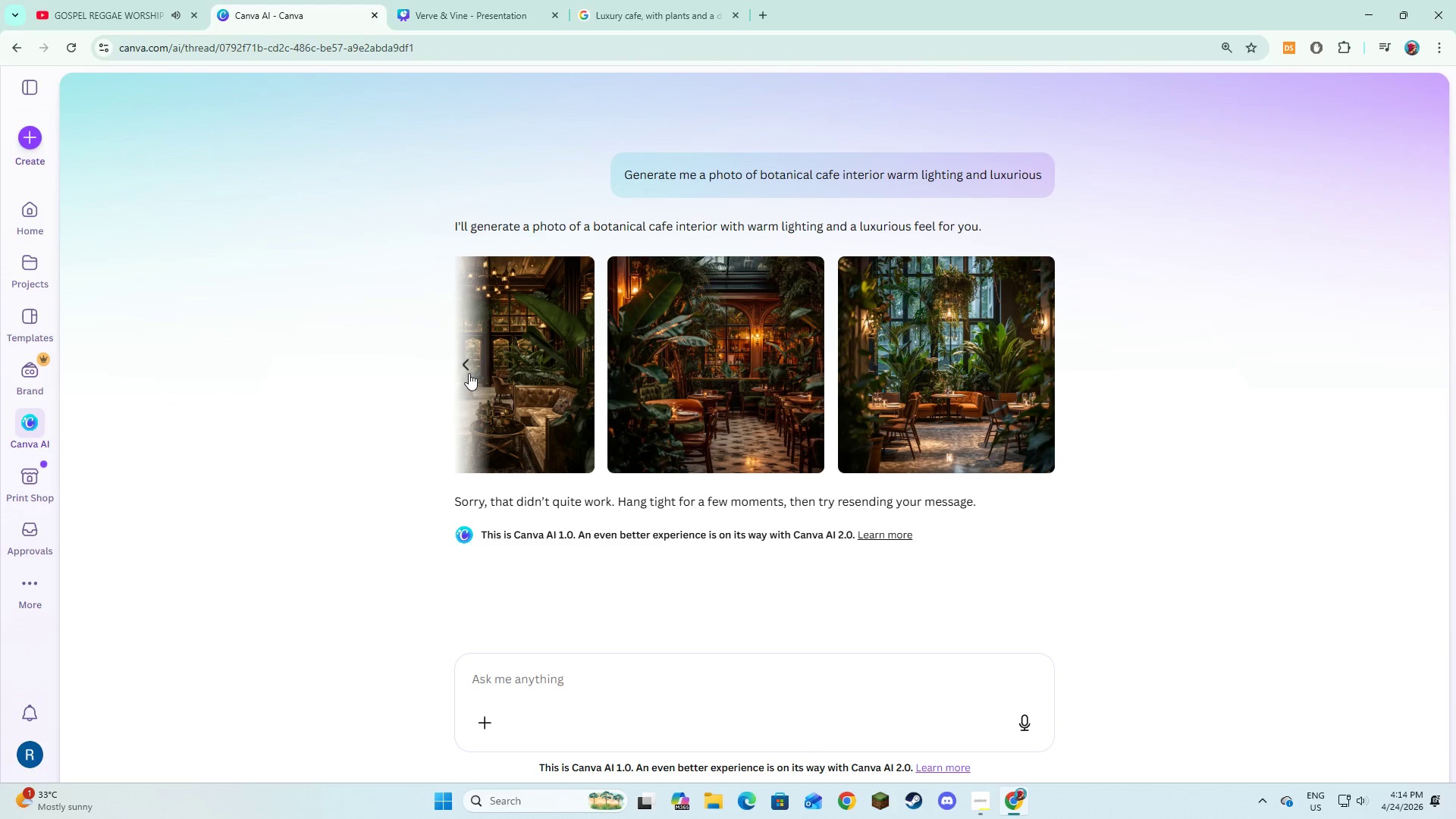 
left_click([469, 373])
 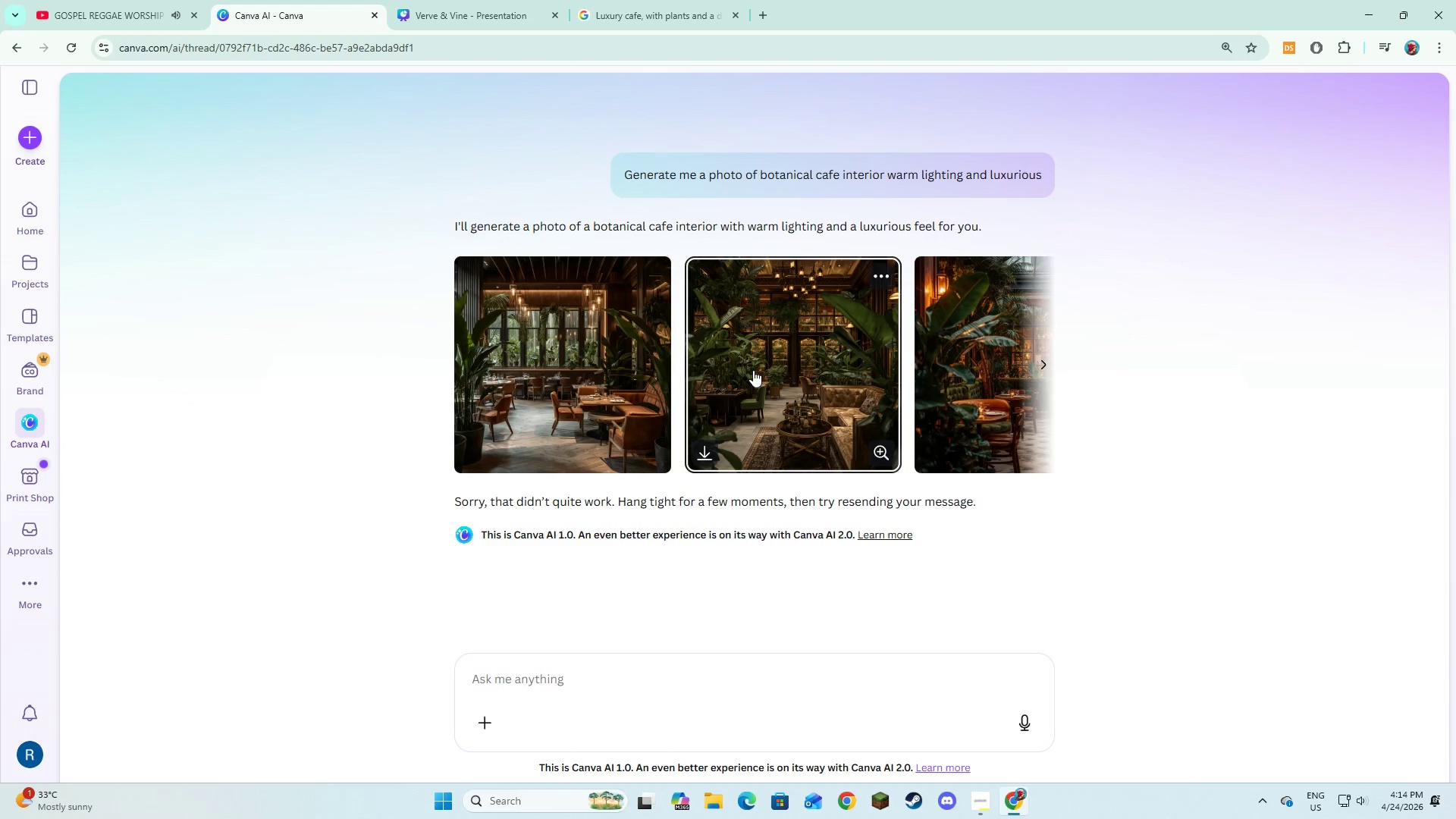 
left_click([753, 370])
 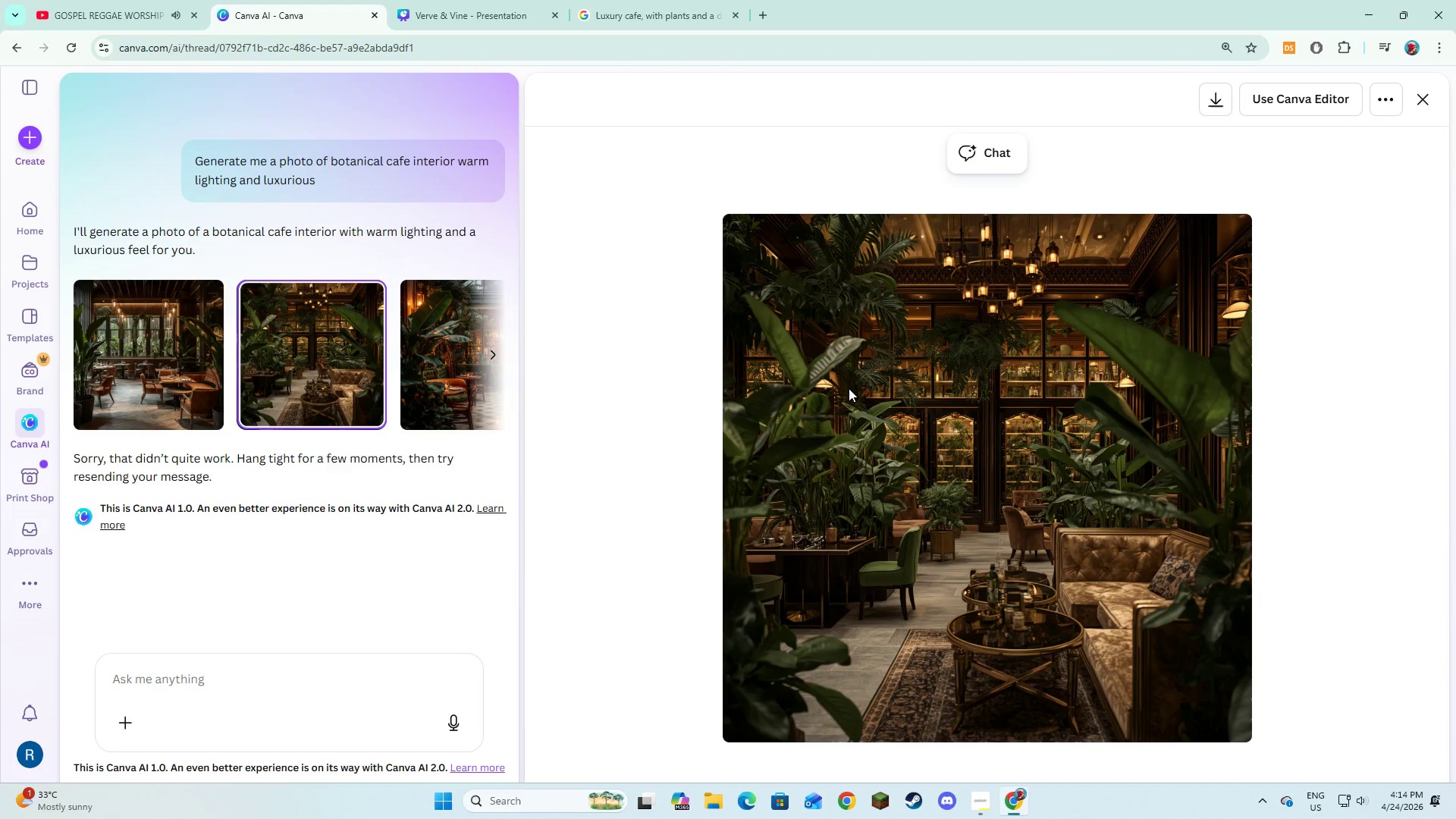 
wait(9.55)
 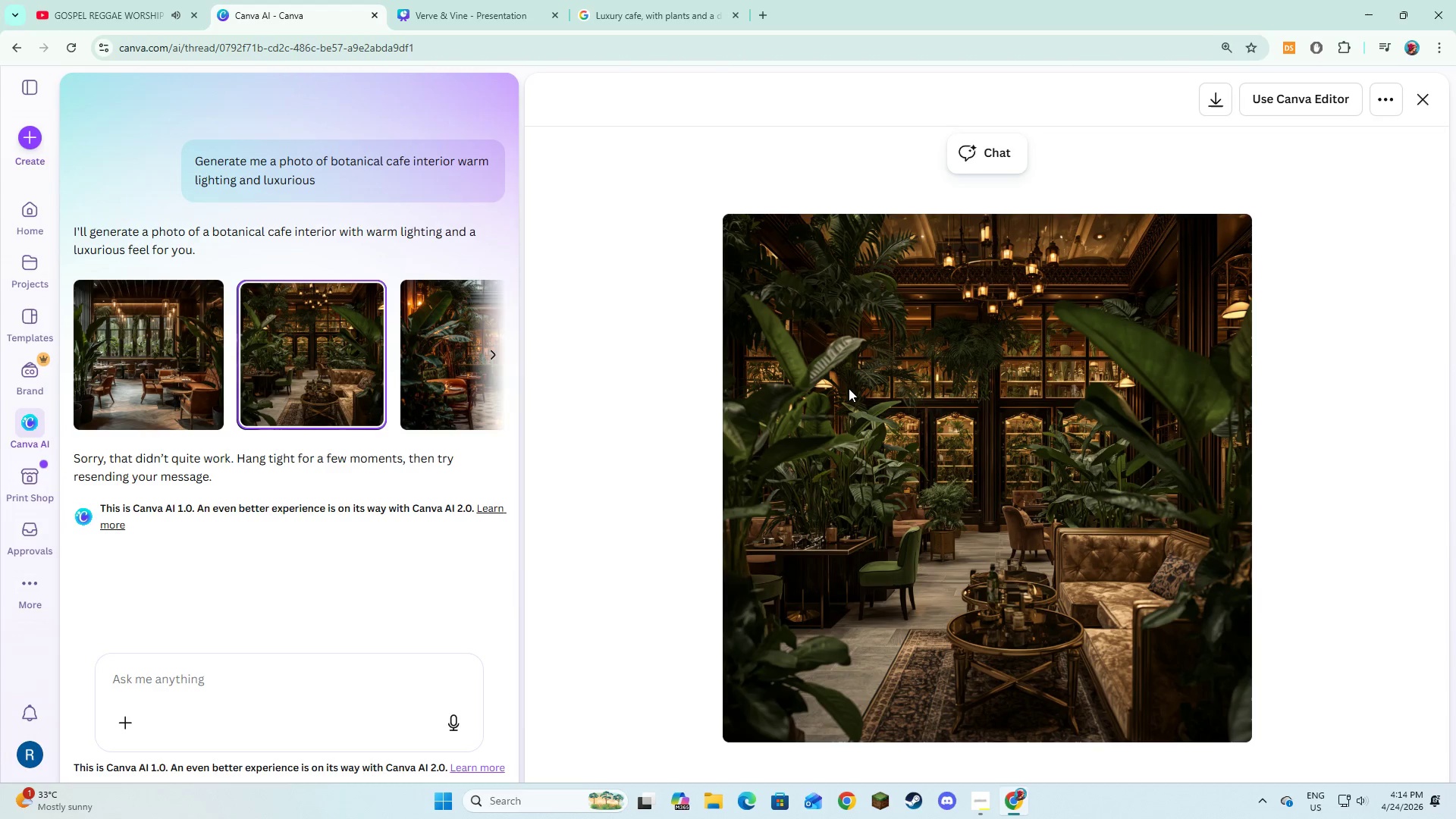 
left_click([137, 376])
 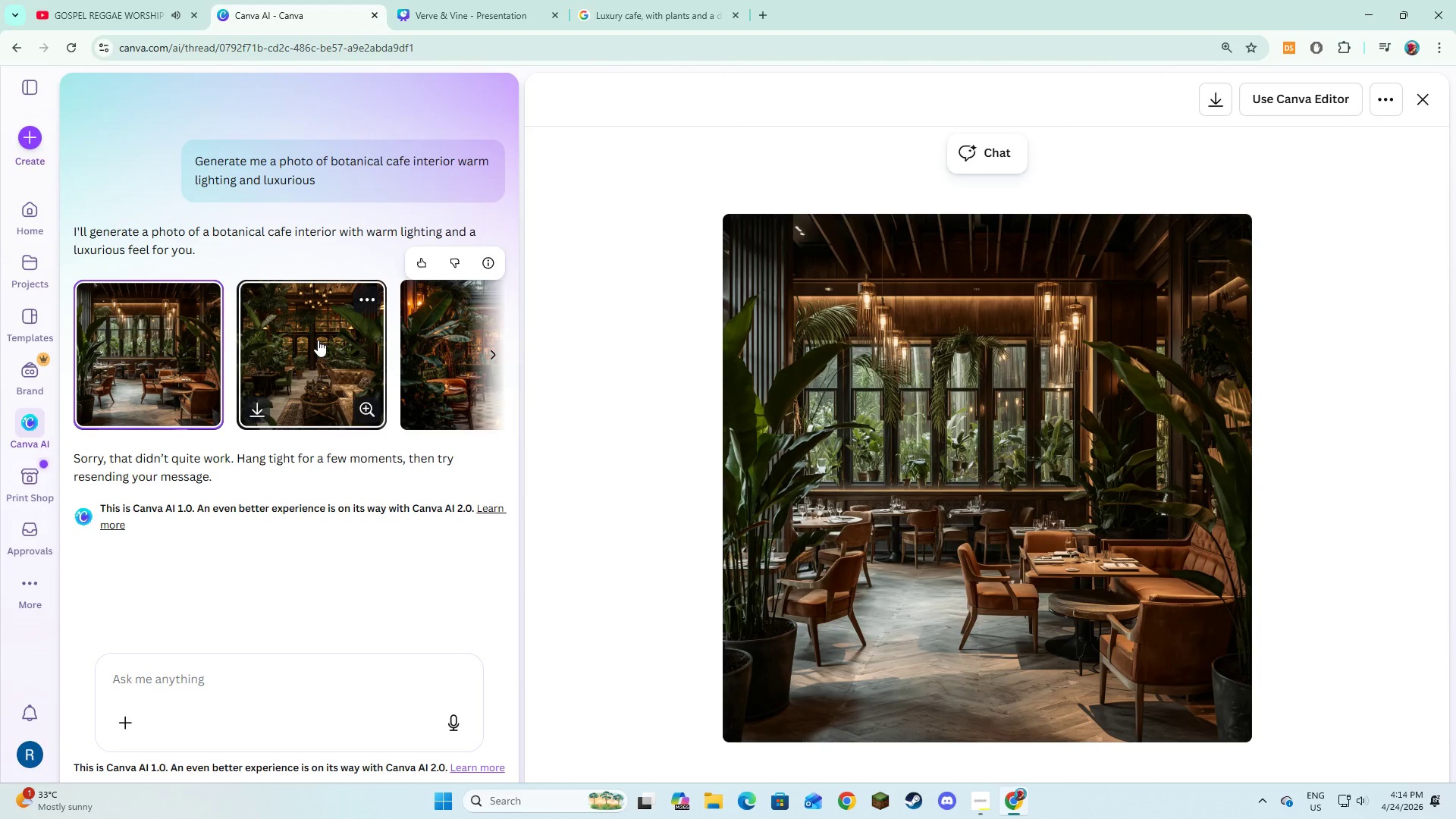 
wait(15.34)
 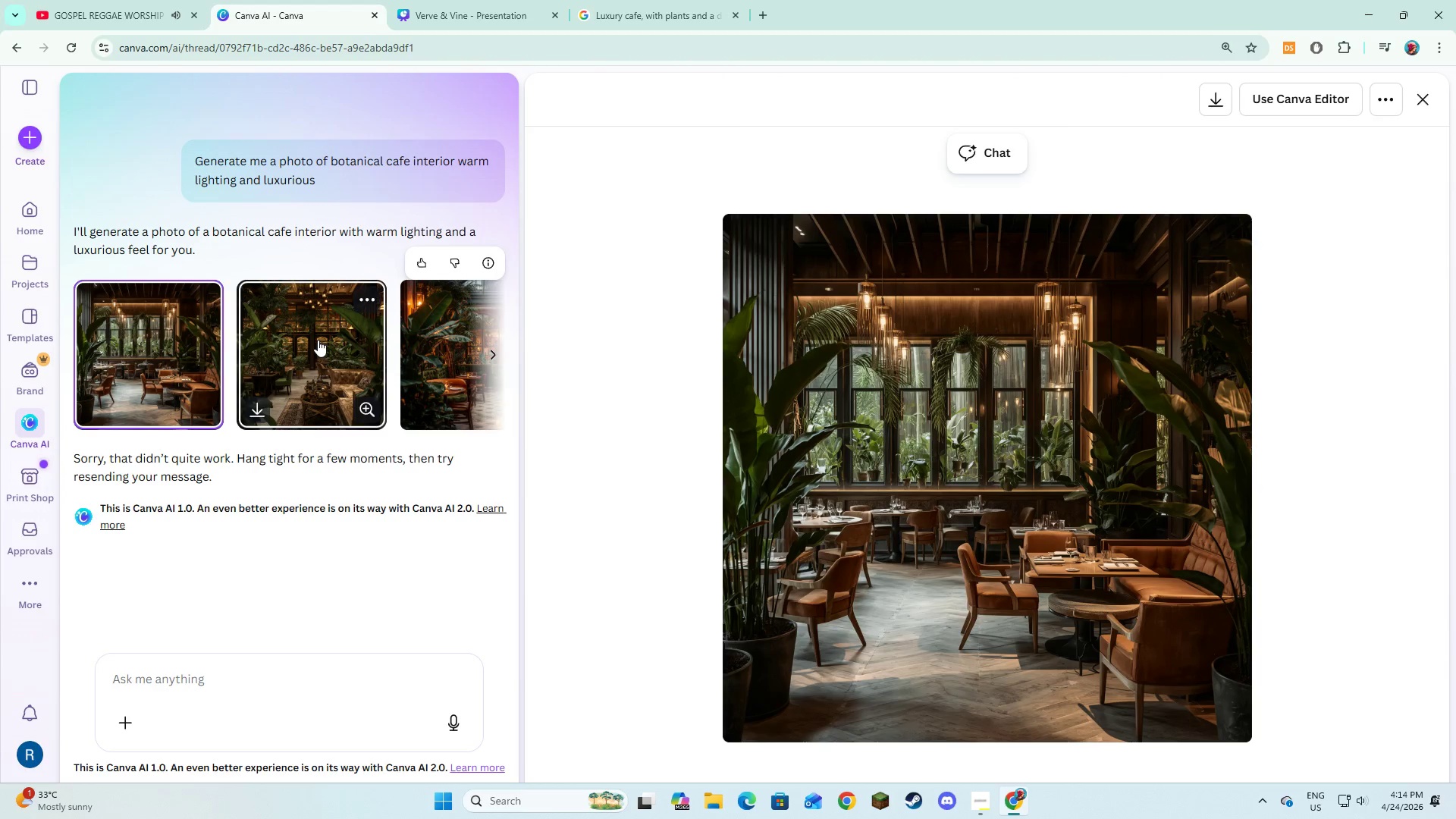 
left_click([1216, 102])
 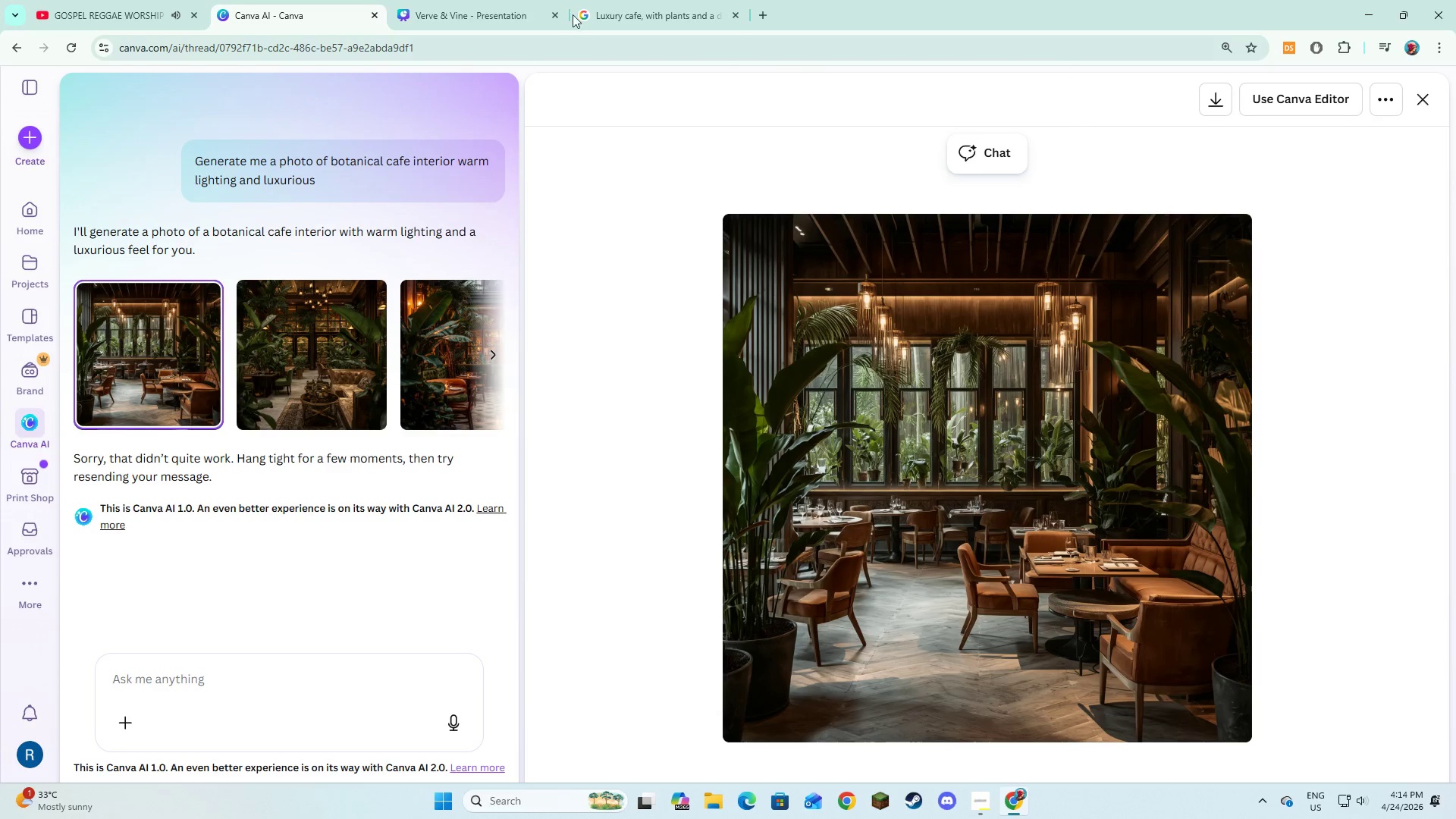 
left_click([529, 0])
 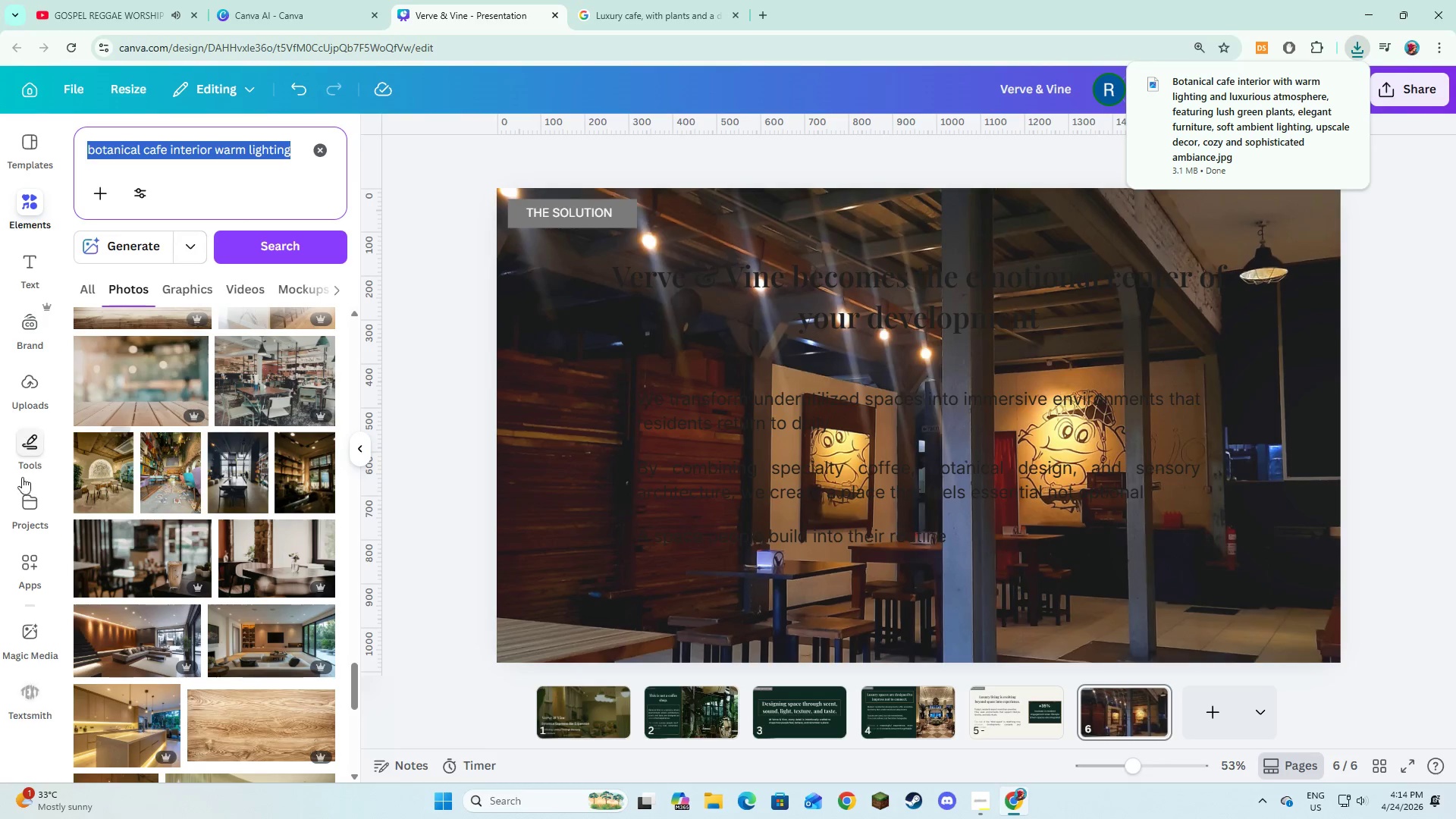 
left_click([26, 396])
 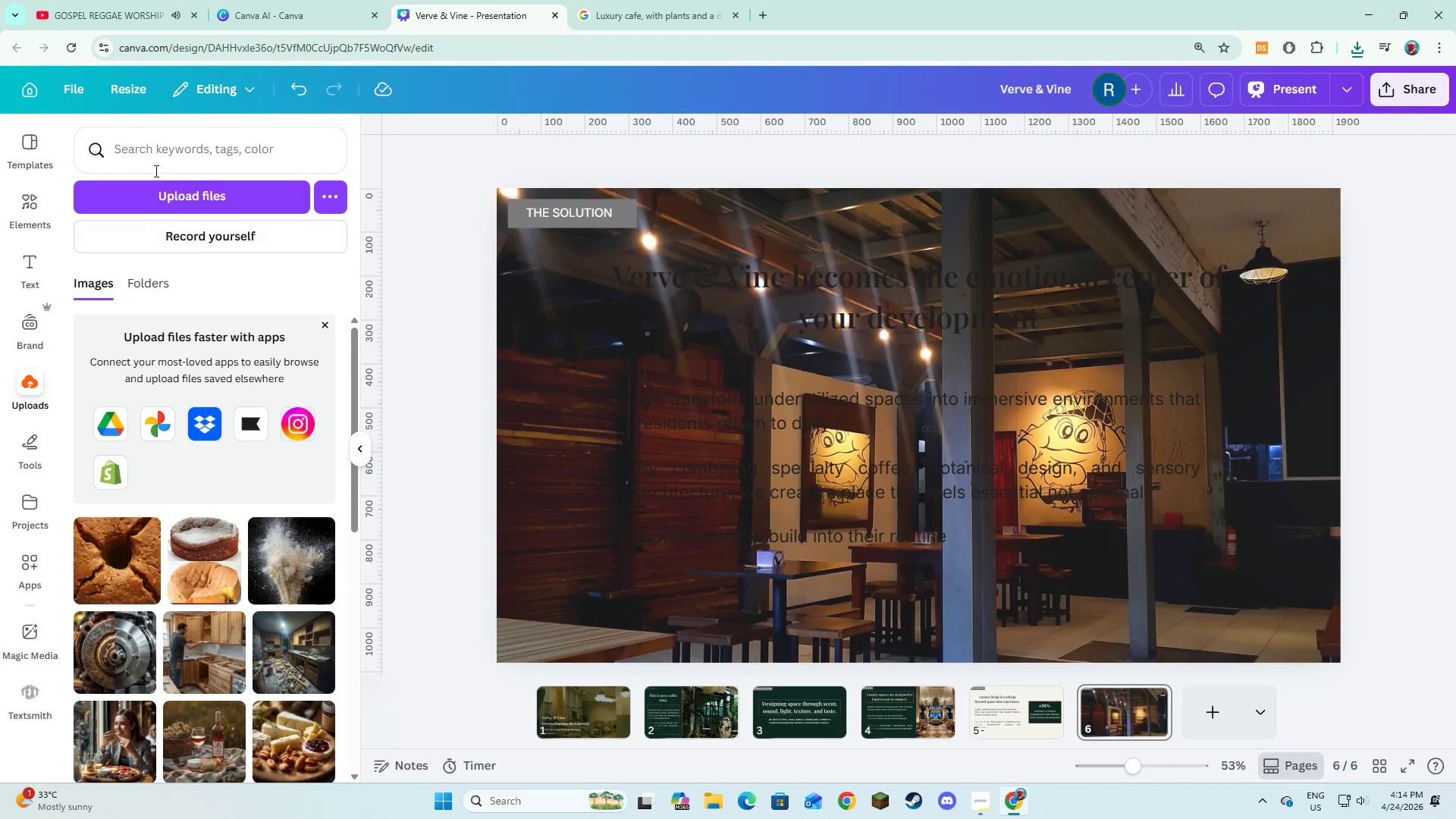 
left_click([160, 196])
 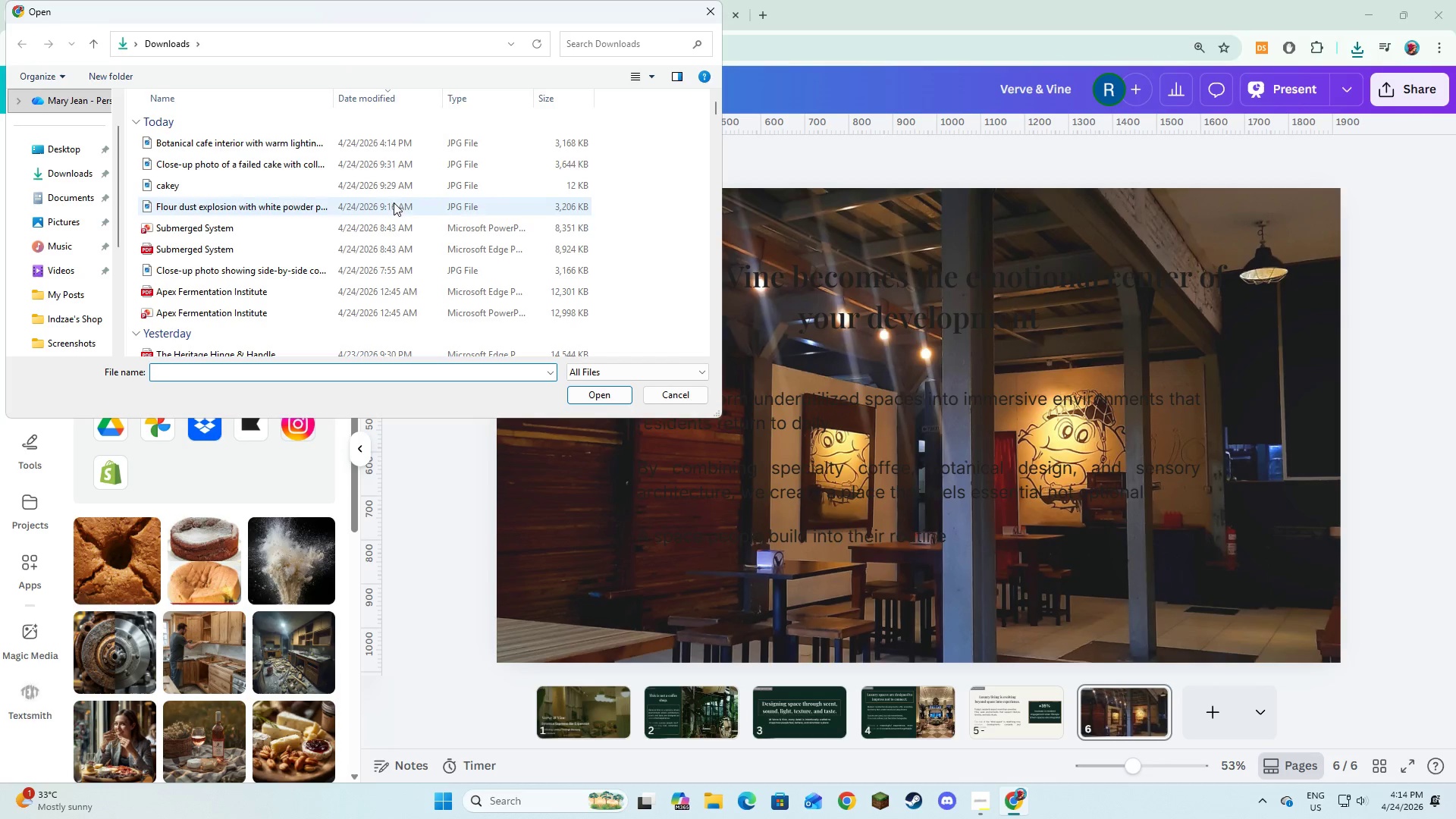 
left_click([371, 136])
 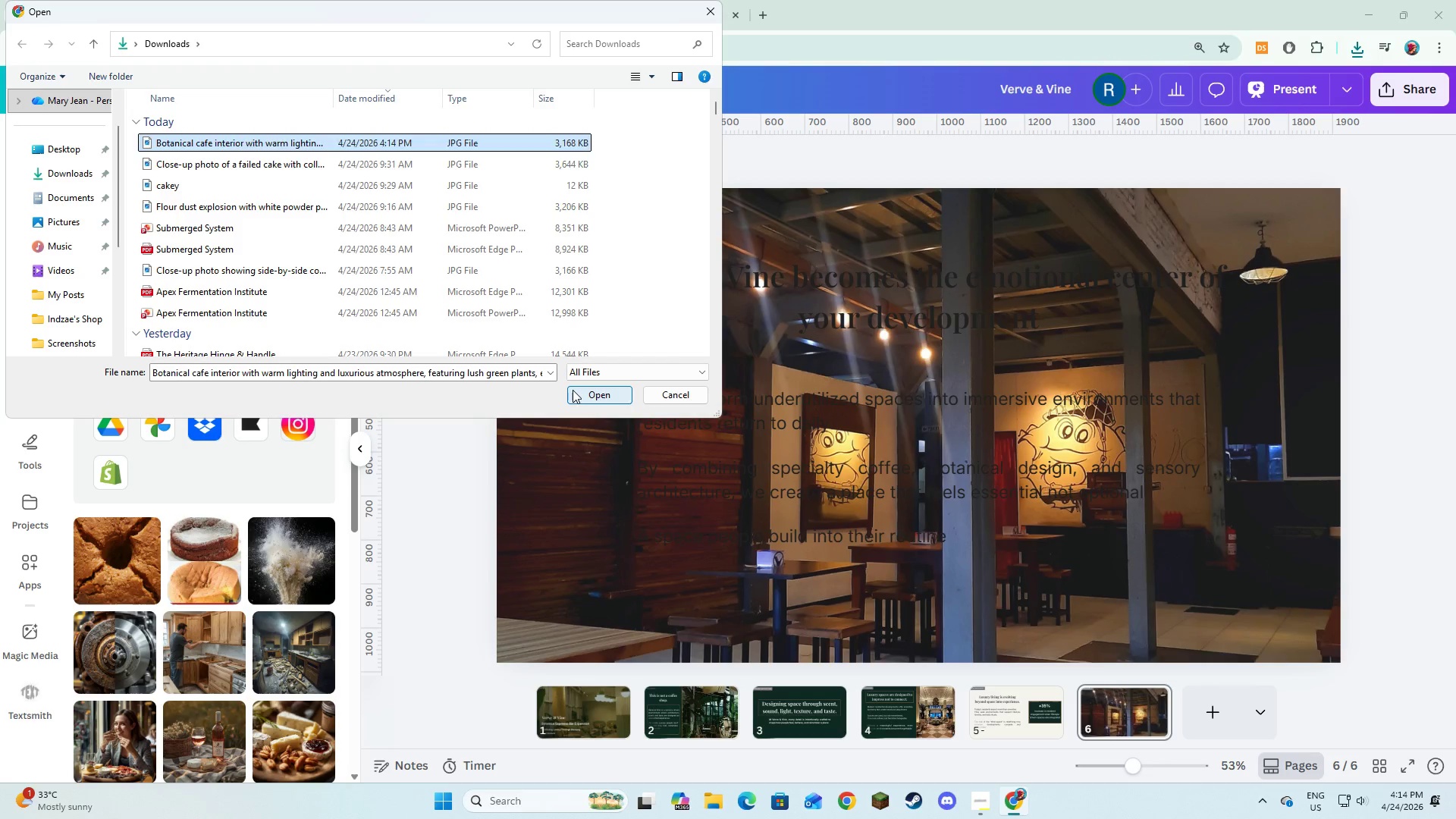 
left_click([574, 391])
 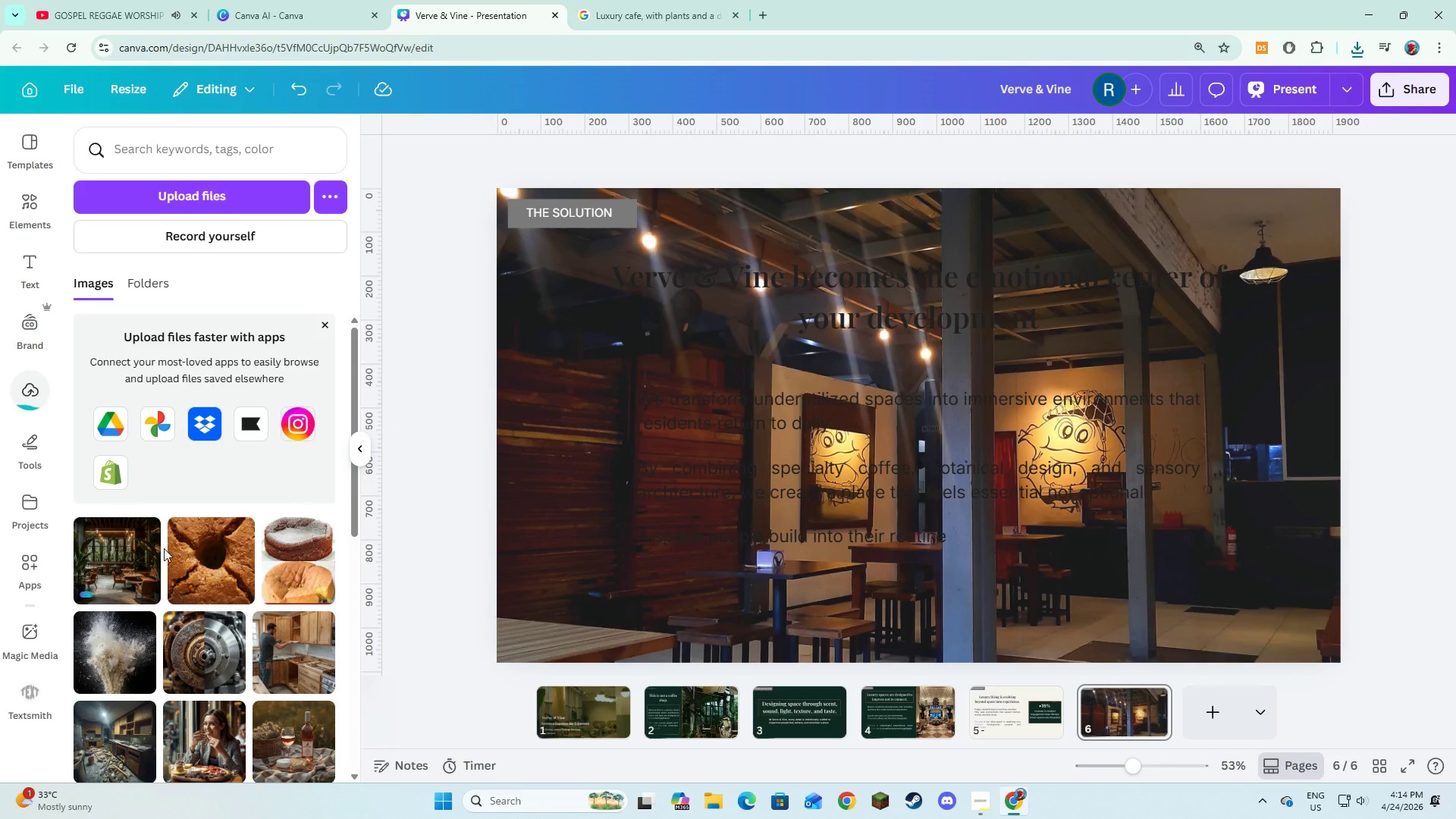 
left_click([128, 551])
 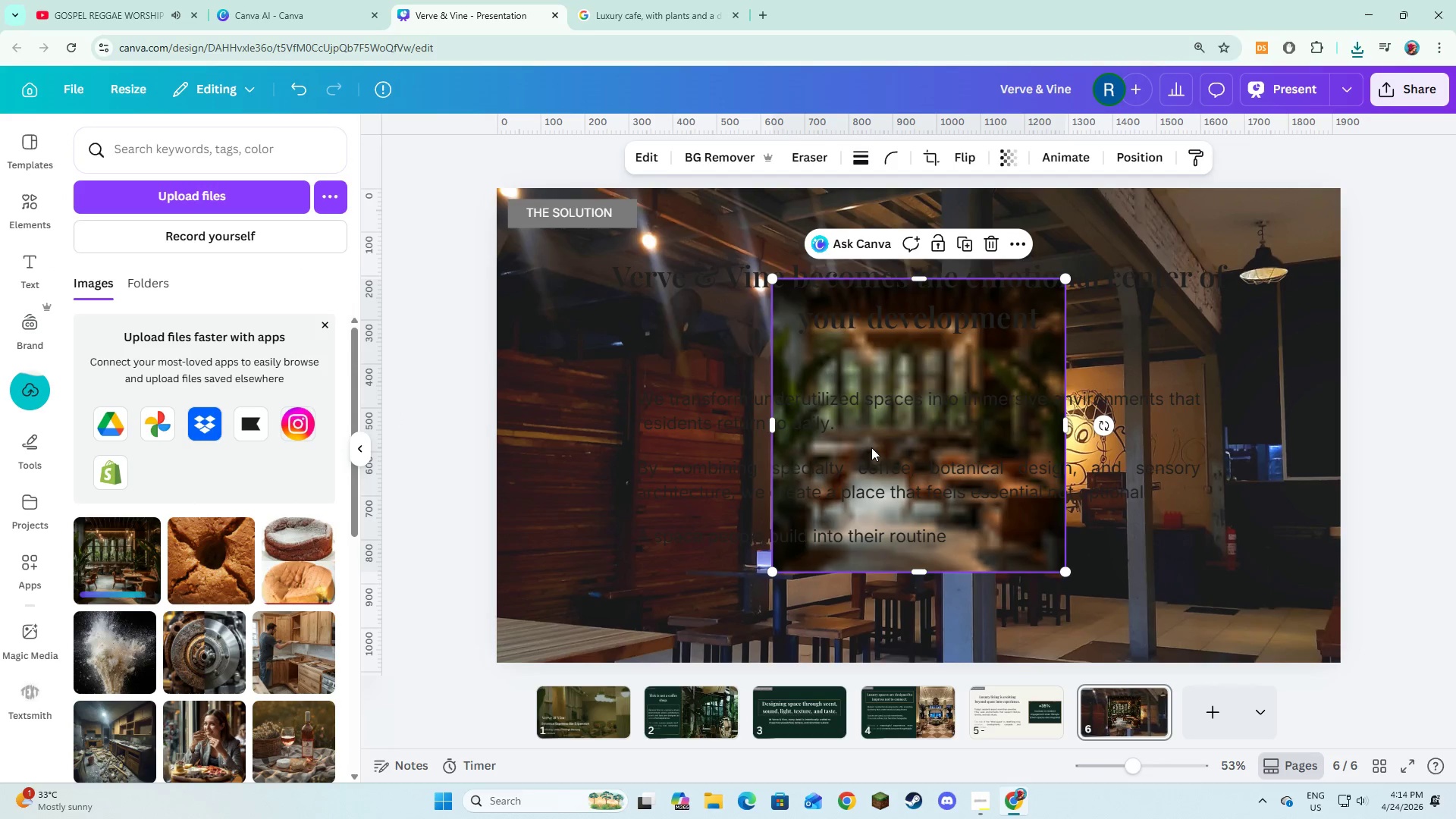 
right_click([871, 447])
 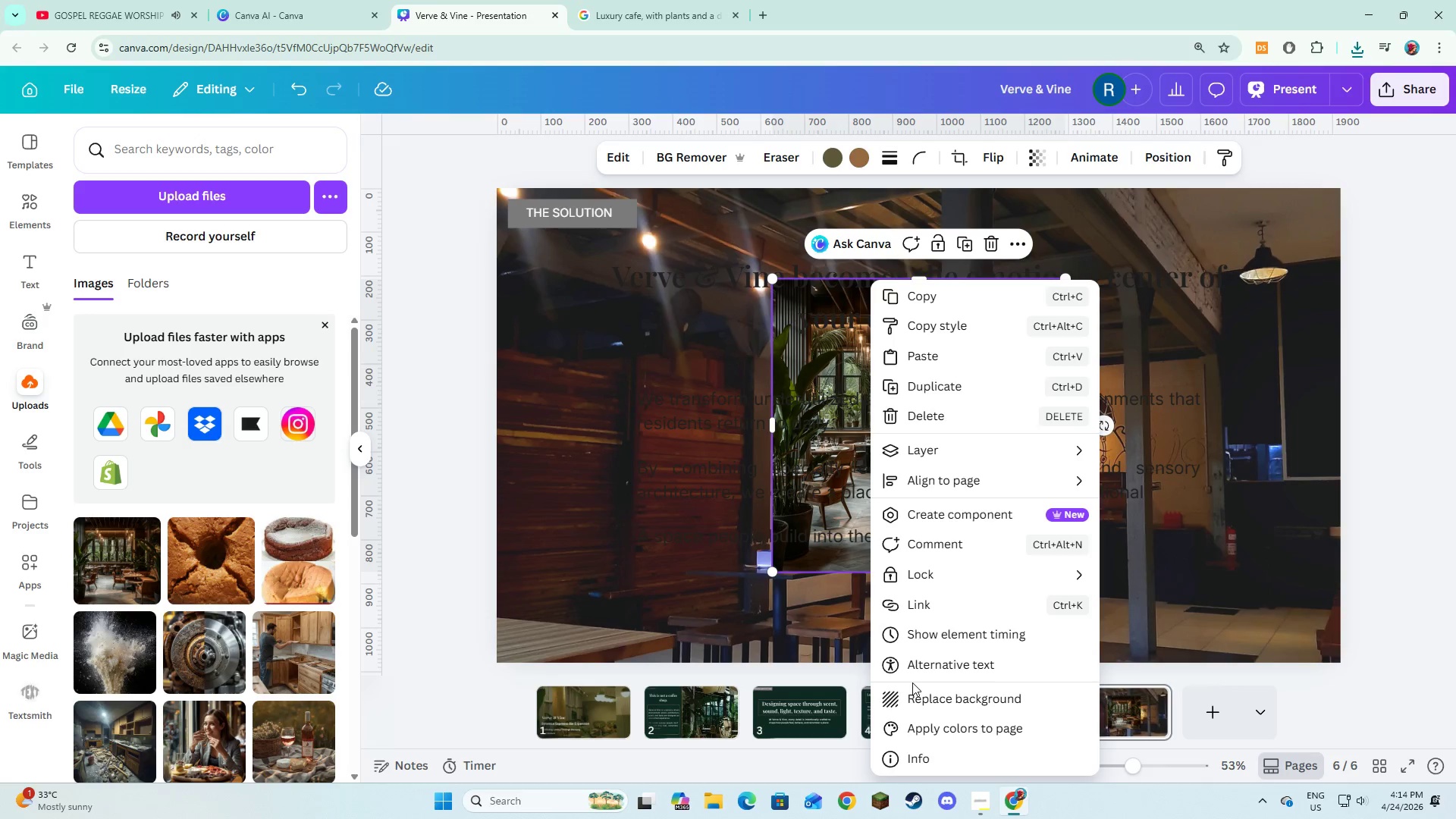 
left_click([912, 692])
 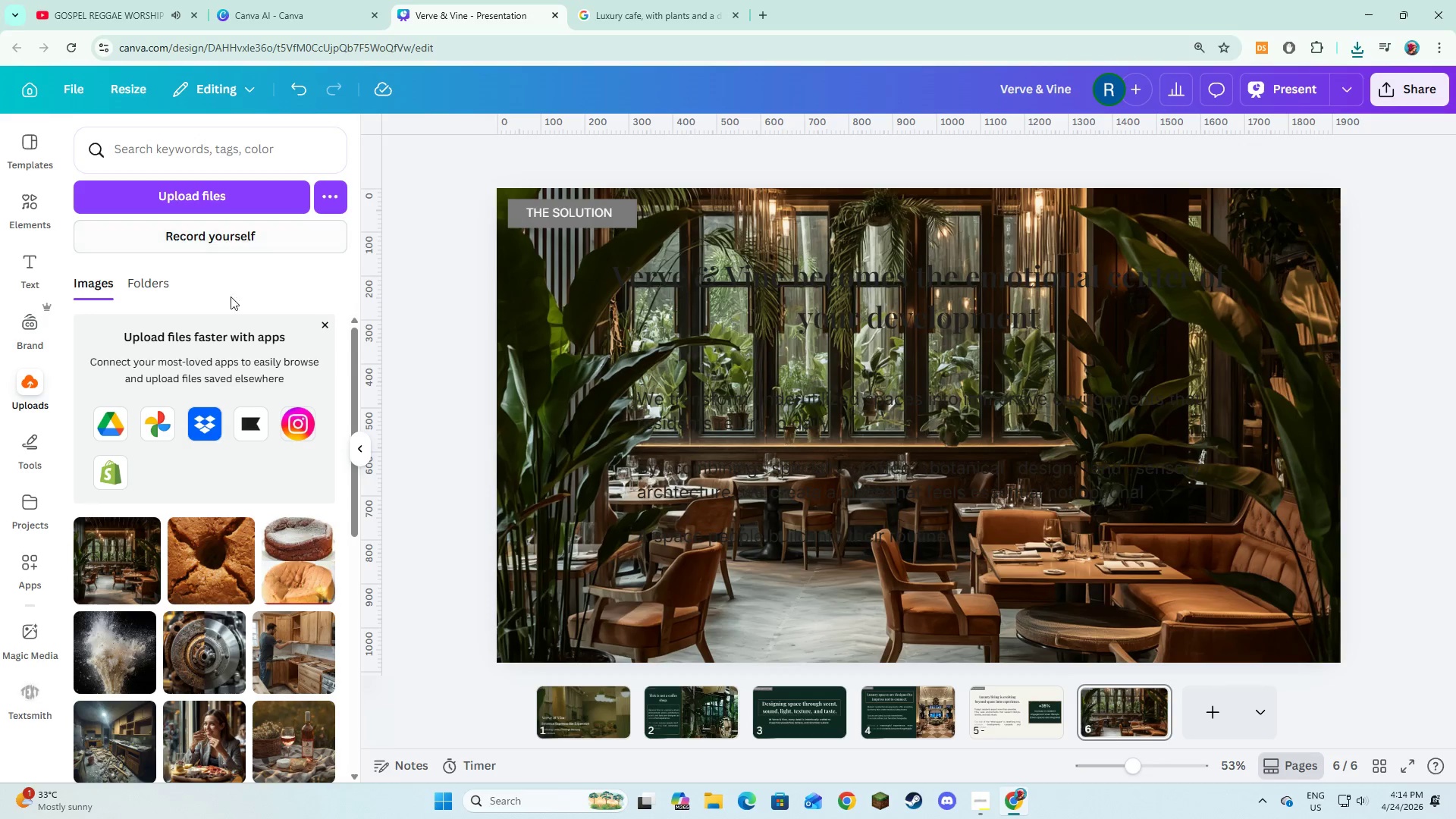 
left_click([23, 209])
 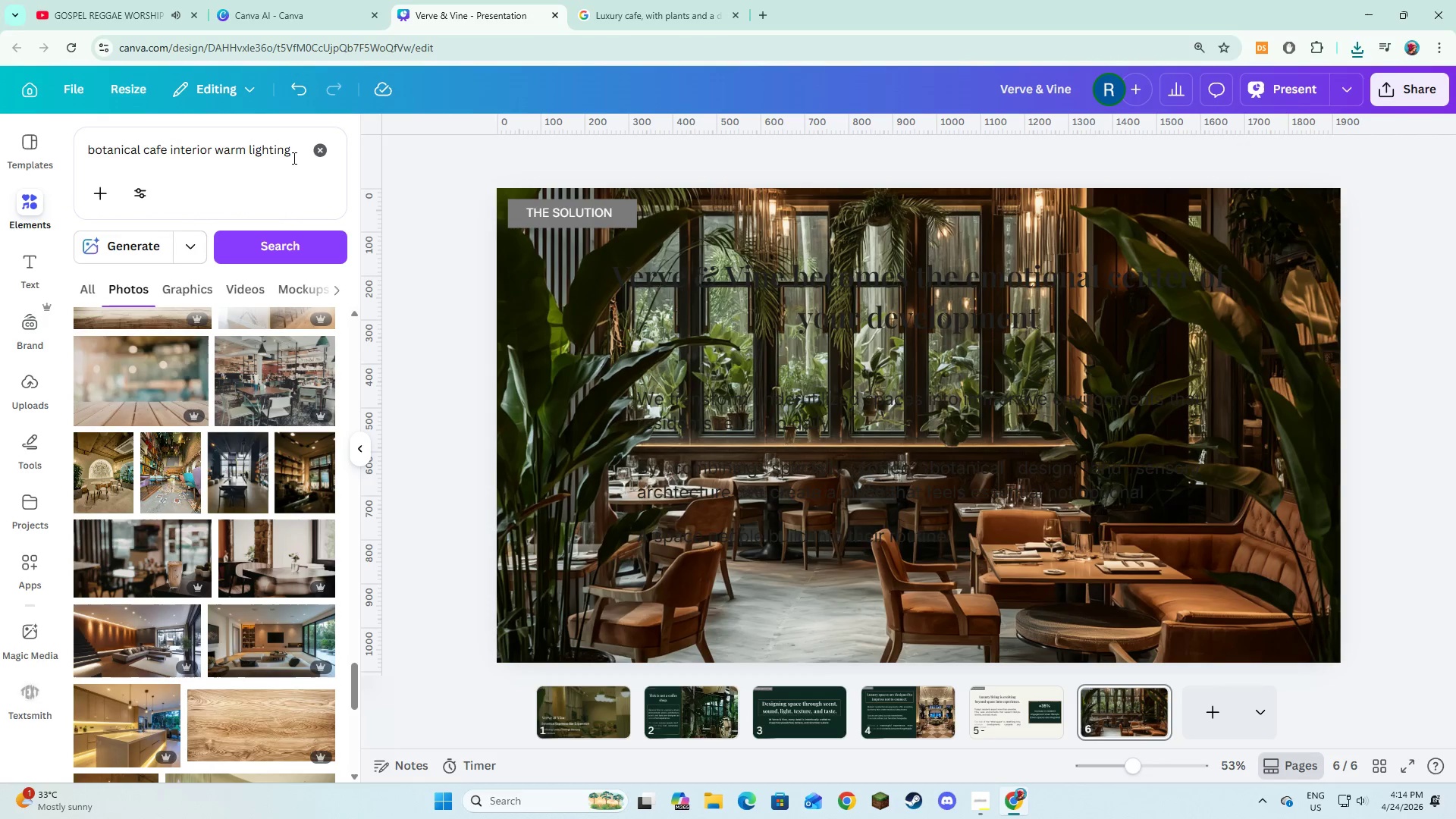 
left_click([292, 150])
 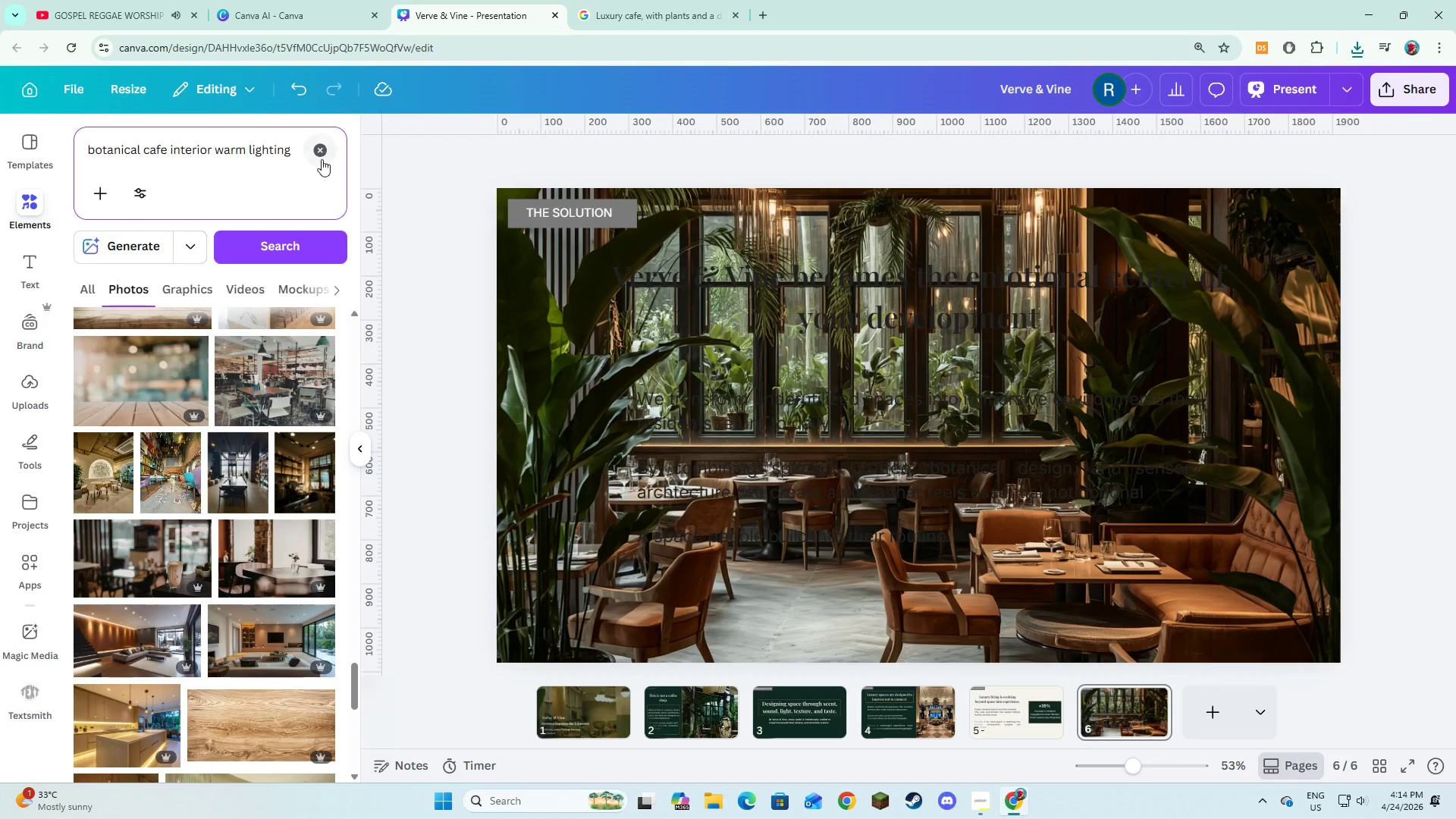 
left_click([322, 159])
 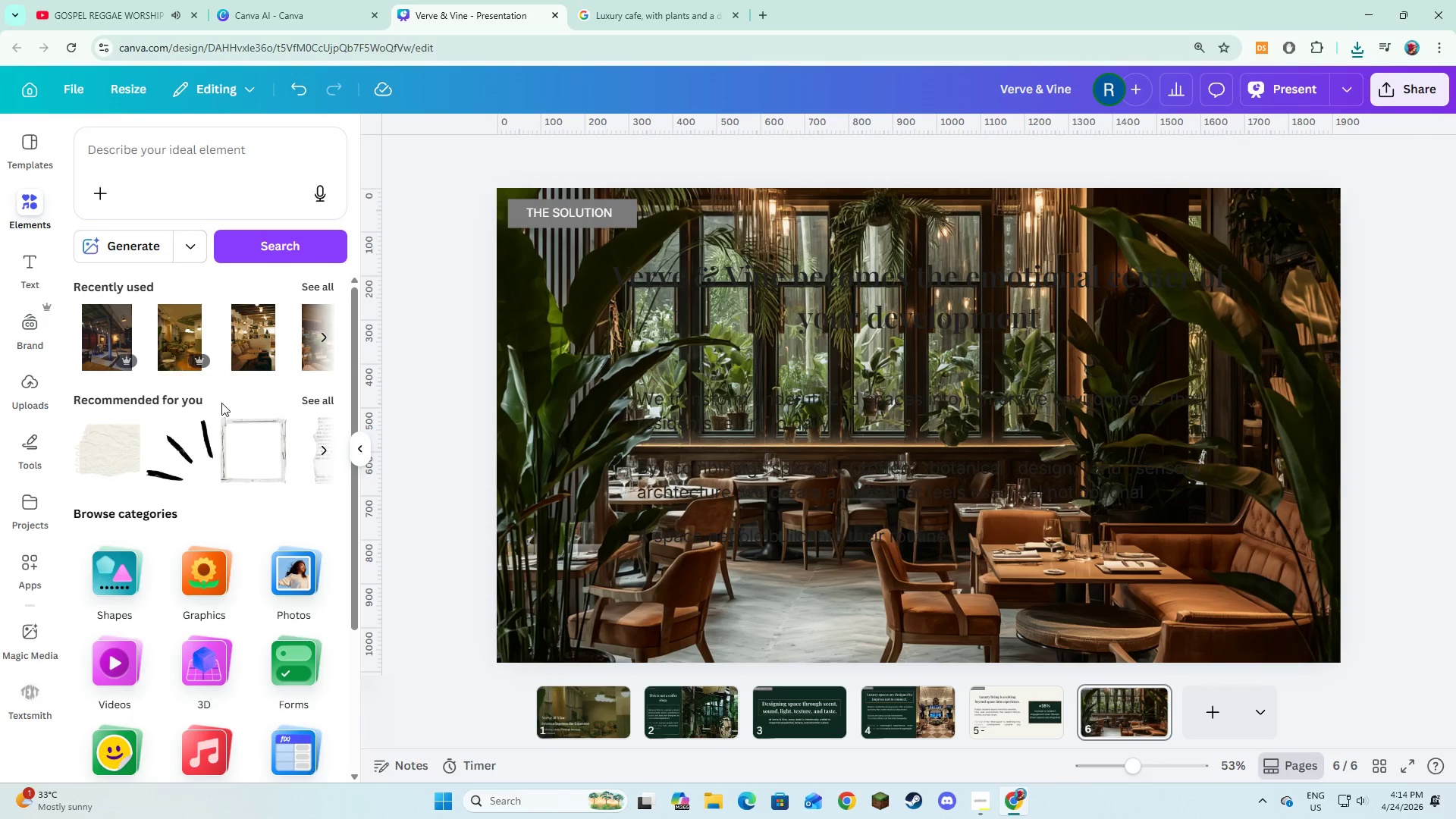 
left_click([126, 554])
 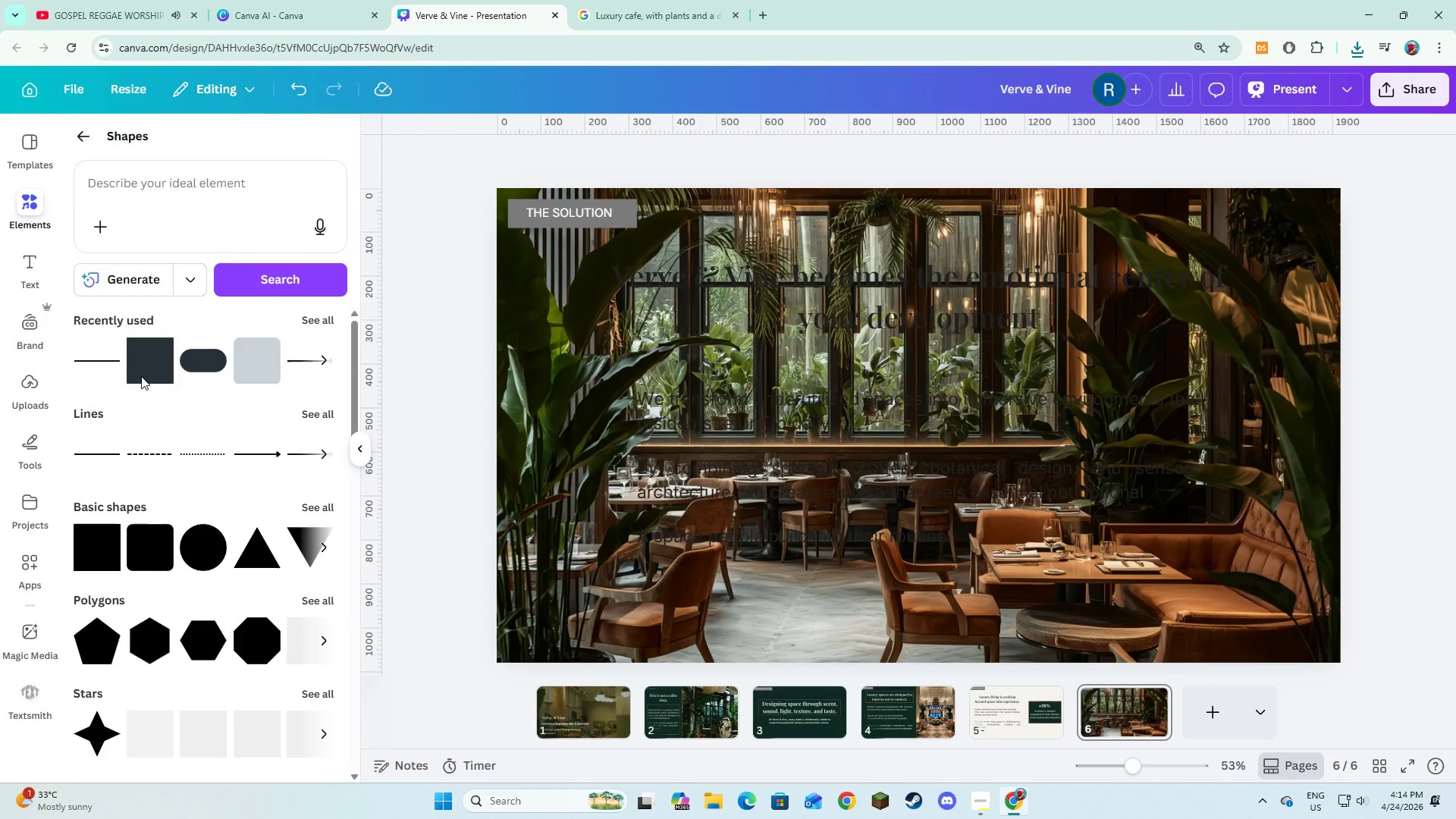 
left_click([141, 373])
 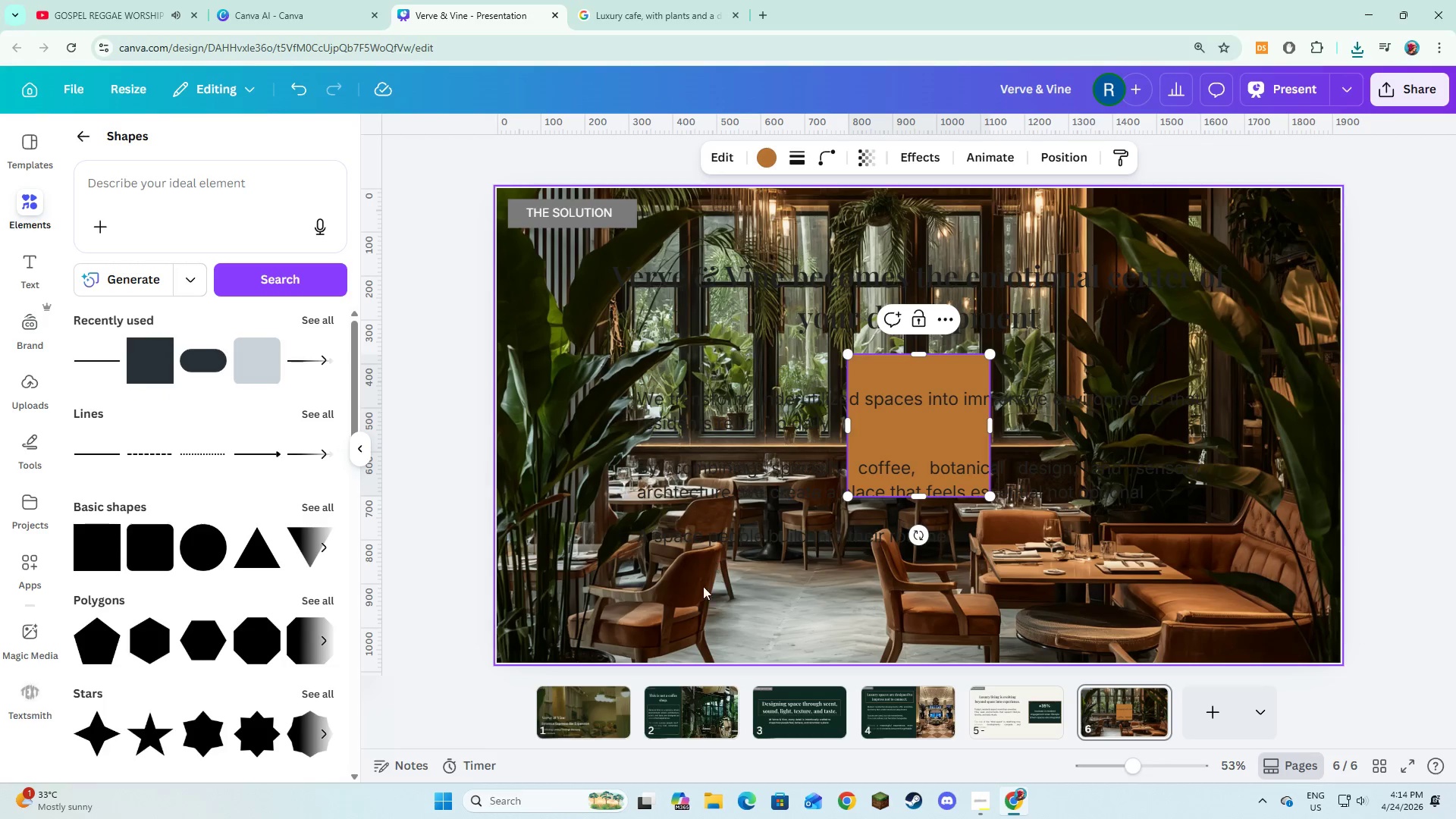 
left_click([699, 598])
 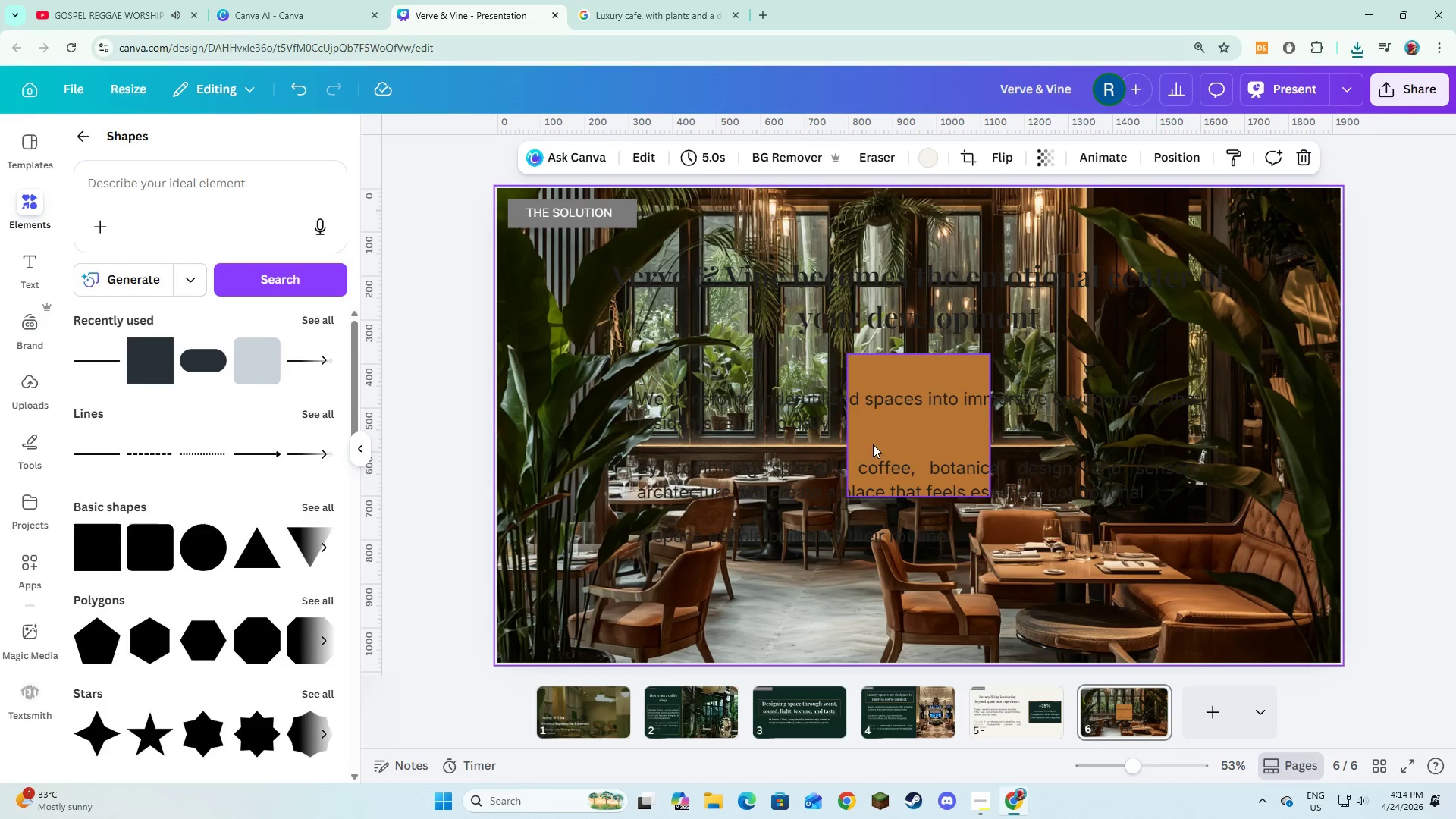 
left_click([875, 442])
 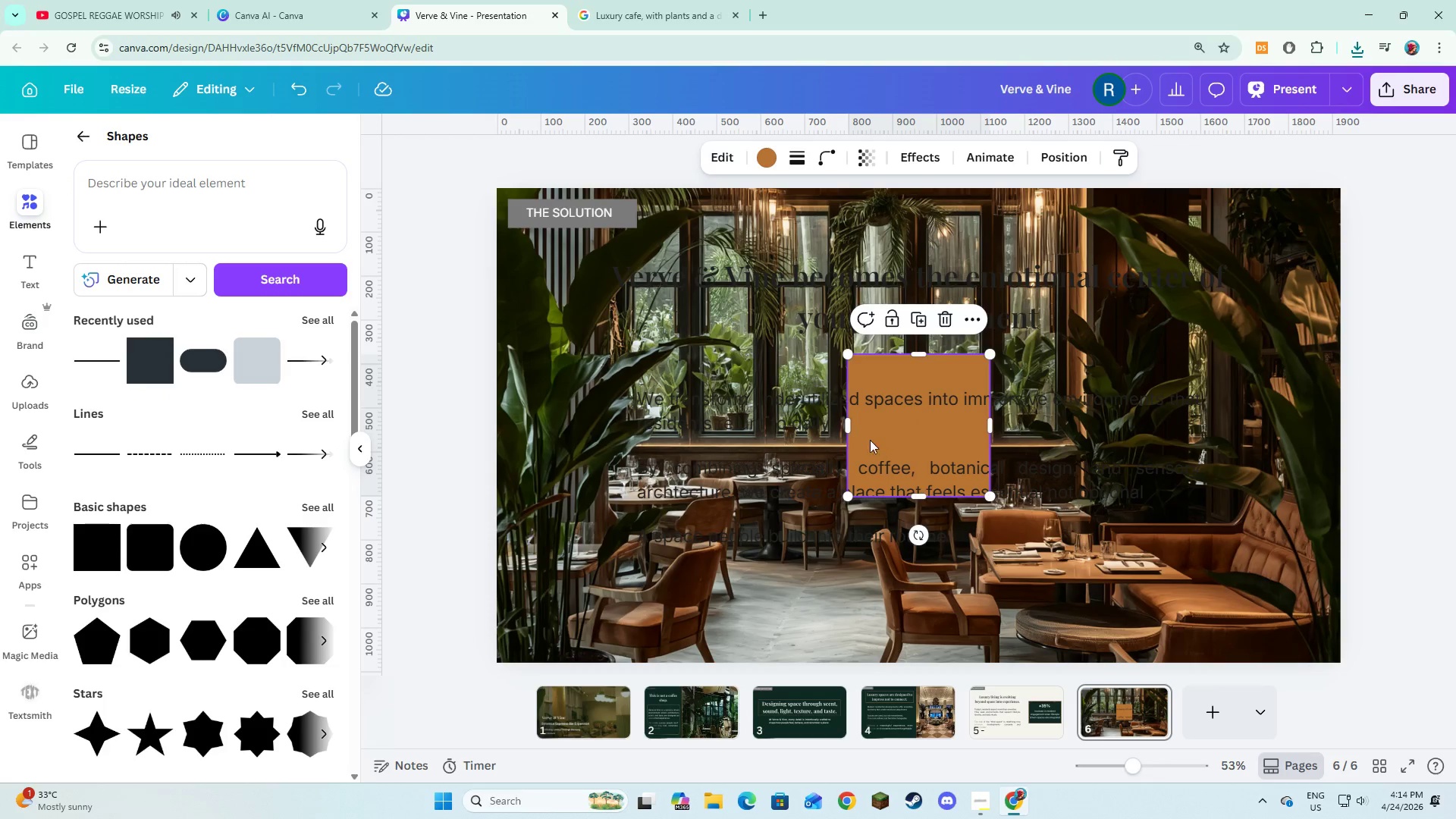 
left_click_drag(start_coordinate=[877, 441], to_coordinate=[528, 275])
 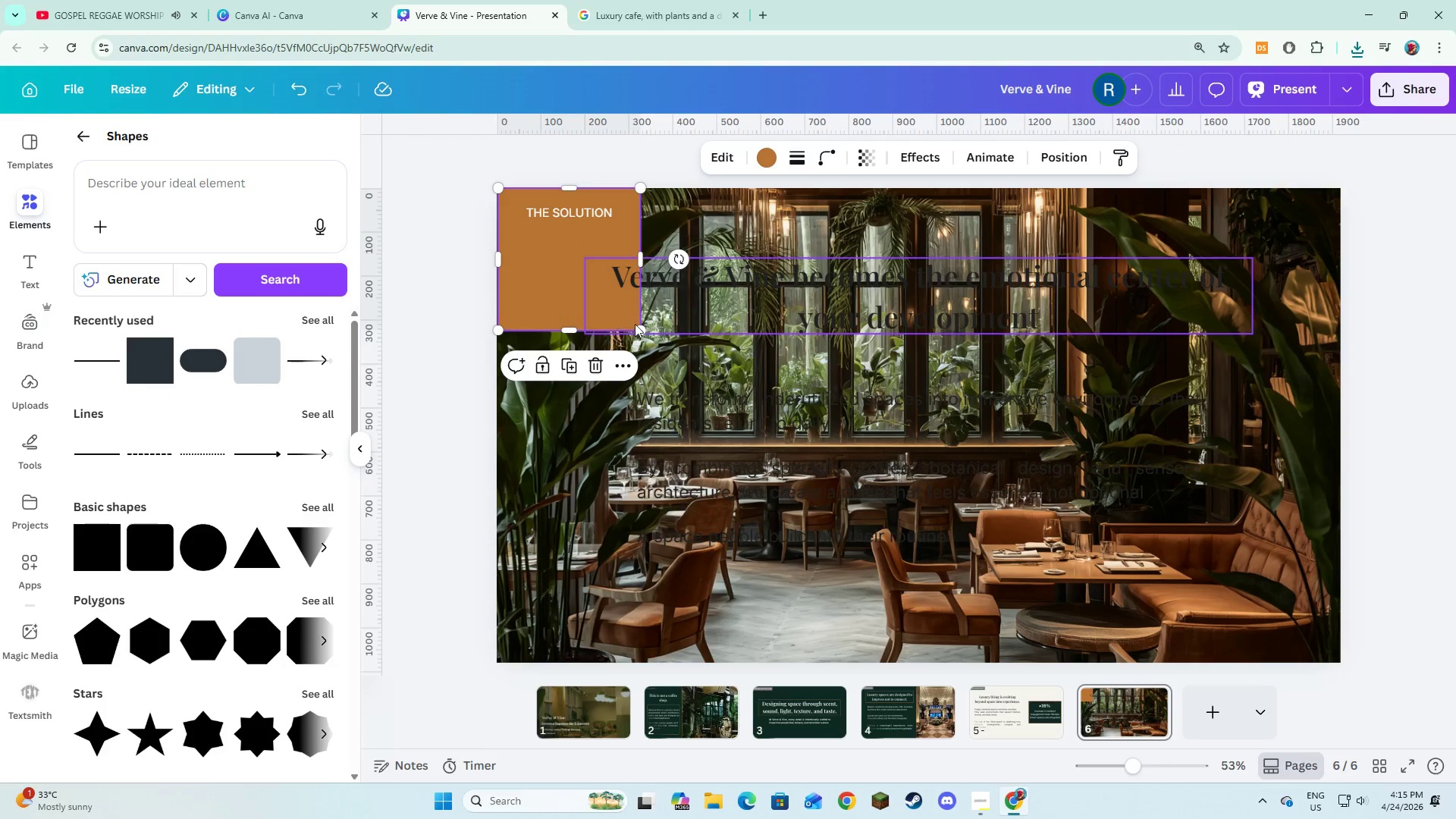 
left_click_drag(start_coordinate=[644, 328], to_coordinate=[1342, 657])
 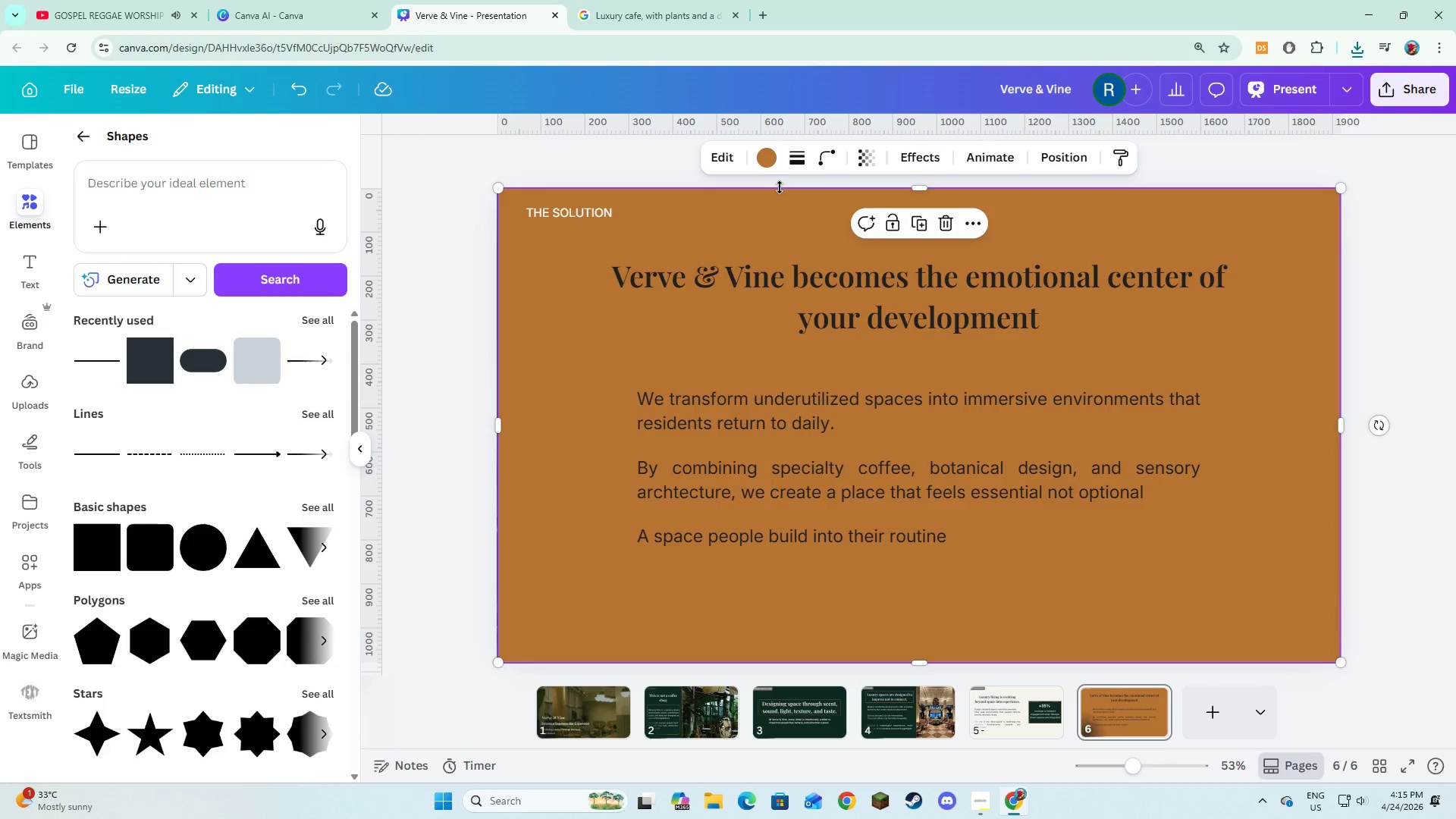 
left_click([767, 161])
 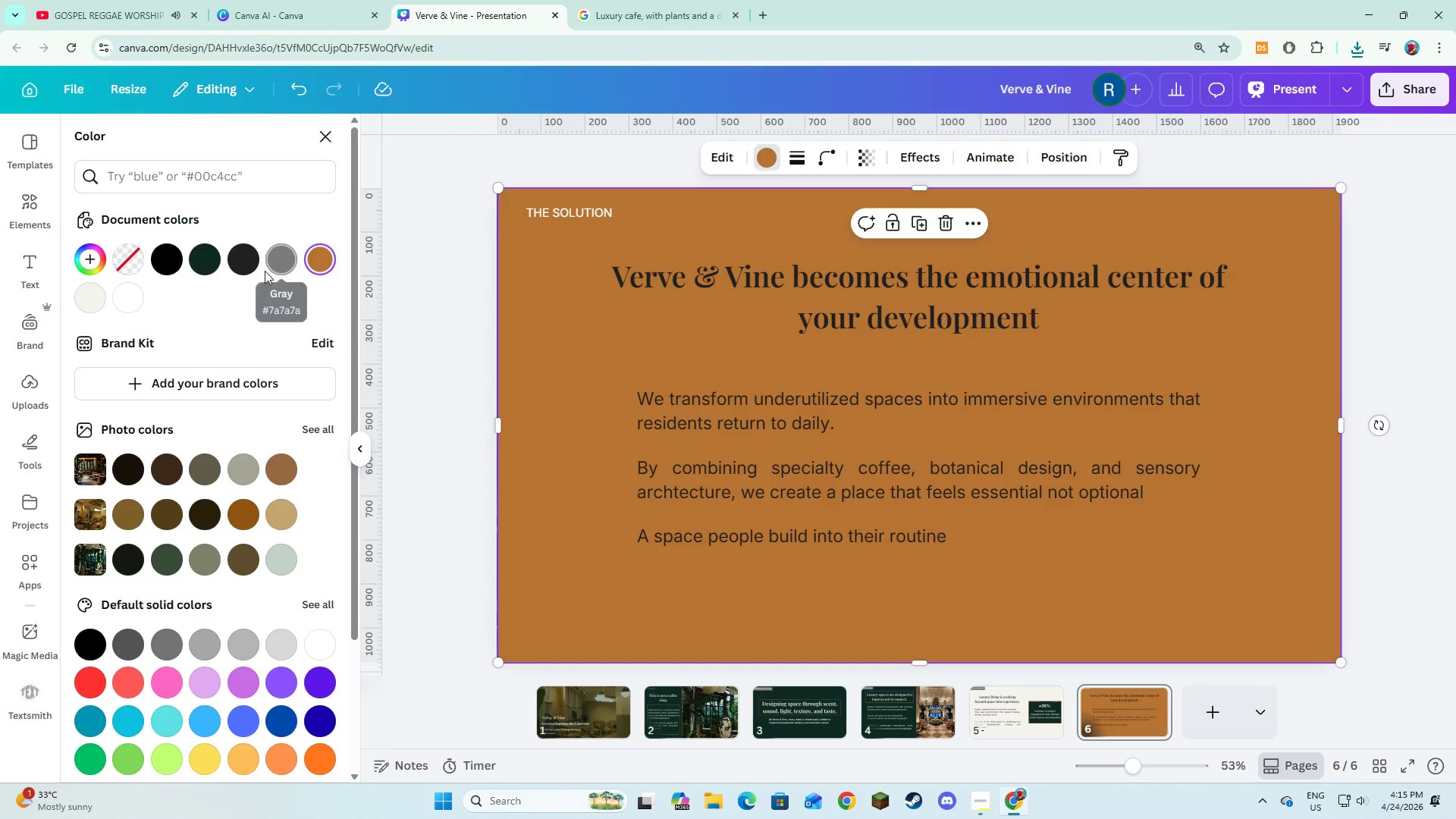 
mouse_move([227, 266])
 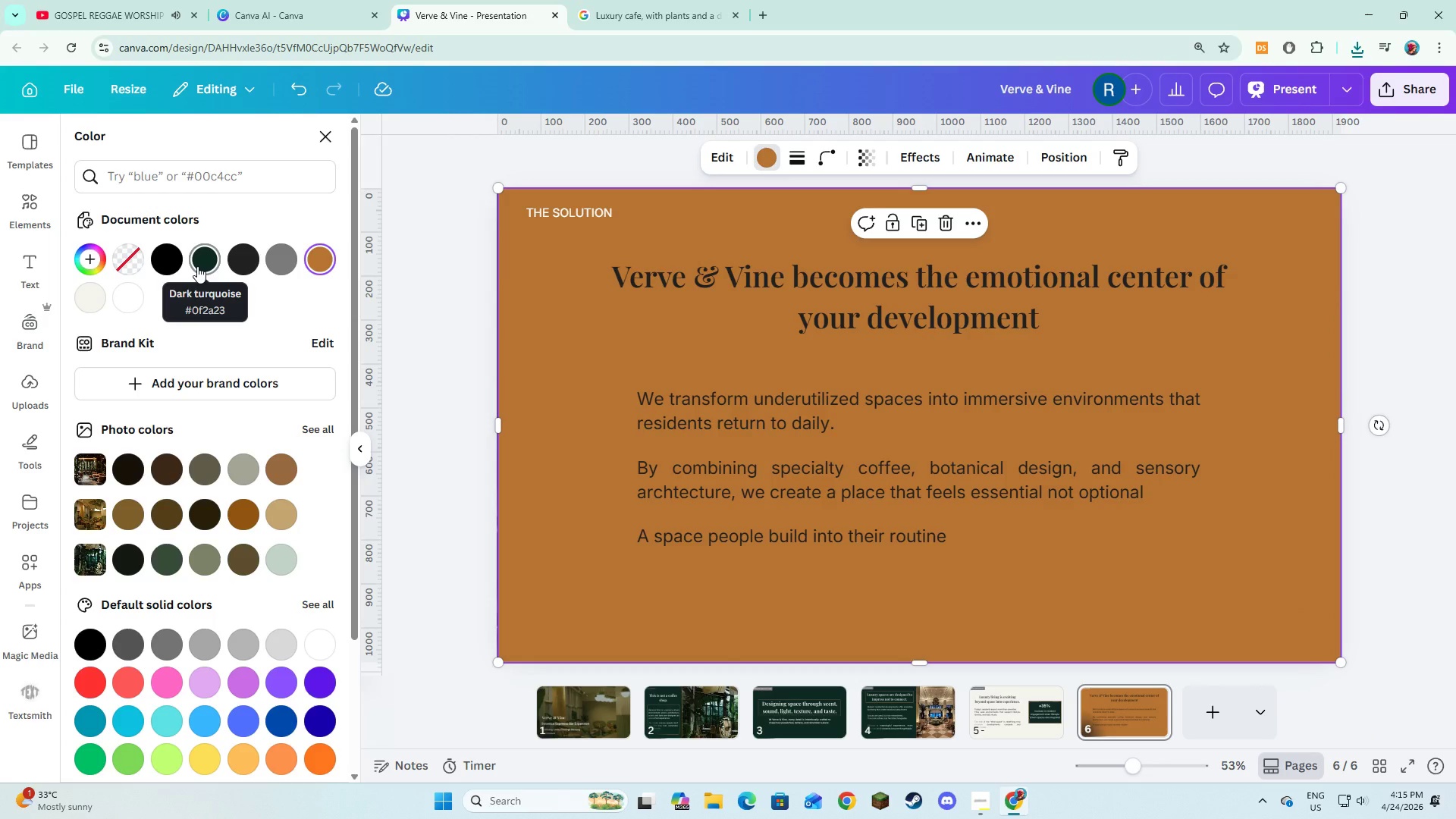 
left_click([197, 266])
 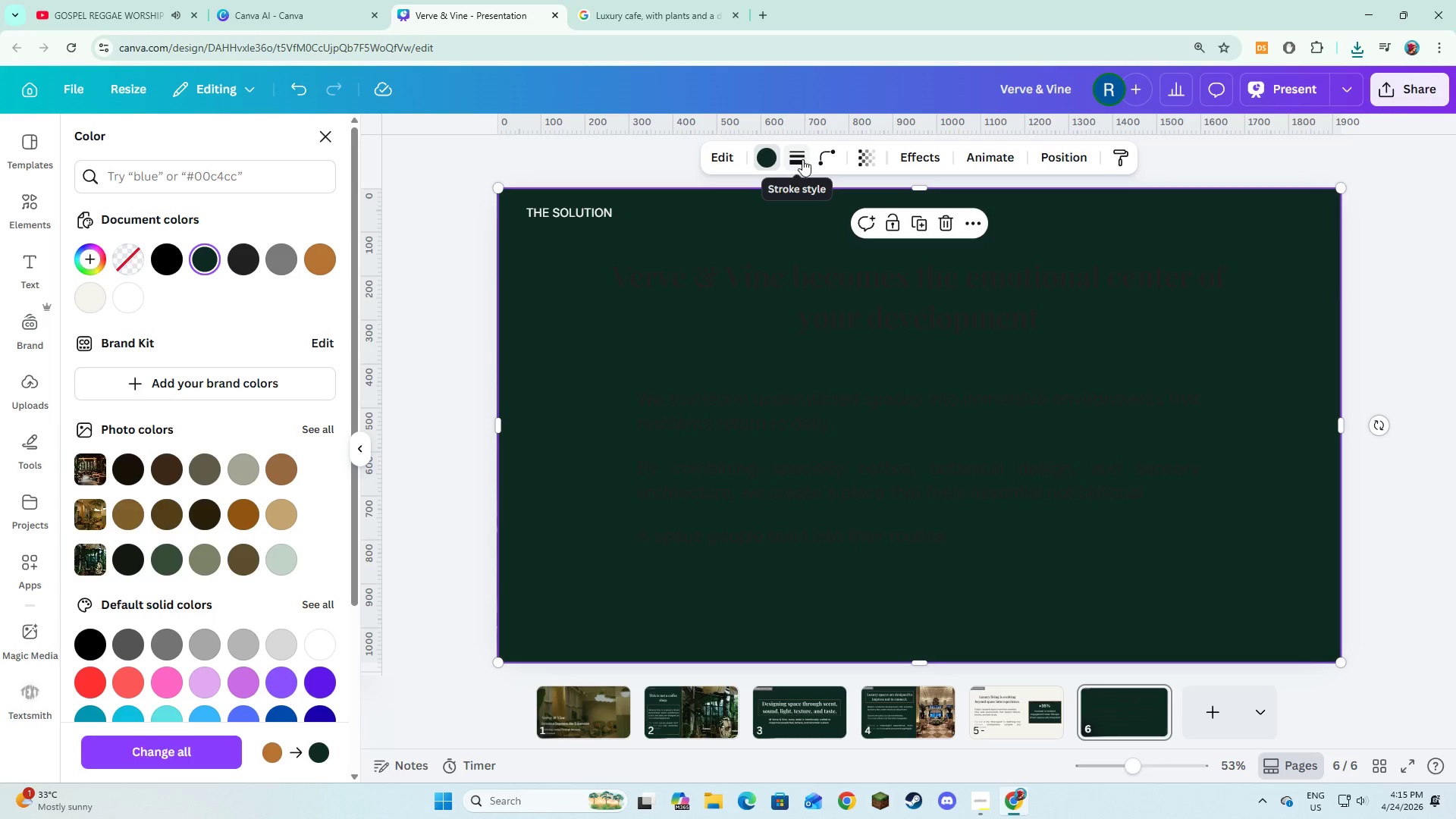 
left_click([854, 163])
 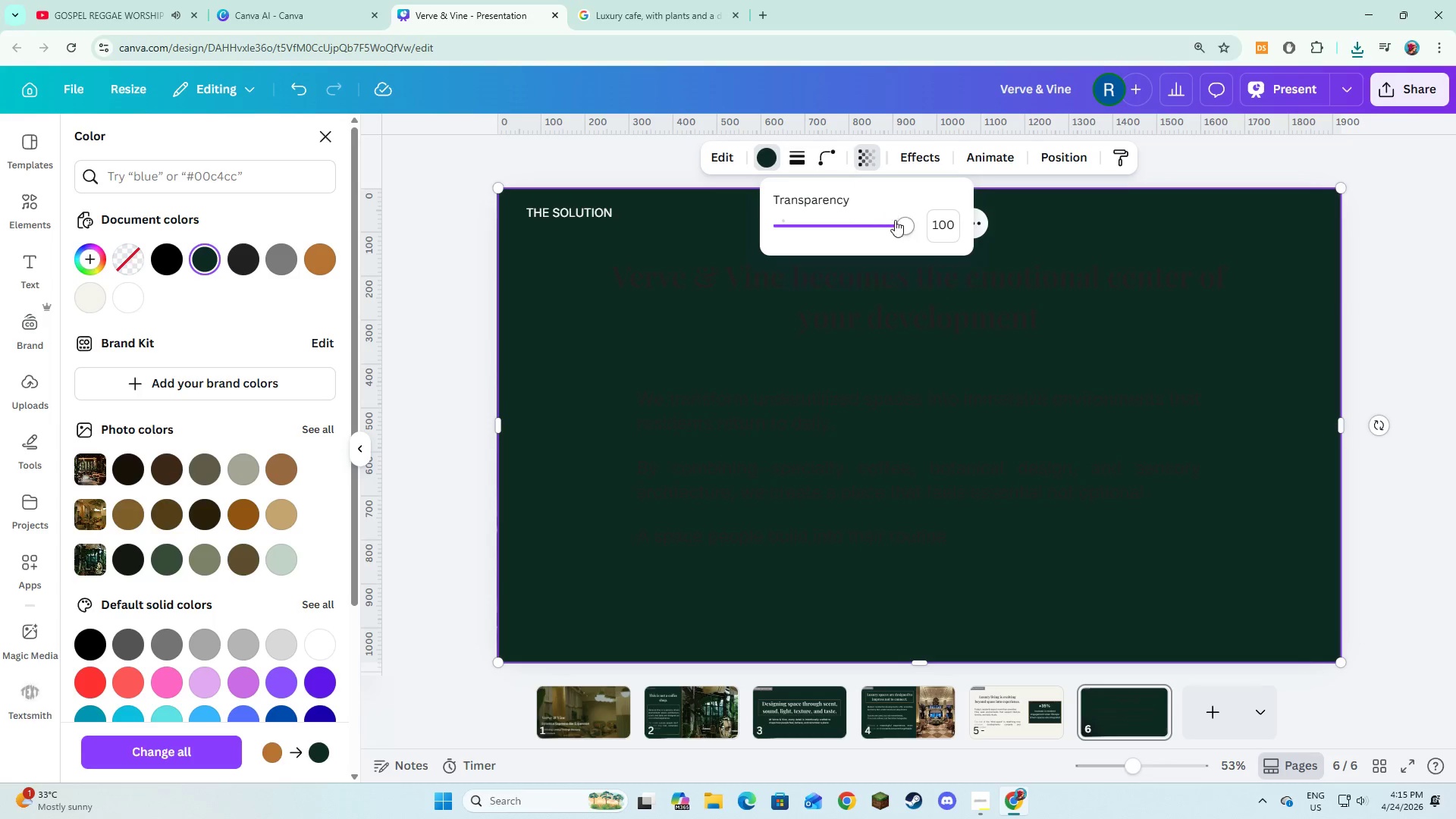 
left_click_drag(start_coordinate=[897, 224], to_coordinate=[837, 221])
 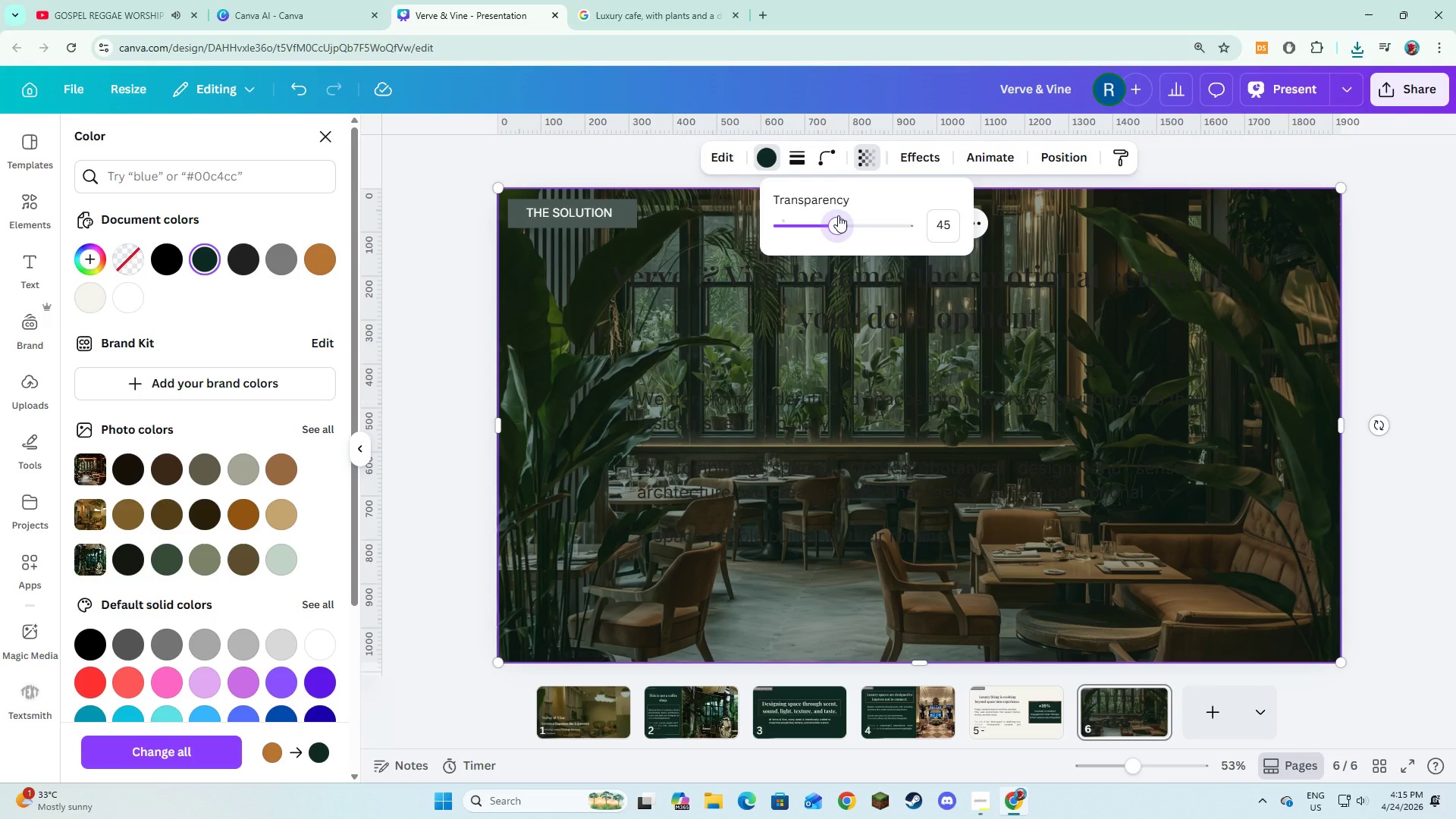 
left_click([939, 218])
 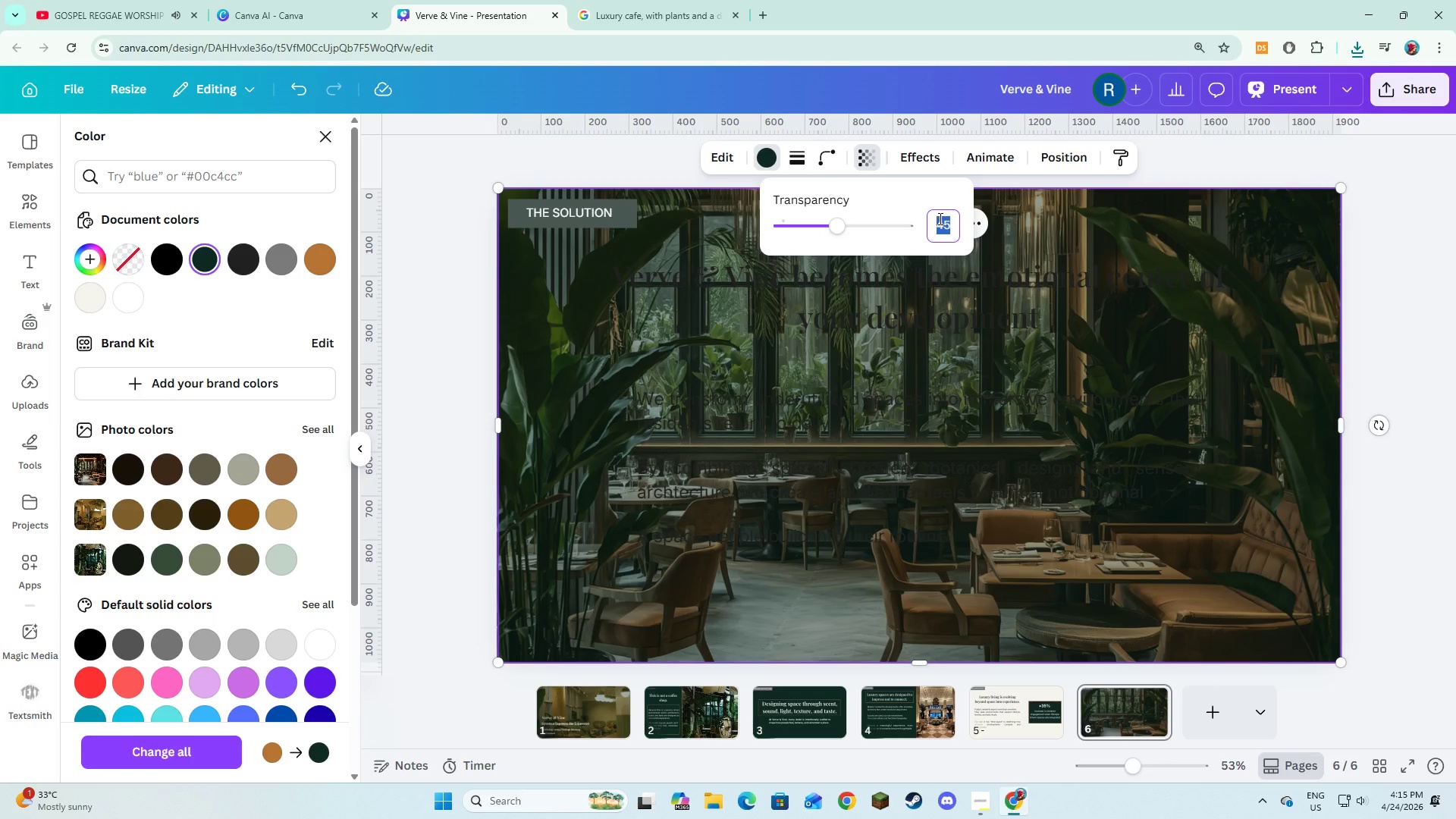 
key(Numpad7)
 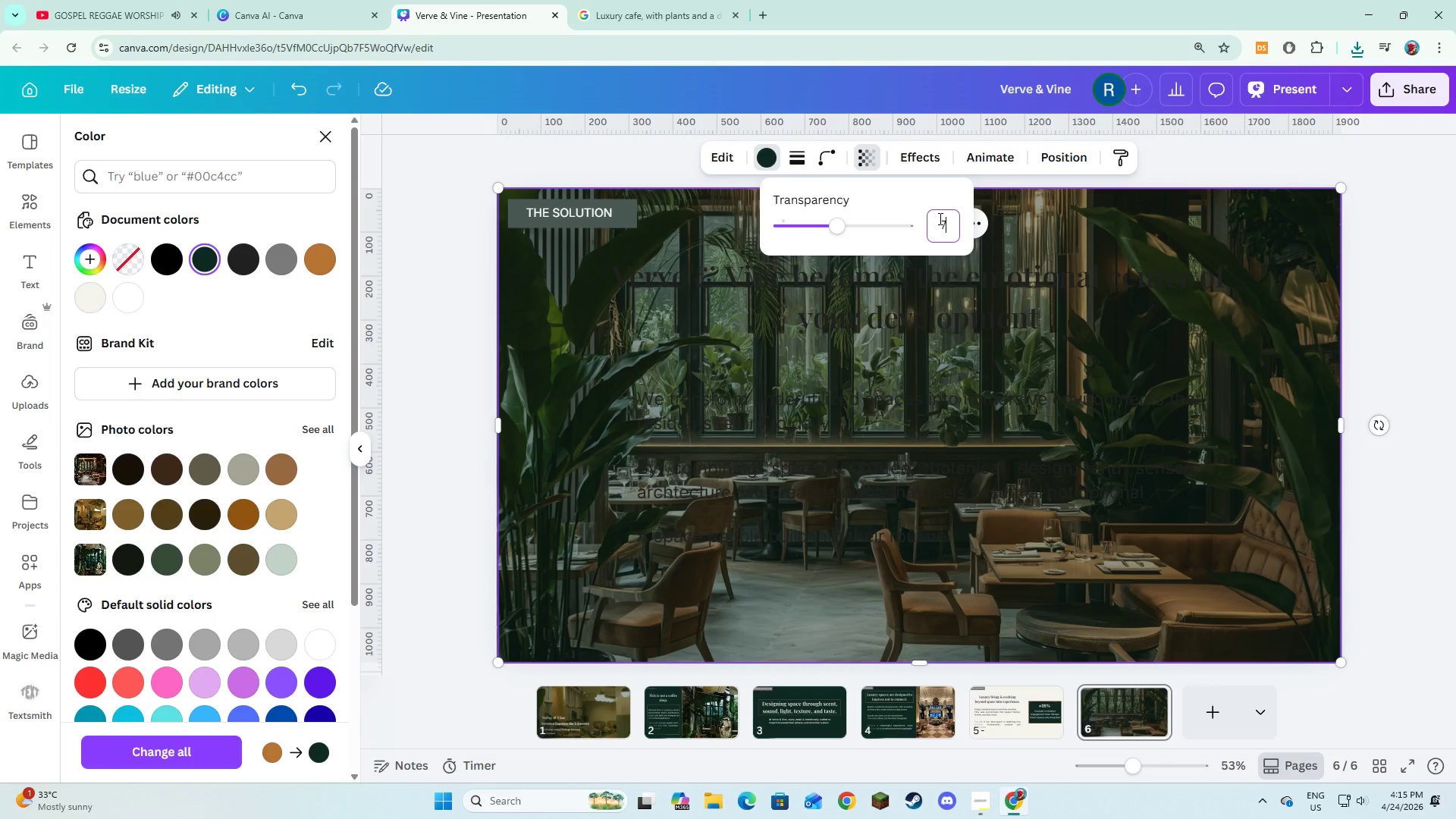 
key(Numpad0)
 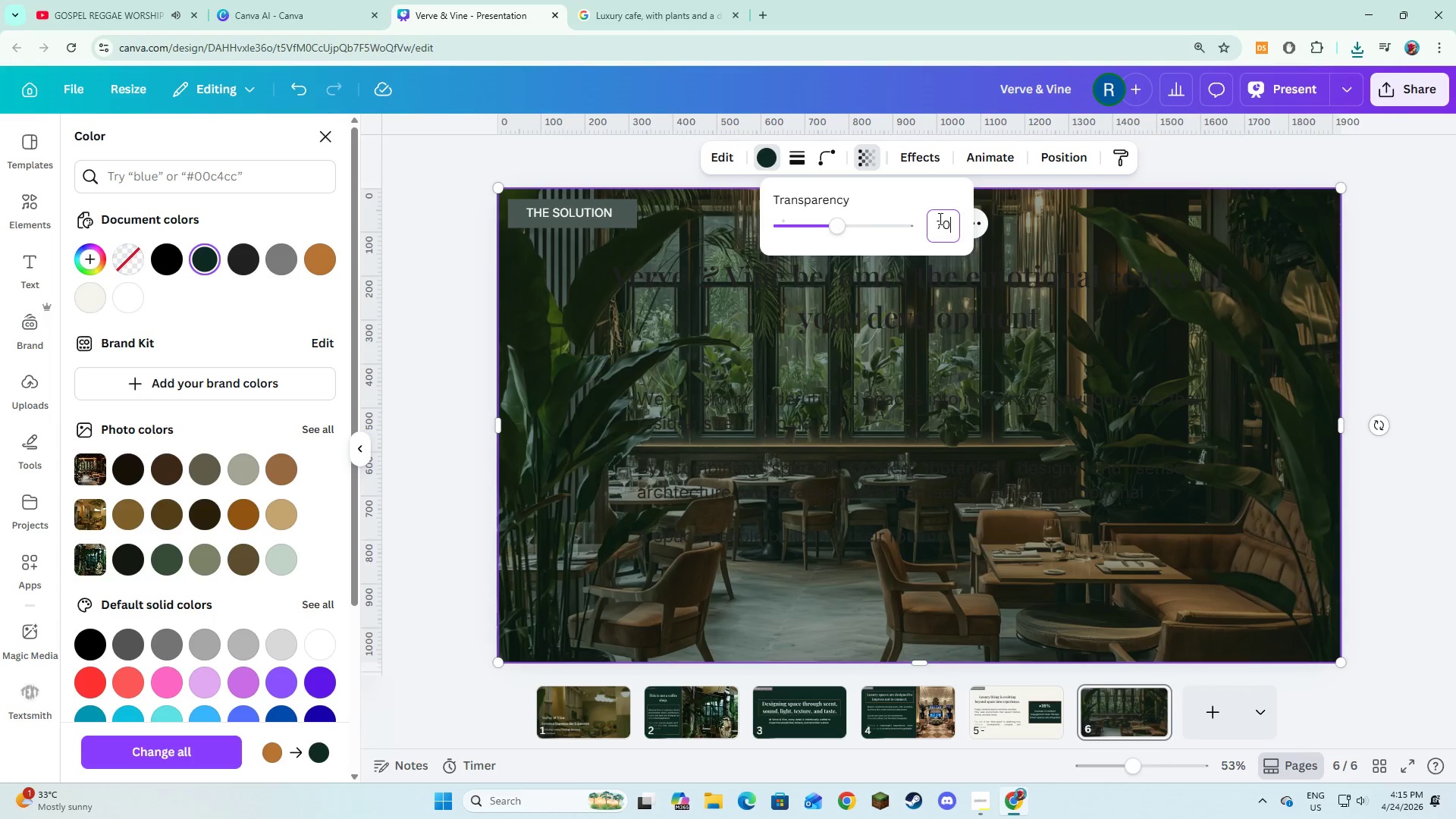 
key(NumpadEnter)
 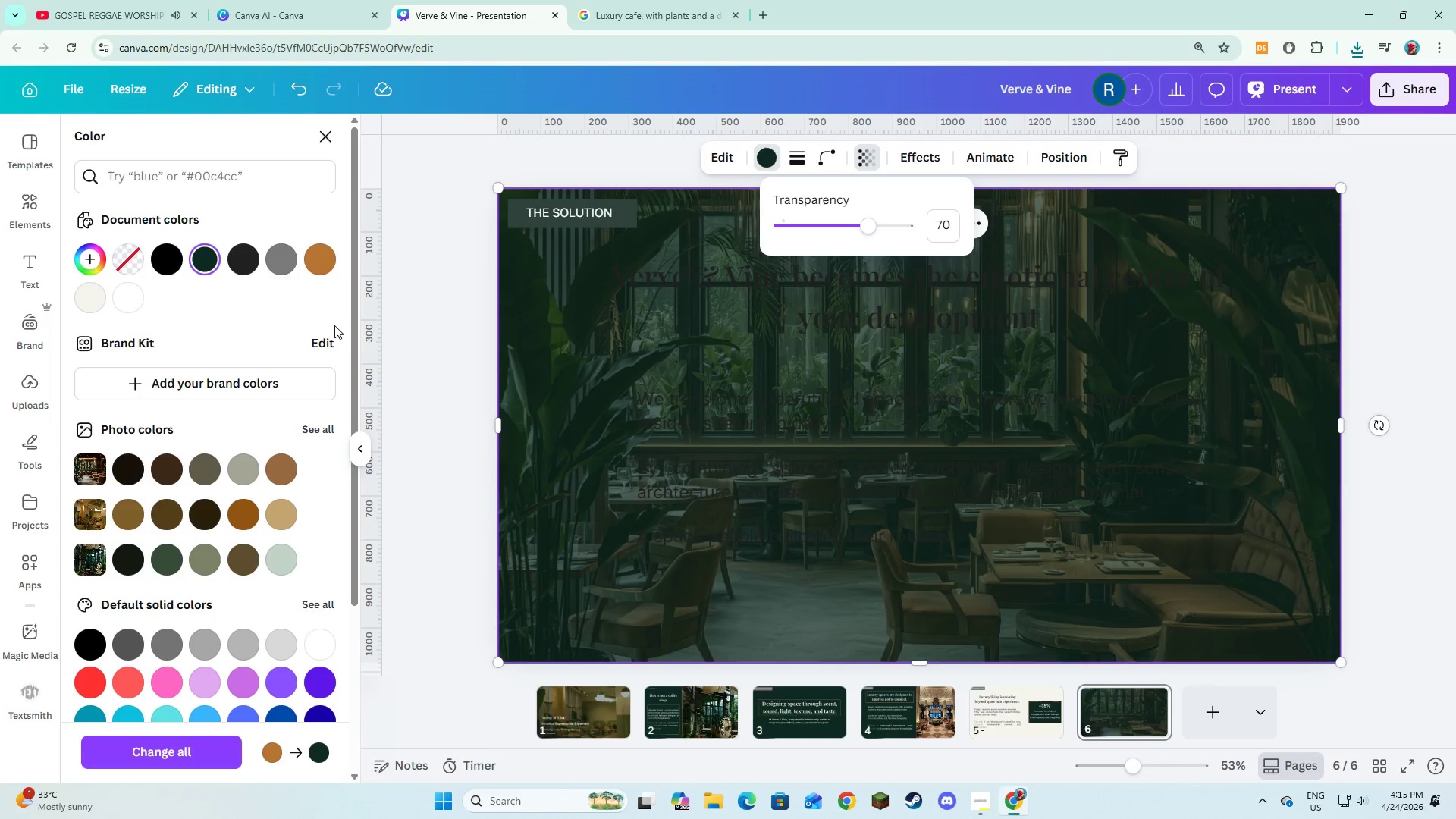 
left_click([429, 331])
 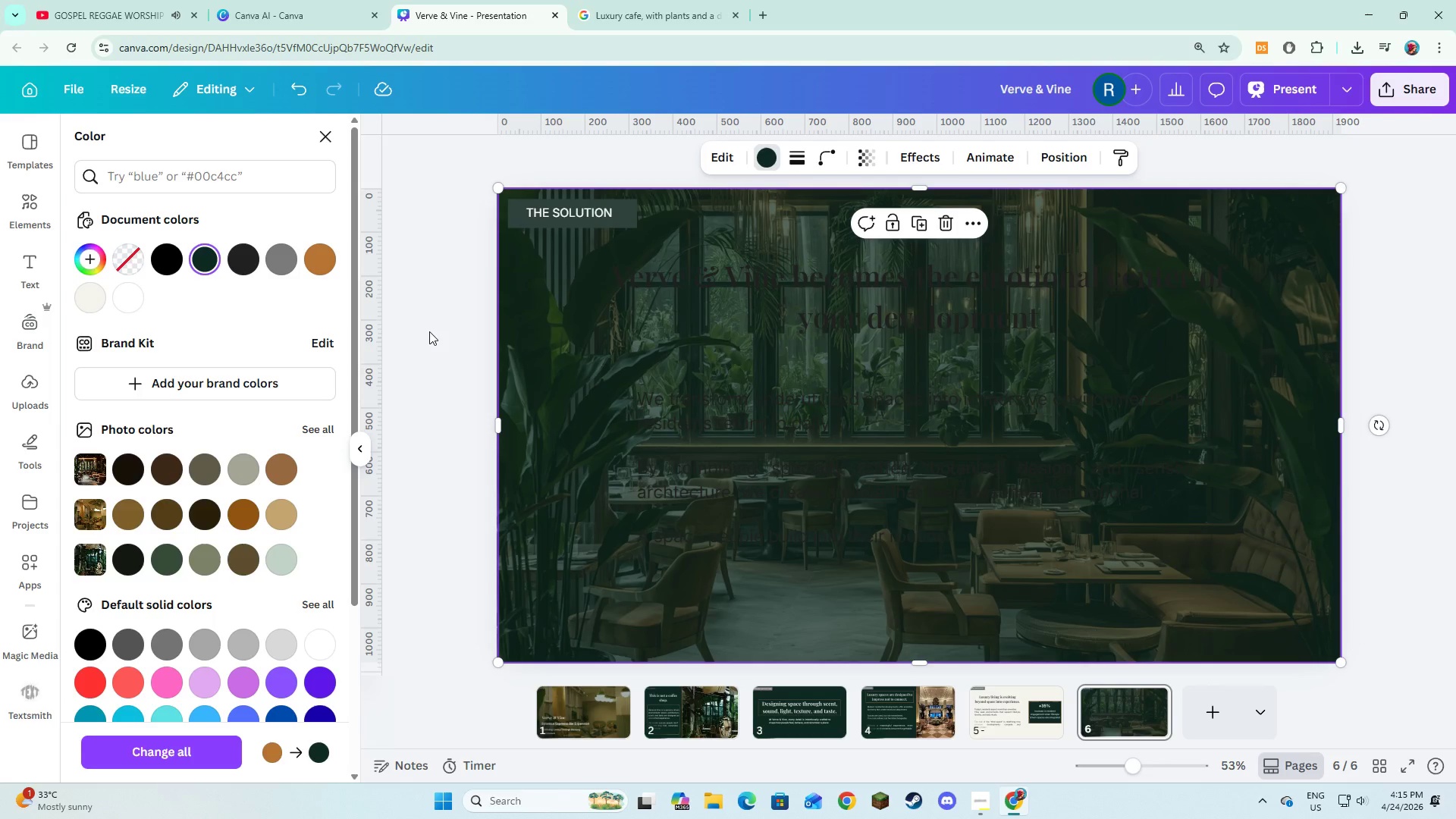 
left_click([429, 331])
 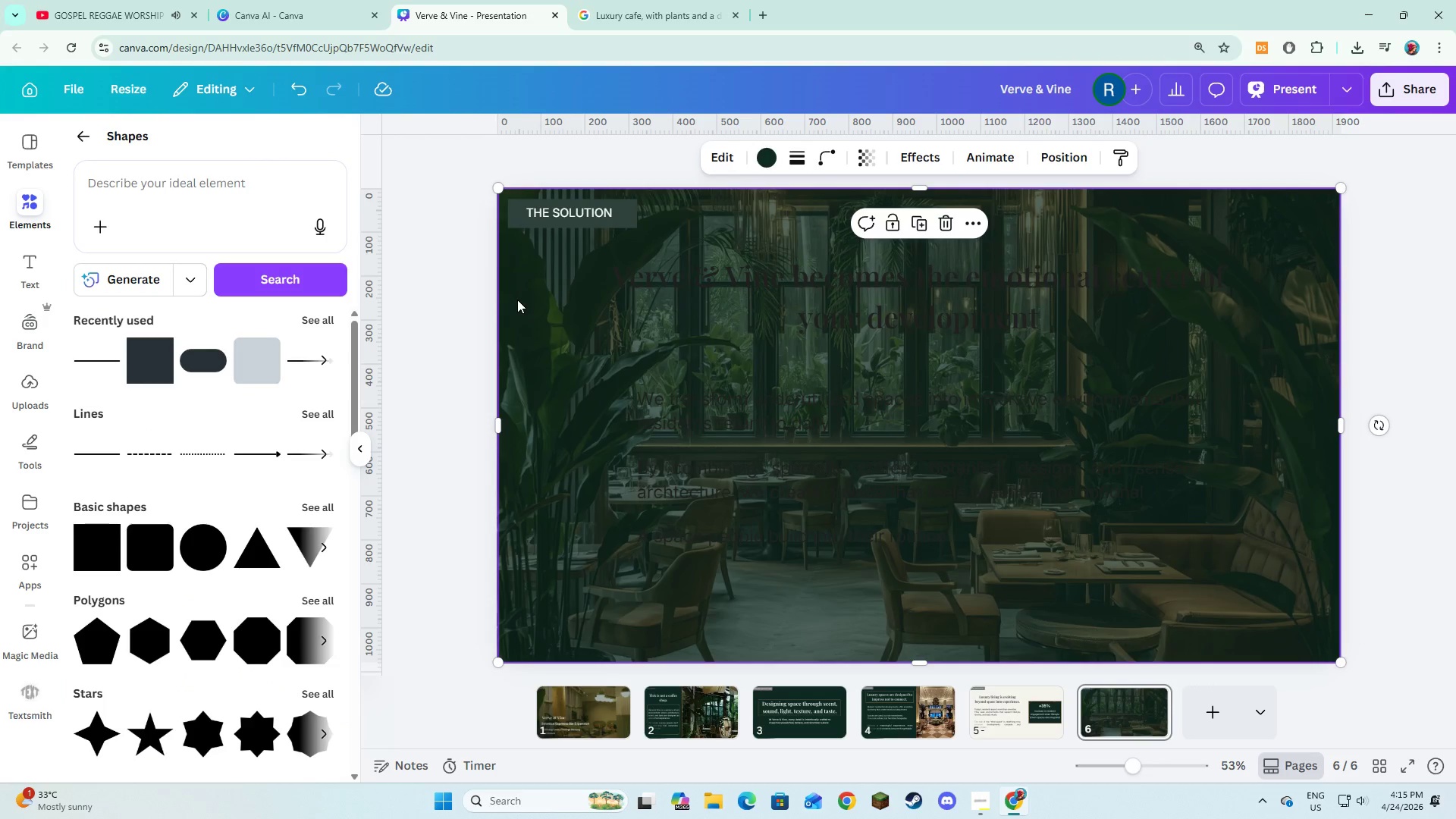 
right_click([517, 300])
 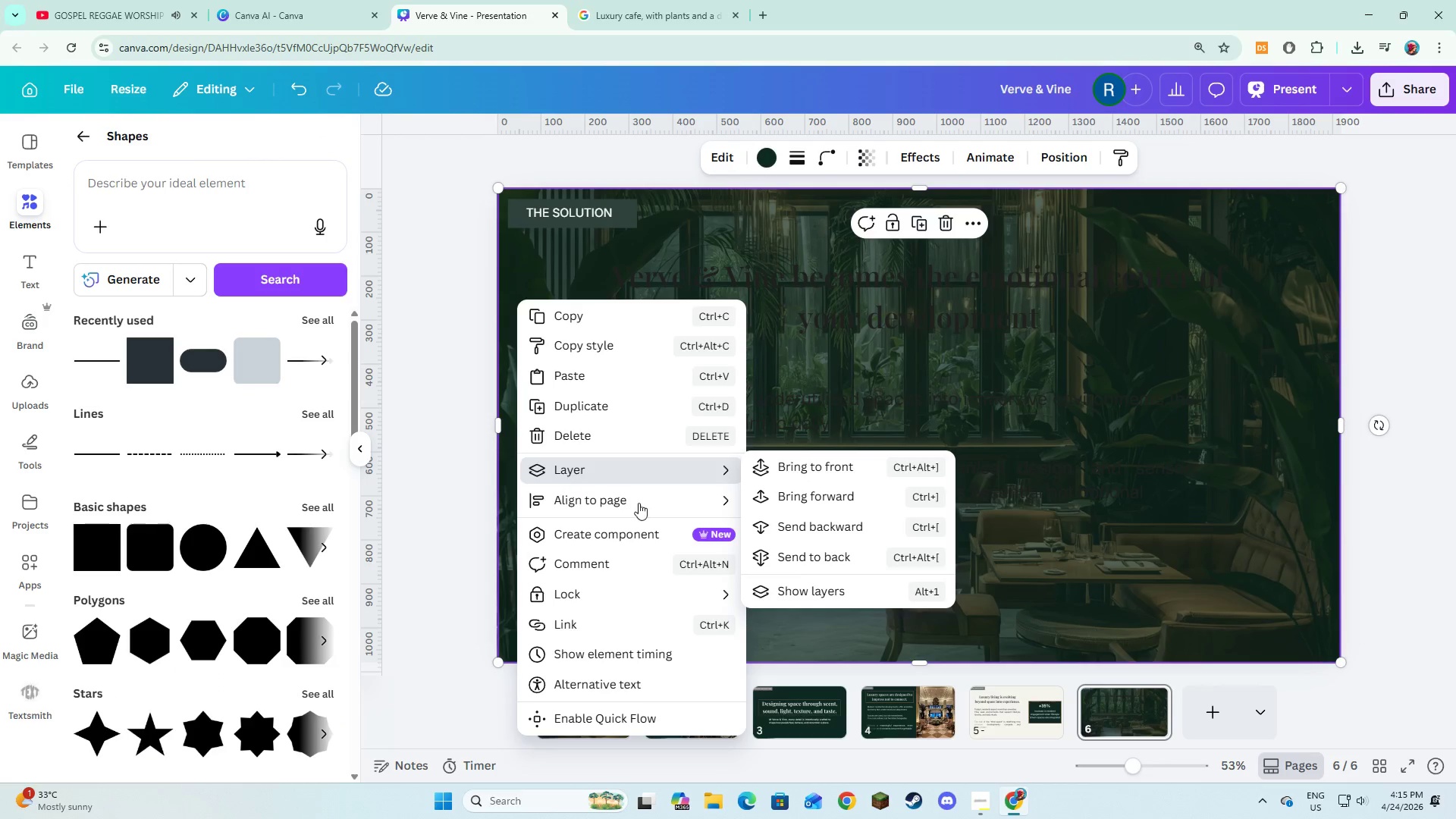 
left_click([795, 549])
 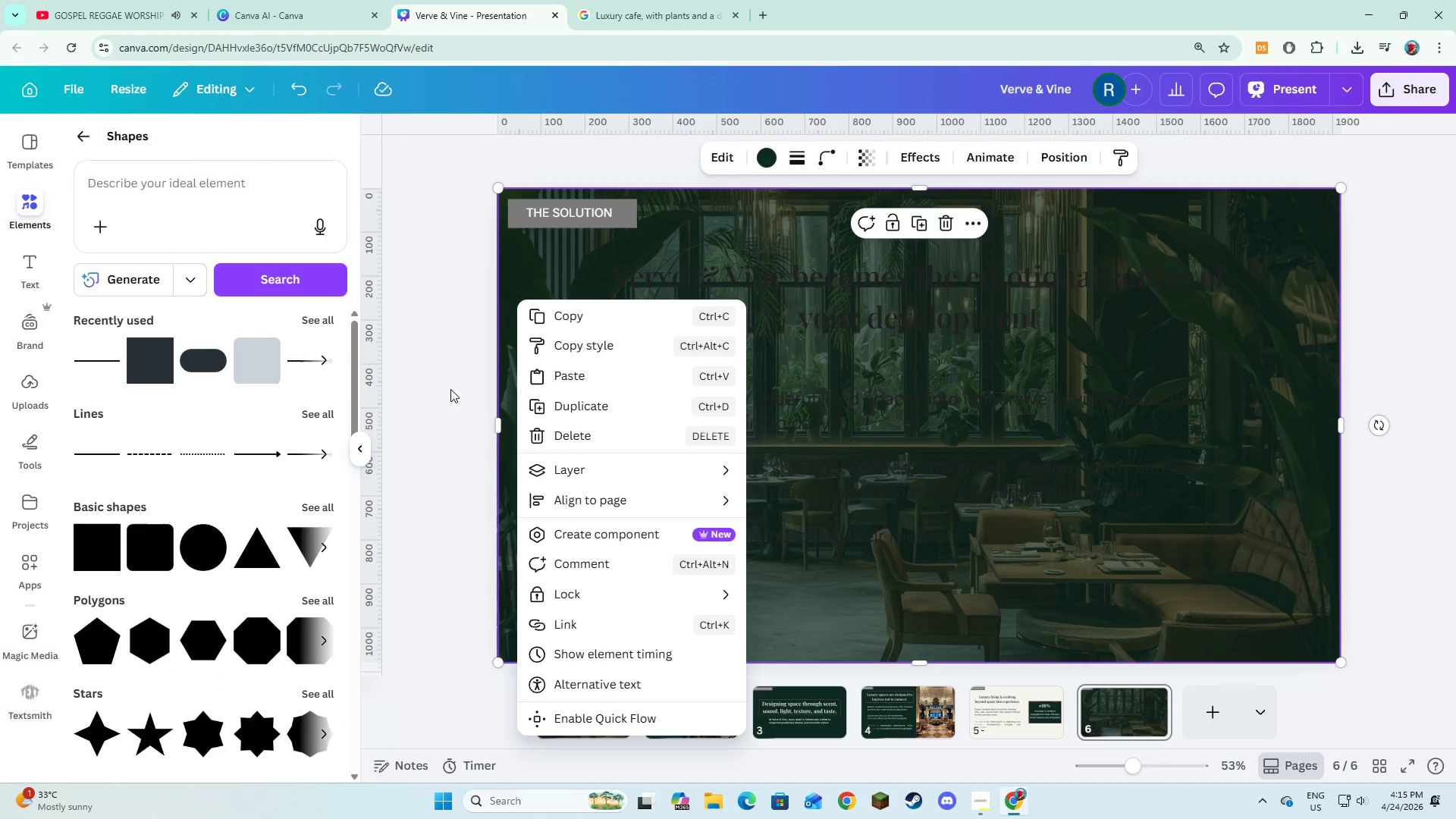 
left_click([452, 383])
 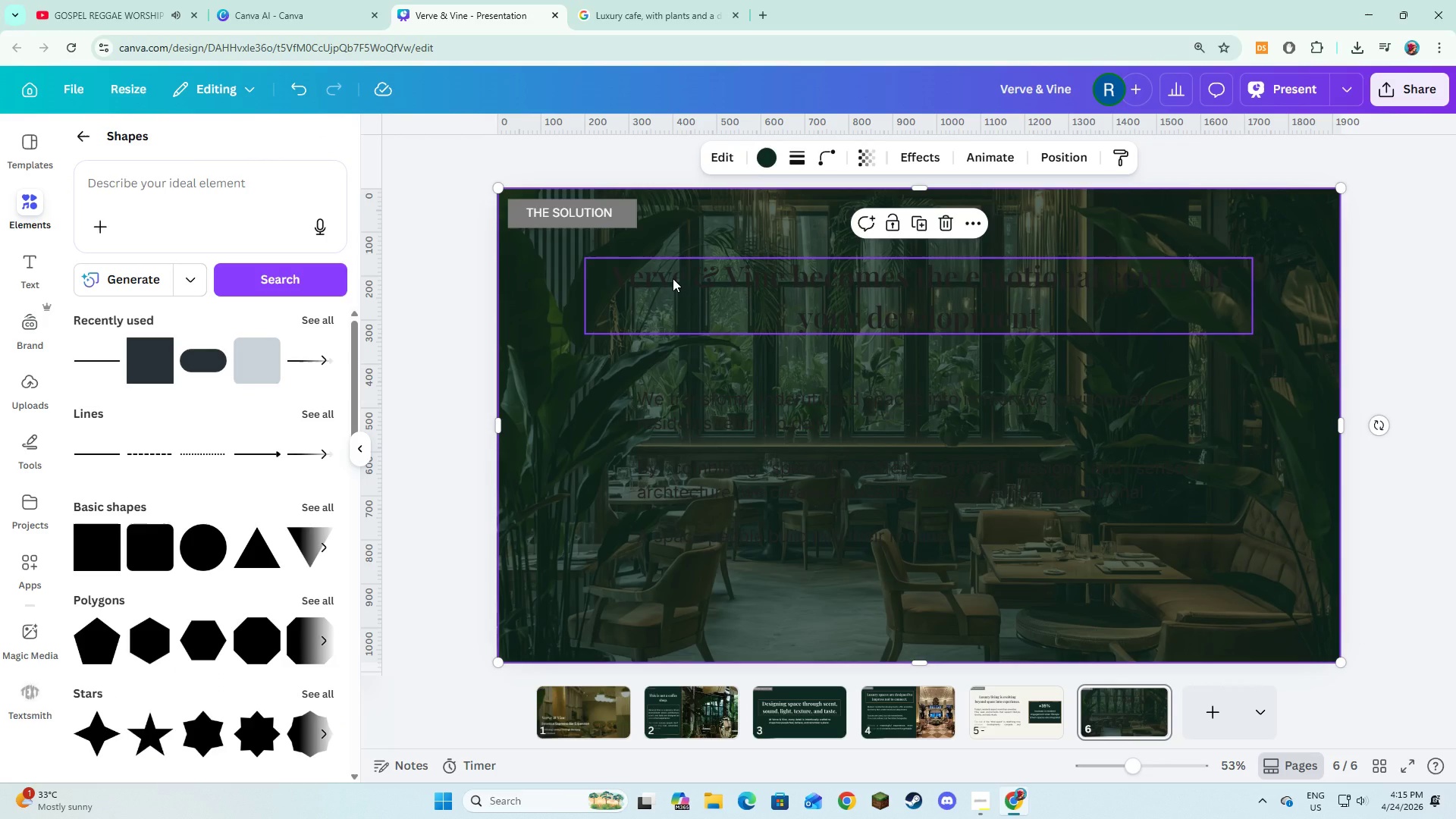 
left_click([673, 278])
 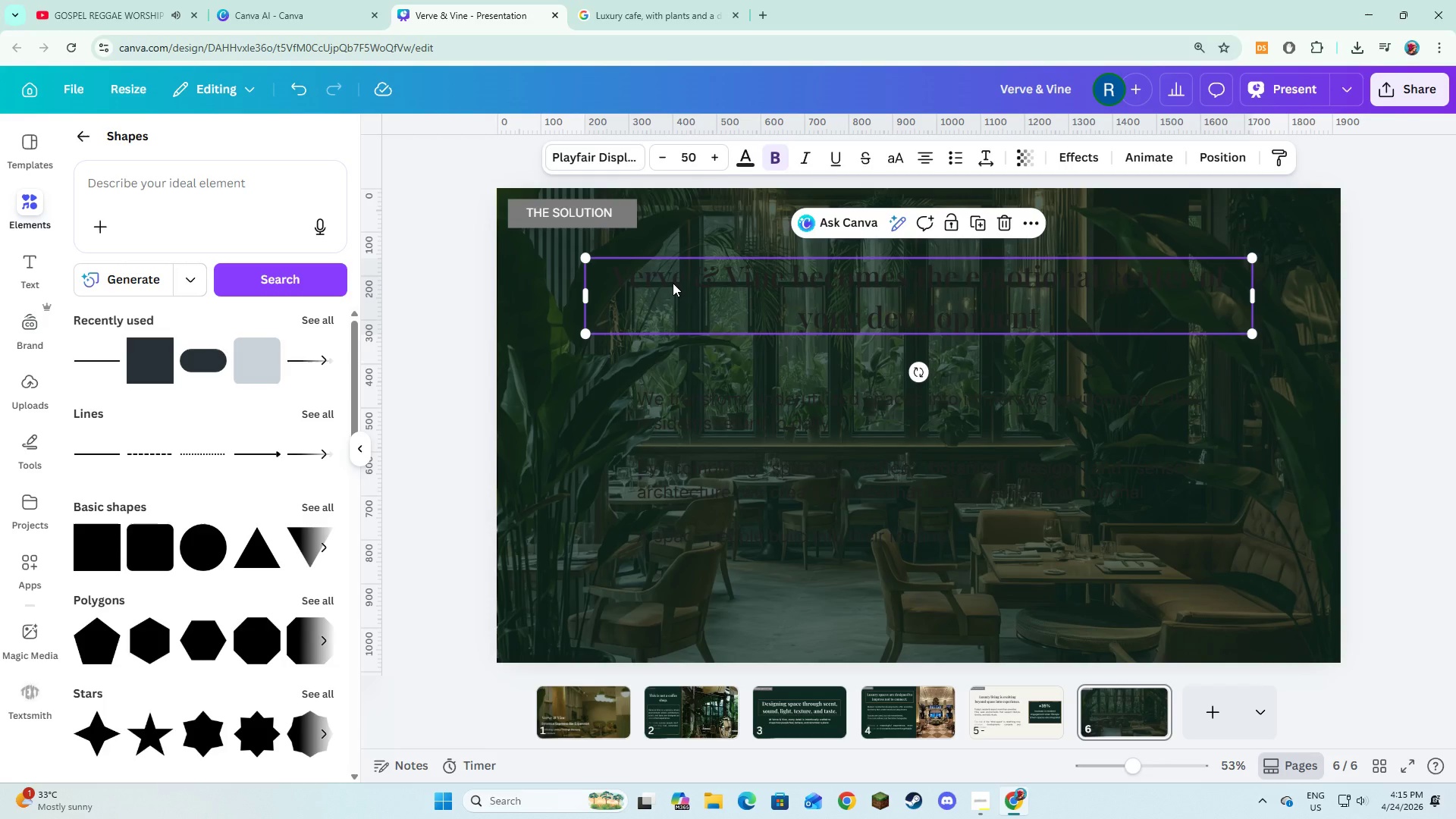 
hold_key(key=ShiftLeft, duration=1.97)
left_click([697, 413])
 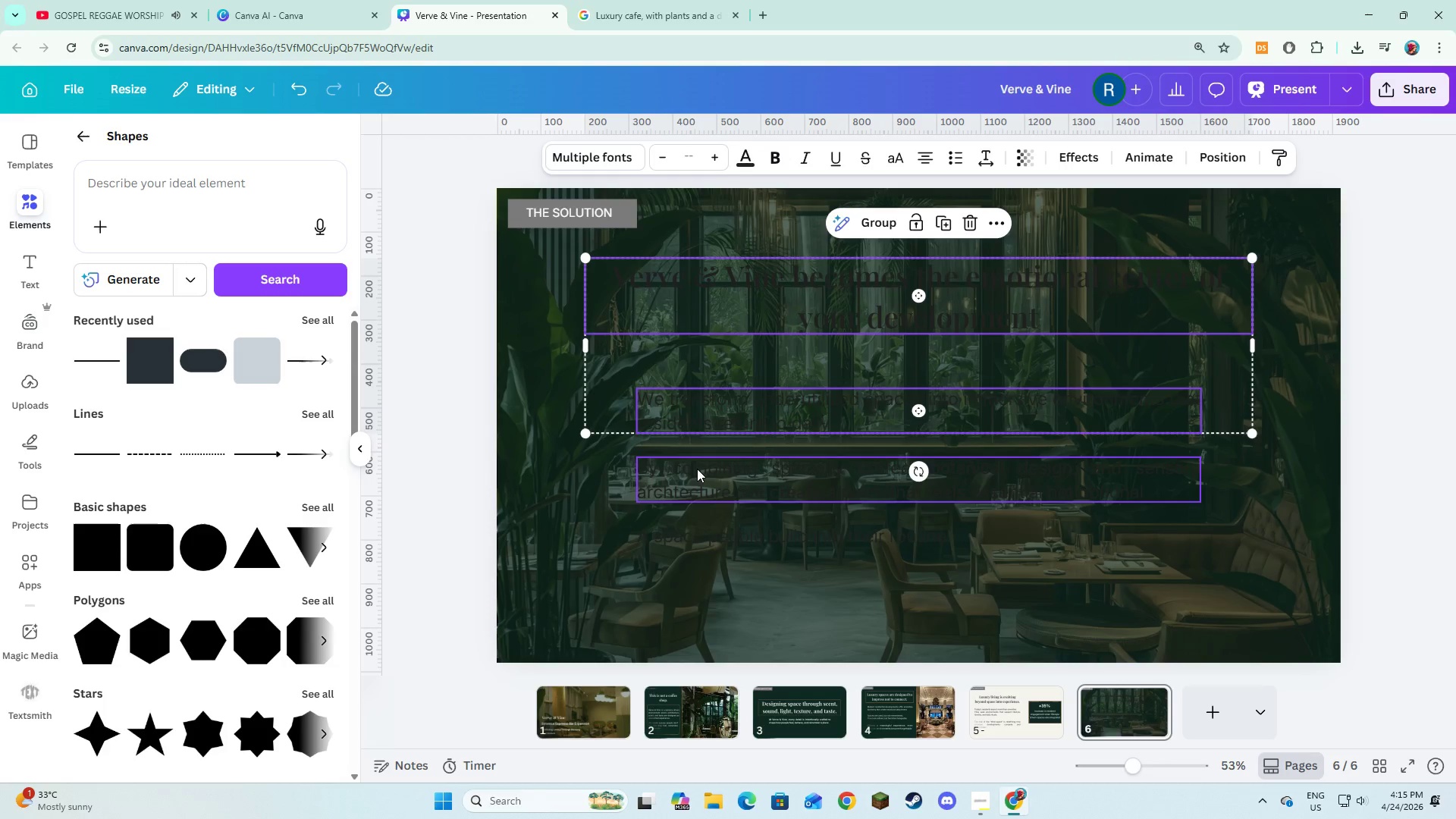 
left_click([697, 469])
 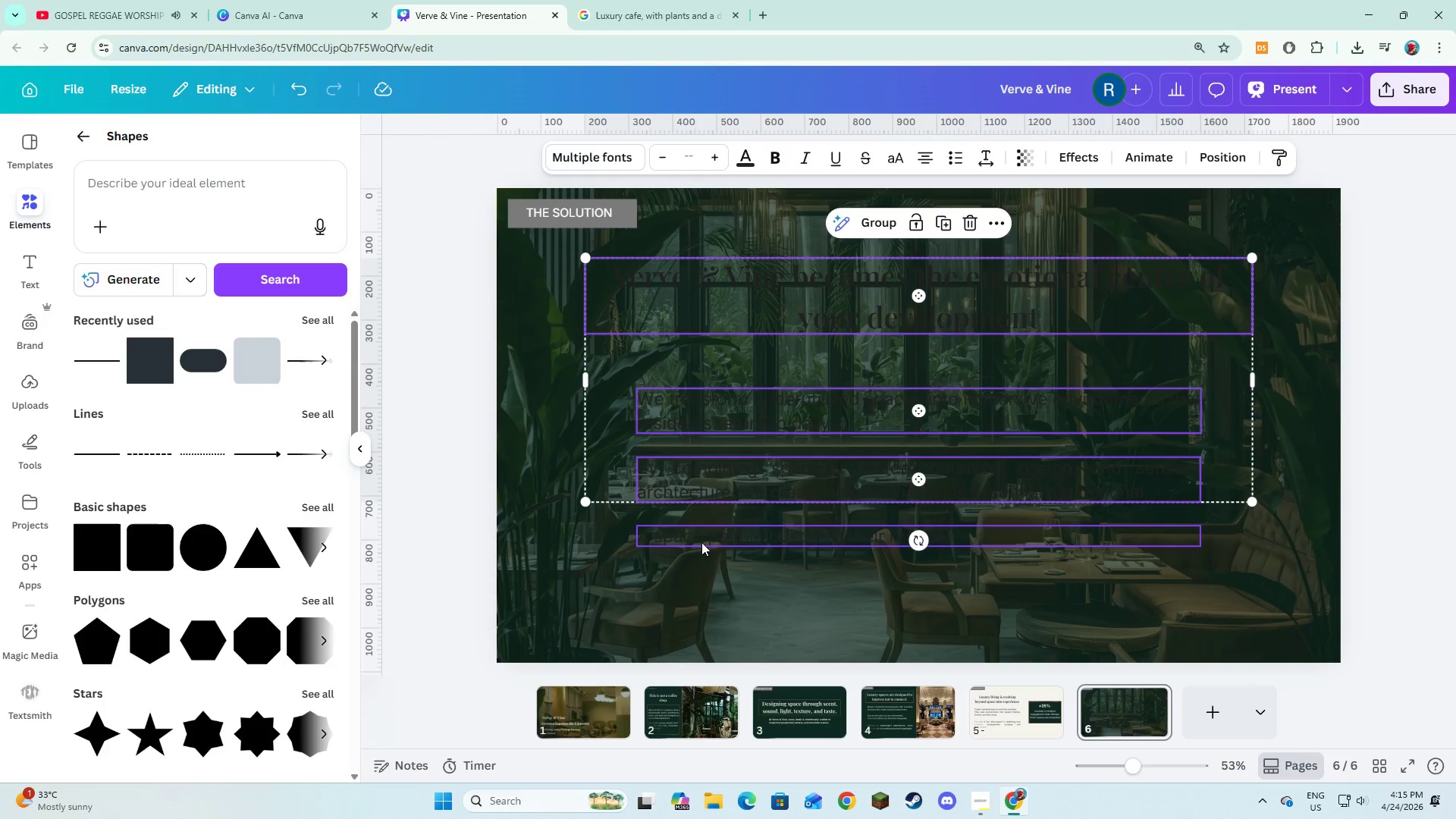 
left_click([701, 542])
 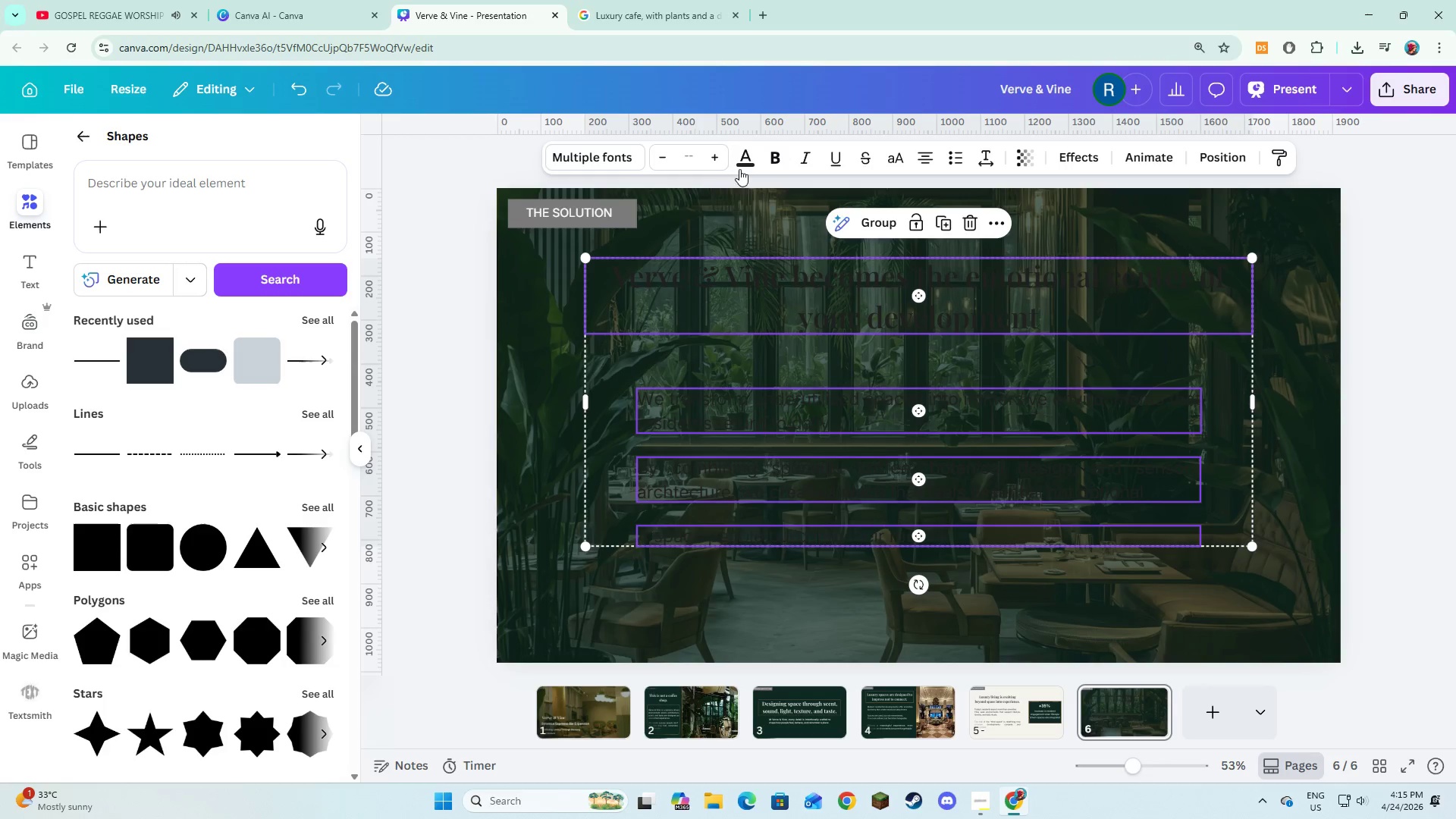 
left_click([740, 162])
 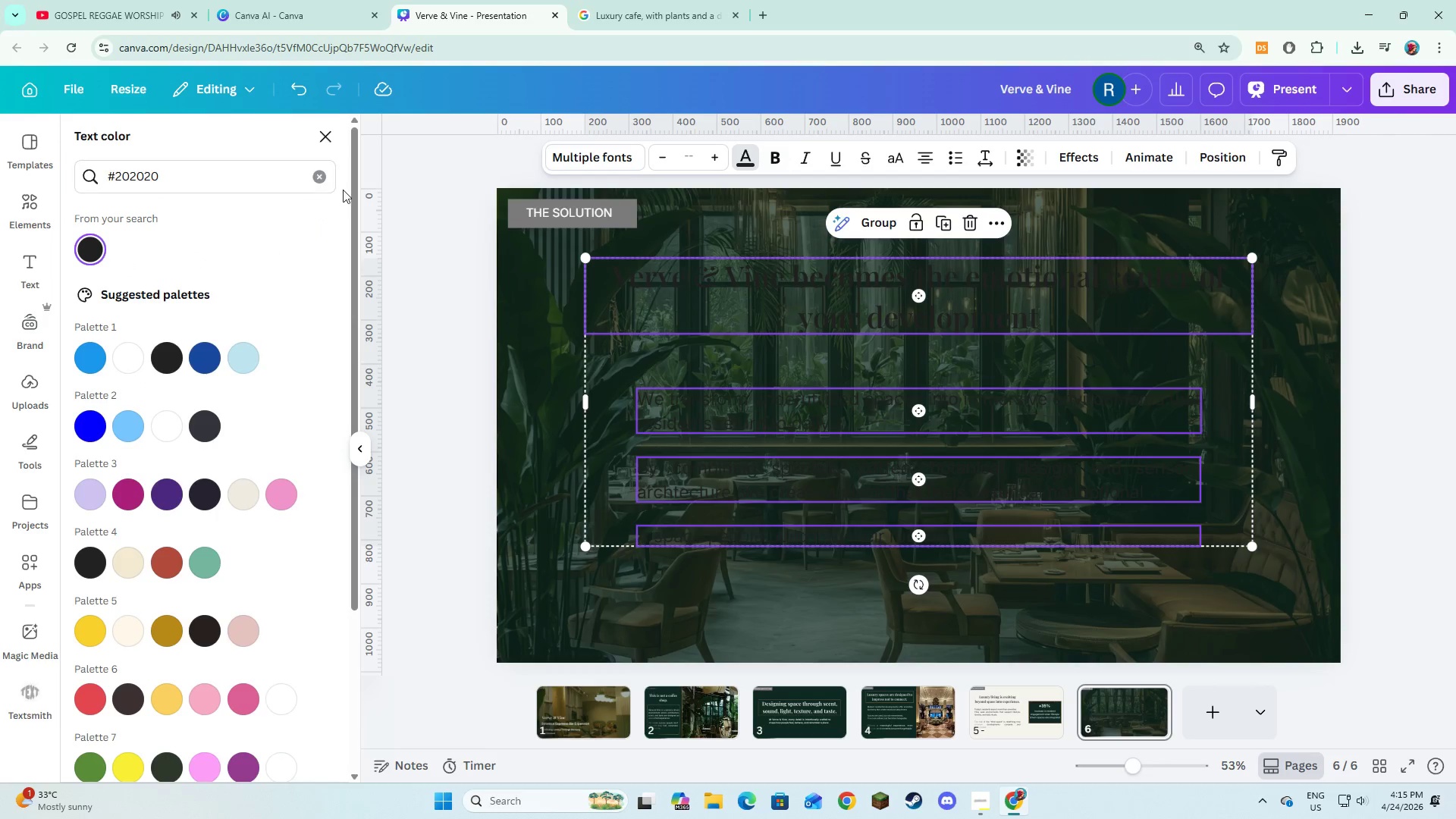 
left_click([322, 180])
 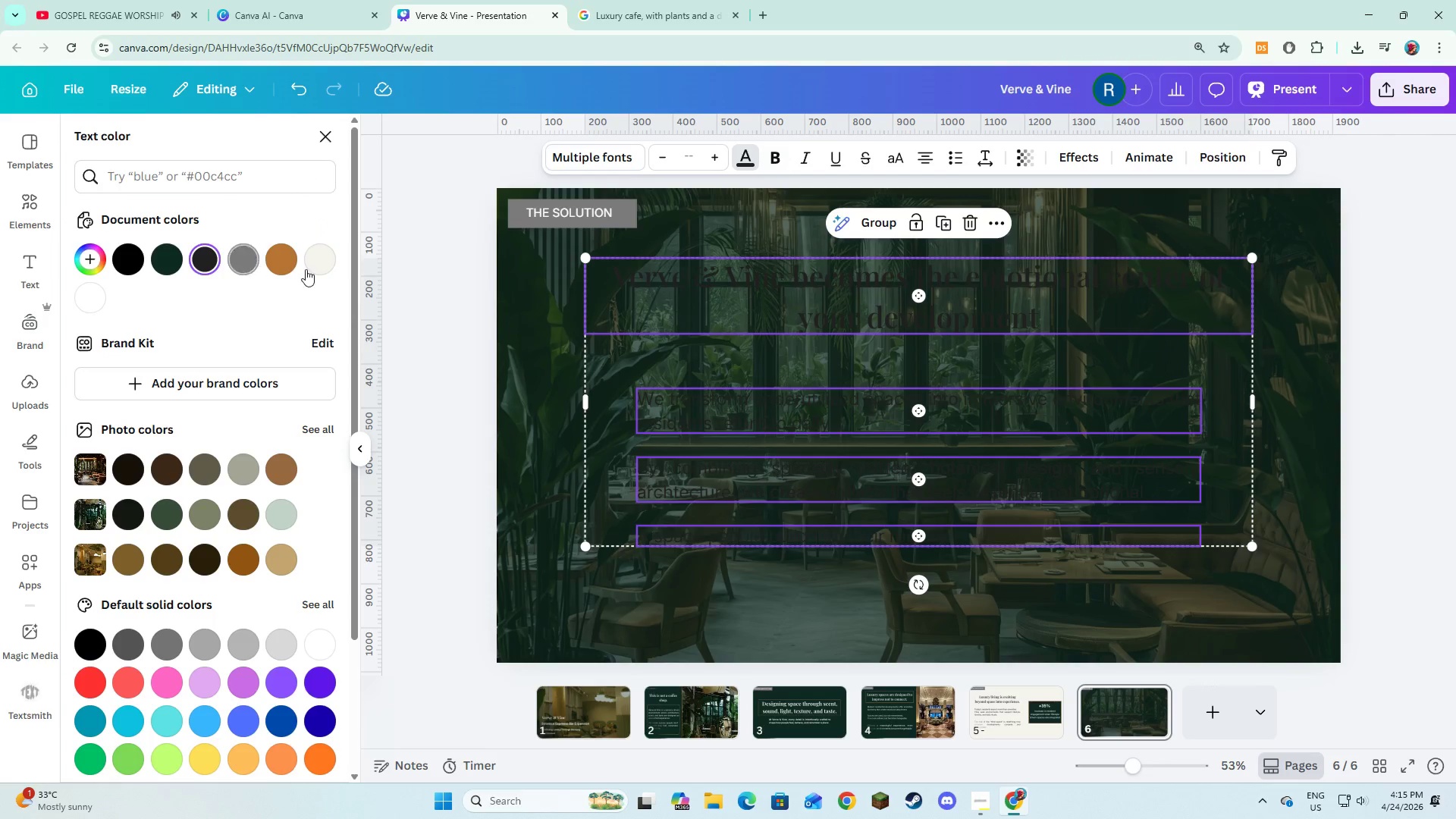 
left_click([314, 263])
 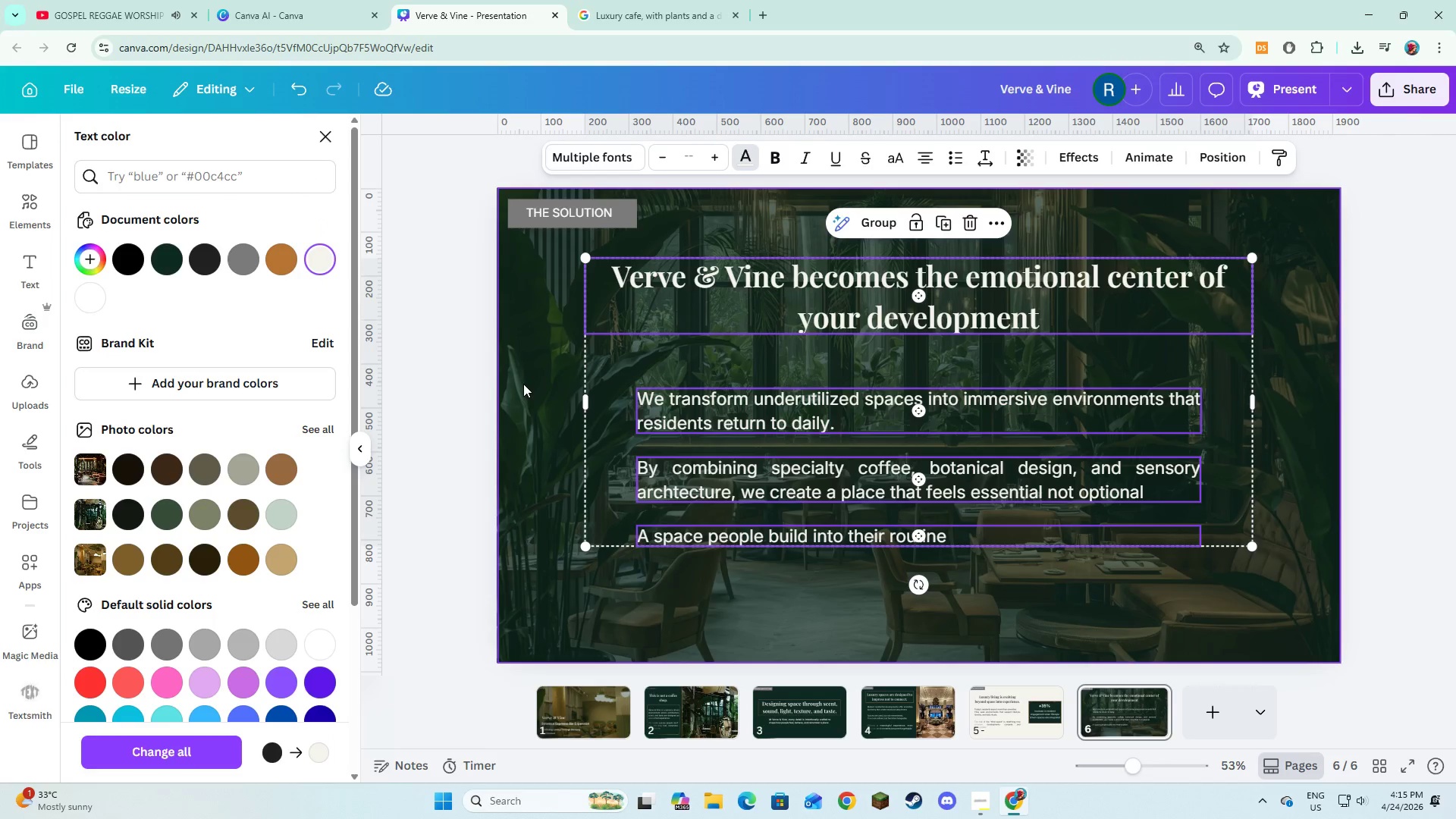 
double_click([523, 384])
 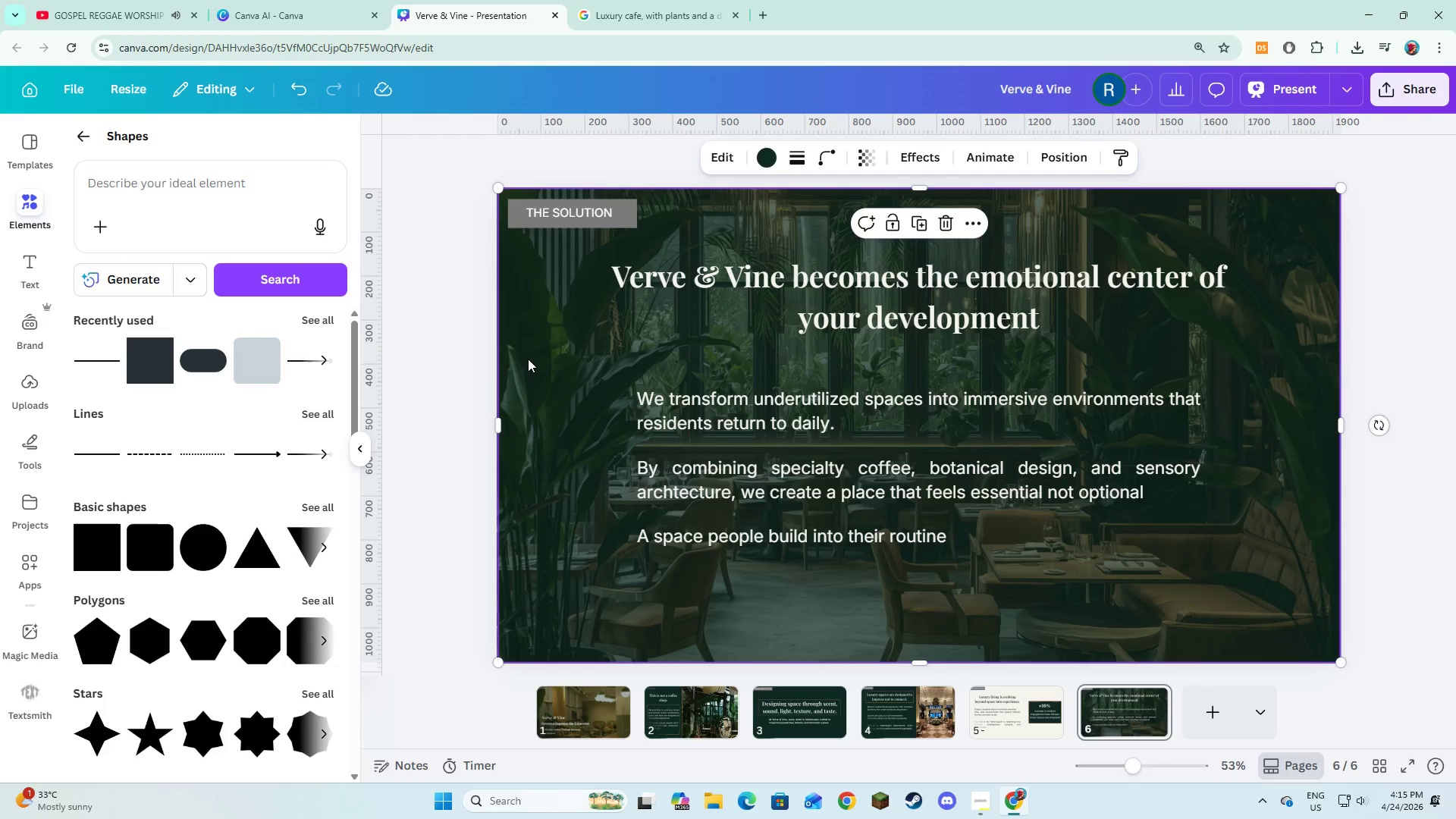 
wait(5.14)
 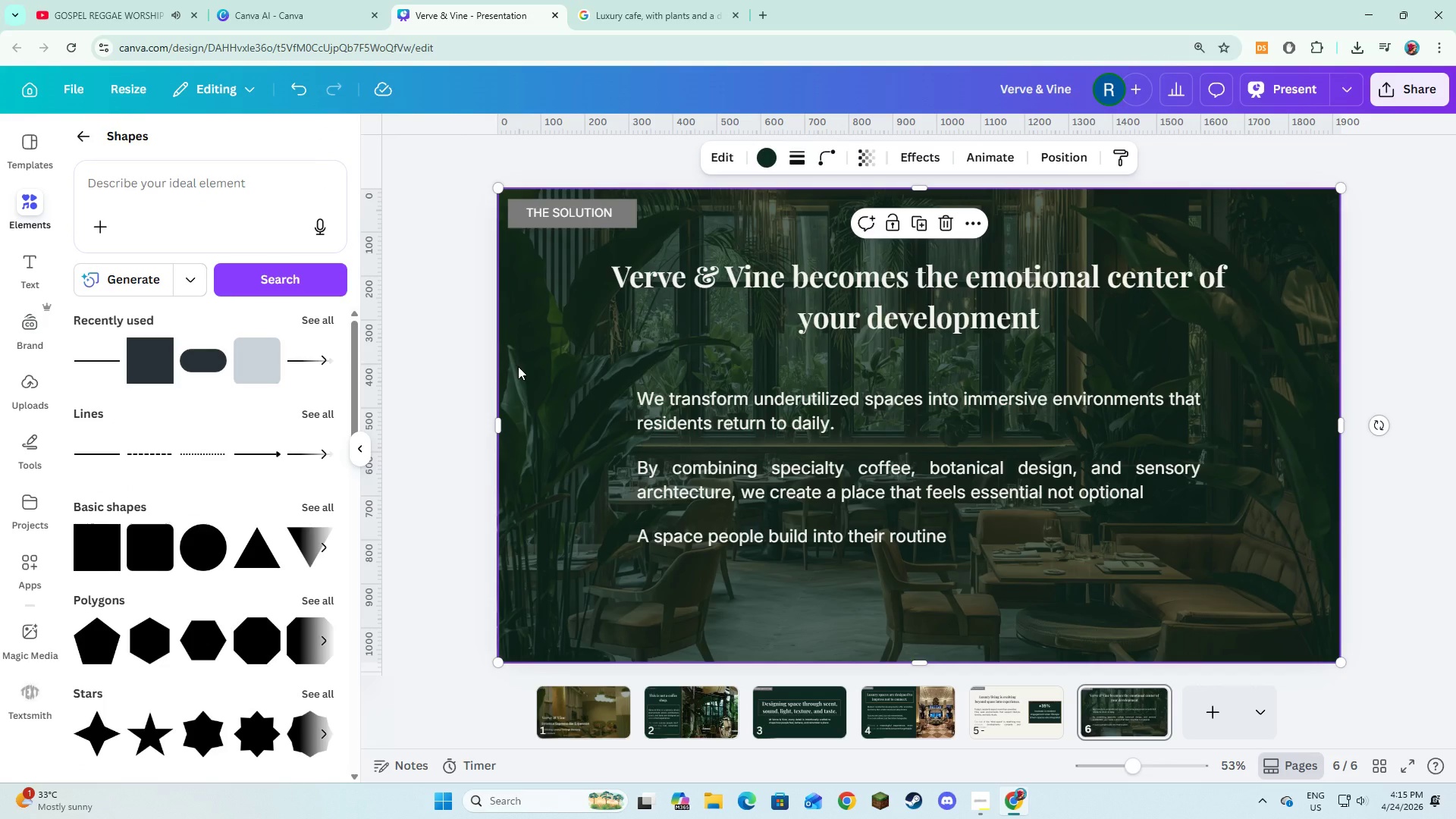 
left_click([88, 356])
 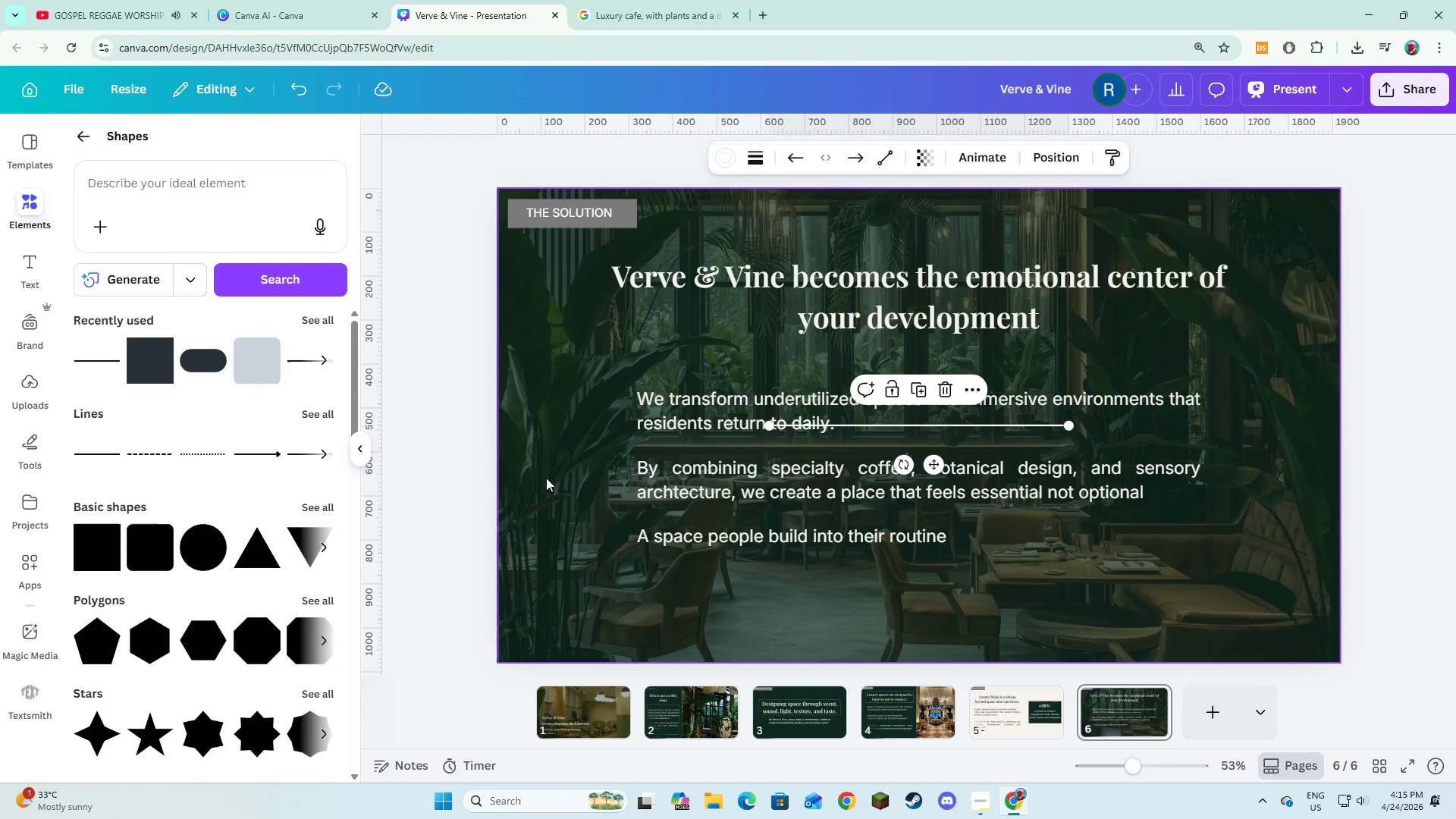 
left_click([560, 472])
 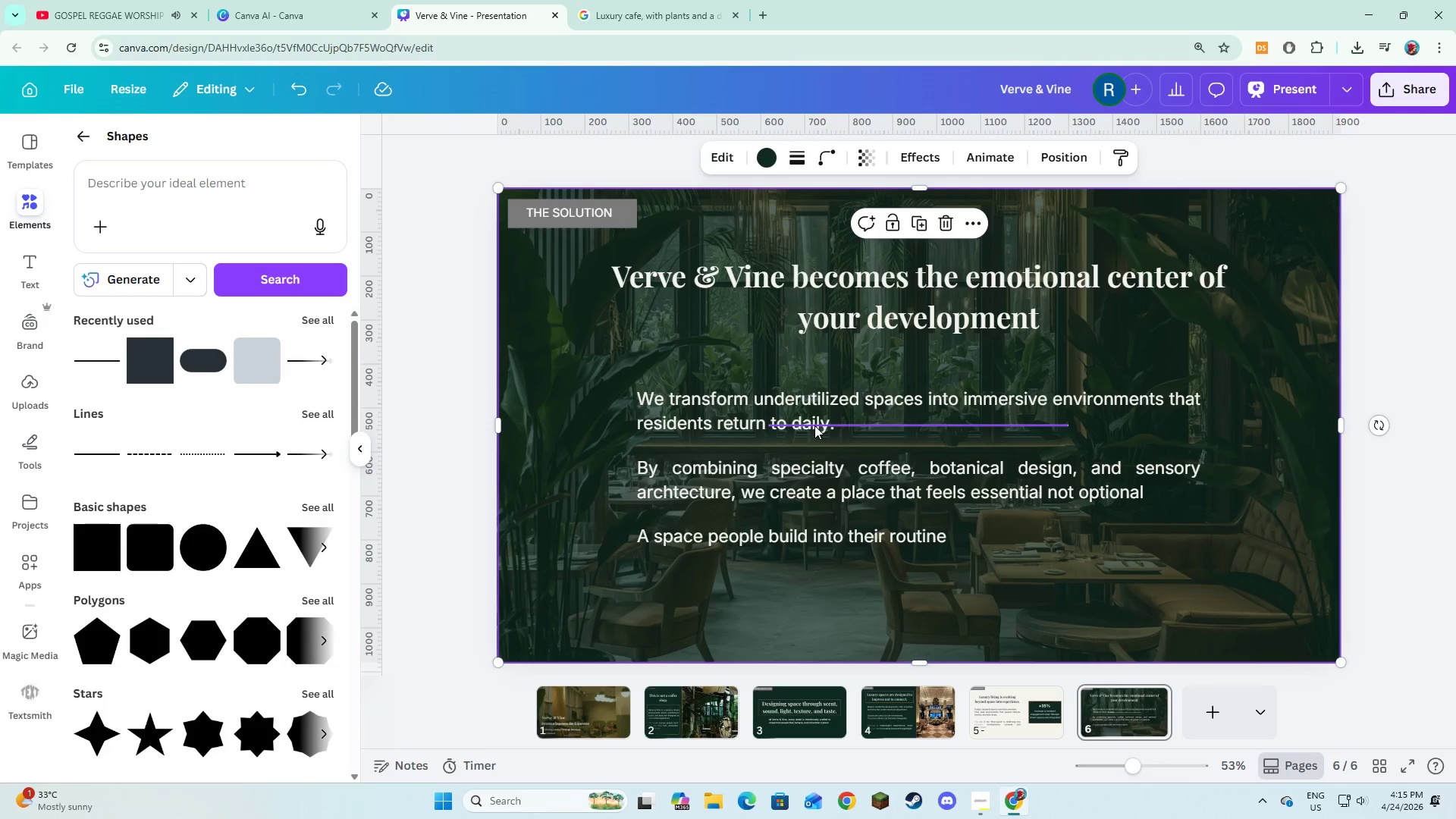 
left_click([814, 425])
 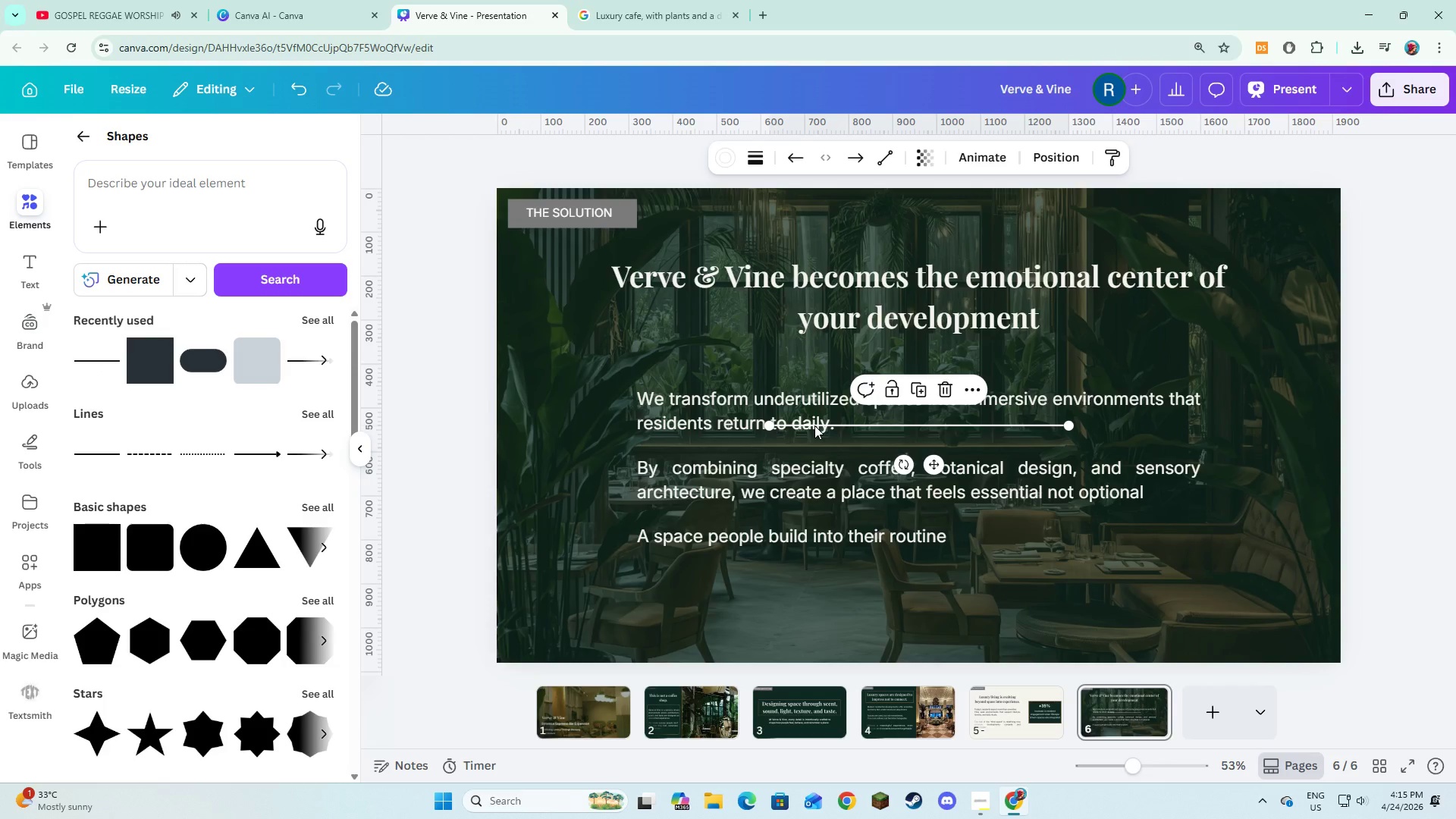 
left_click_drag(start_coordinate=[814, 425], to_coordinate=[808, 357])
 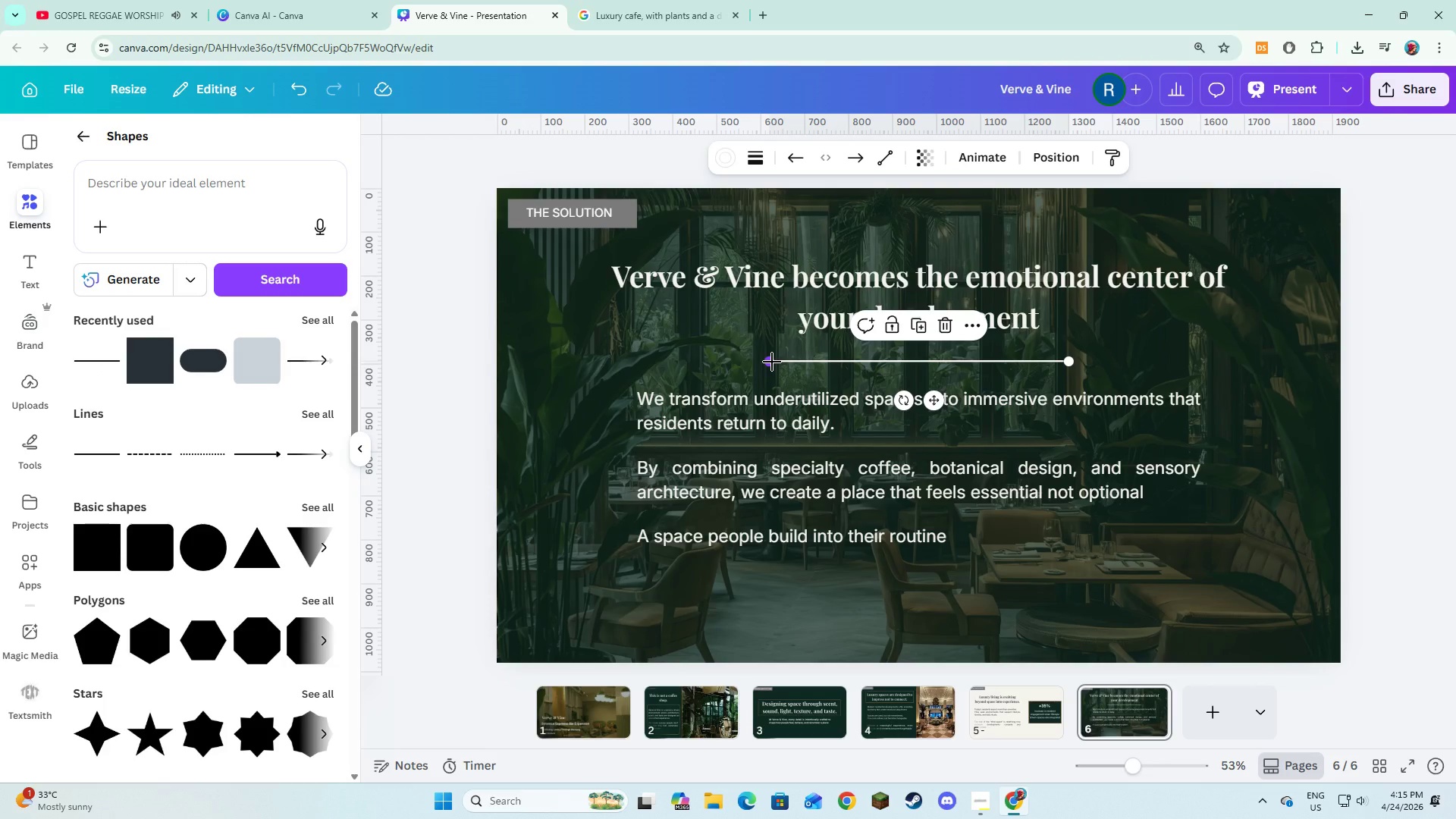 
left_click_drag(start_coordinate=[772, 362], to_coordinate=[626, 361])
 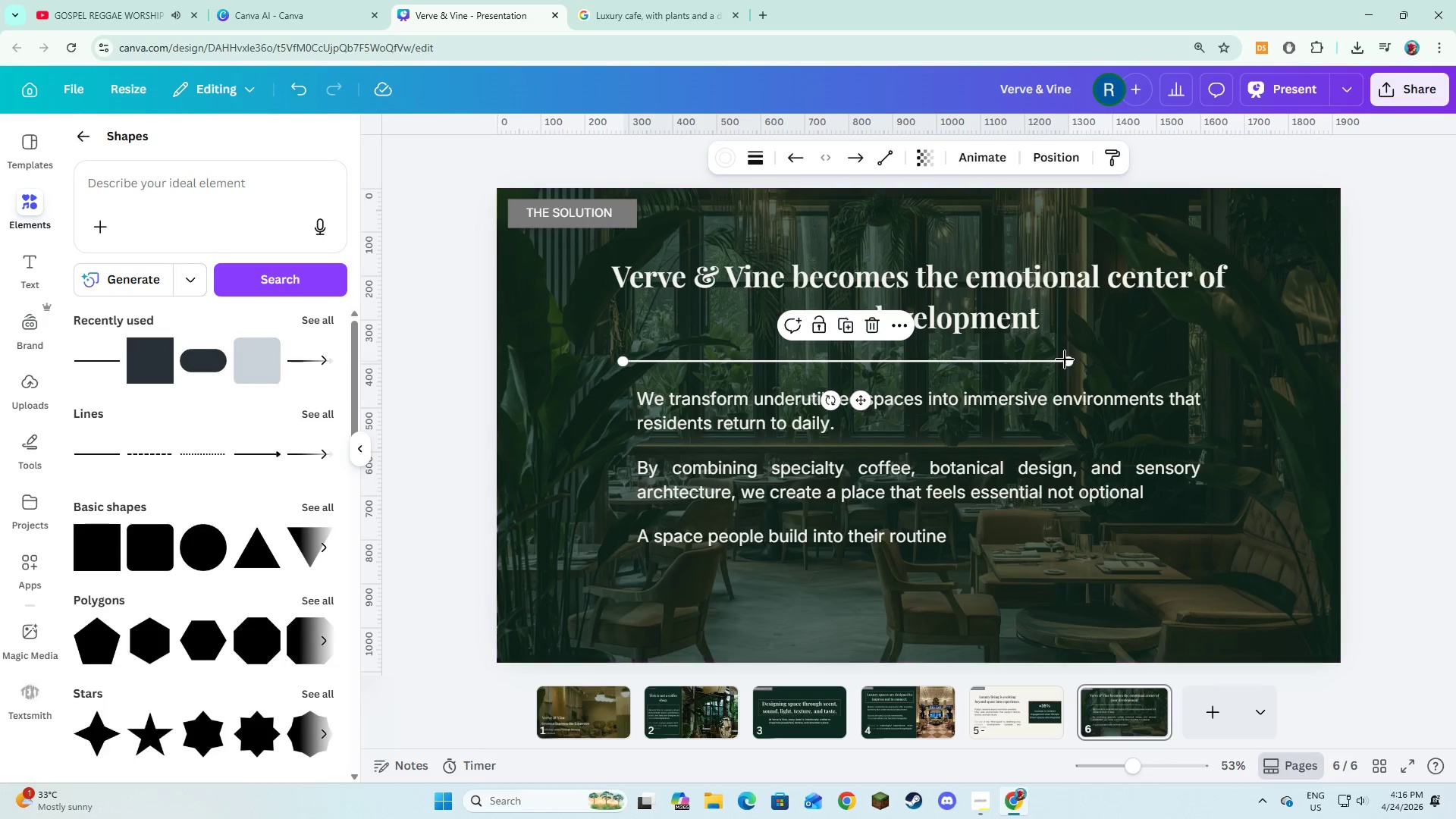 
left_click_drag(start_coordinate=[1065, 361], to_coordinate=[1231, 357])
 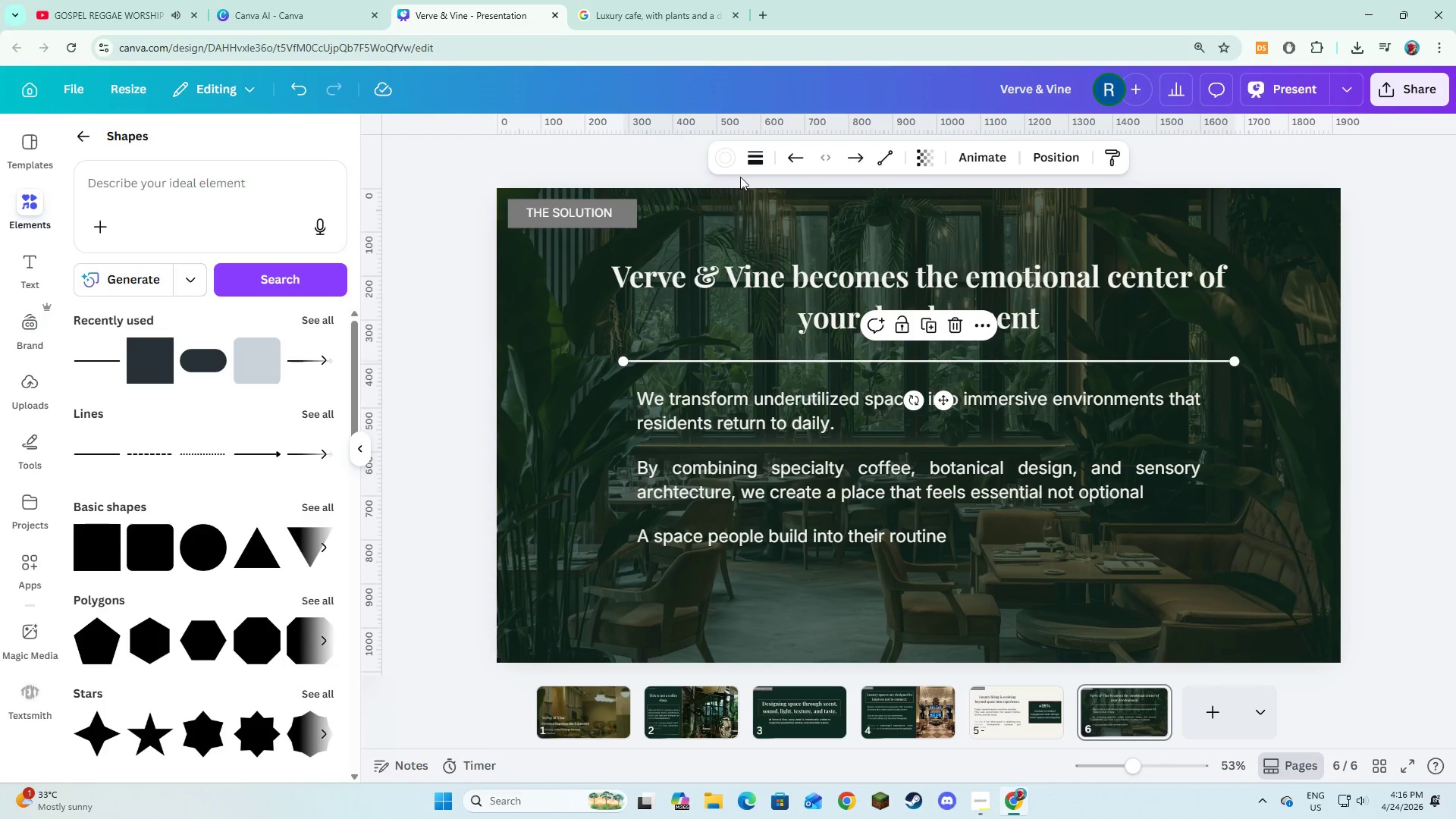 
left_click([733, 161])
 